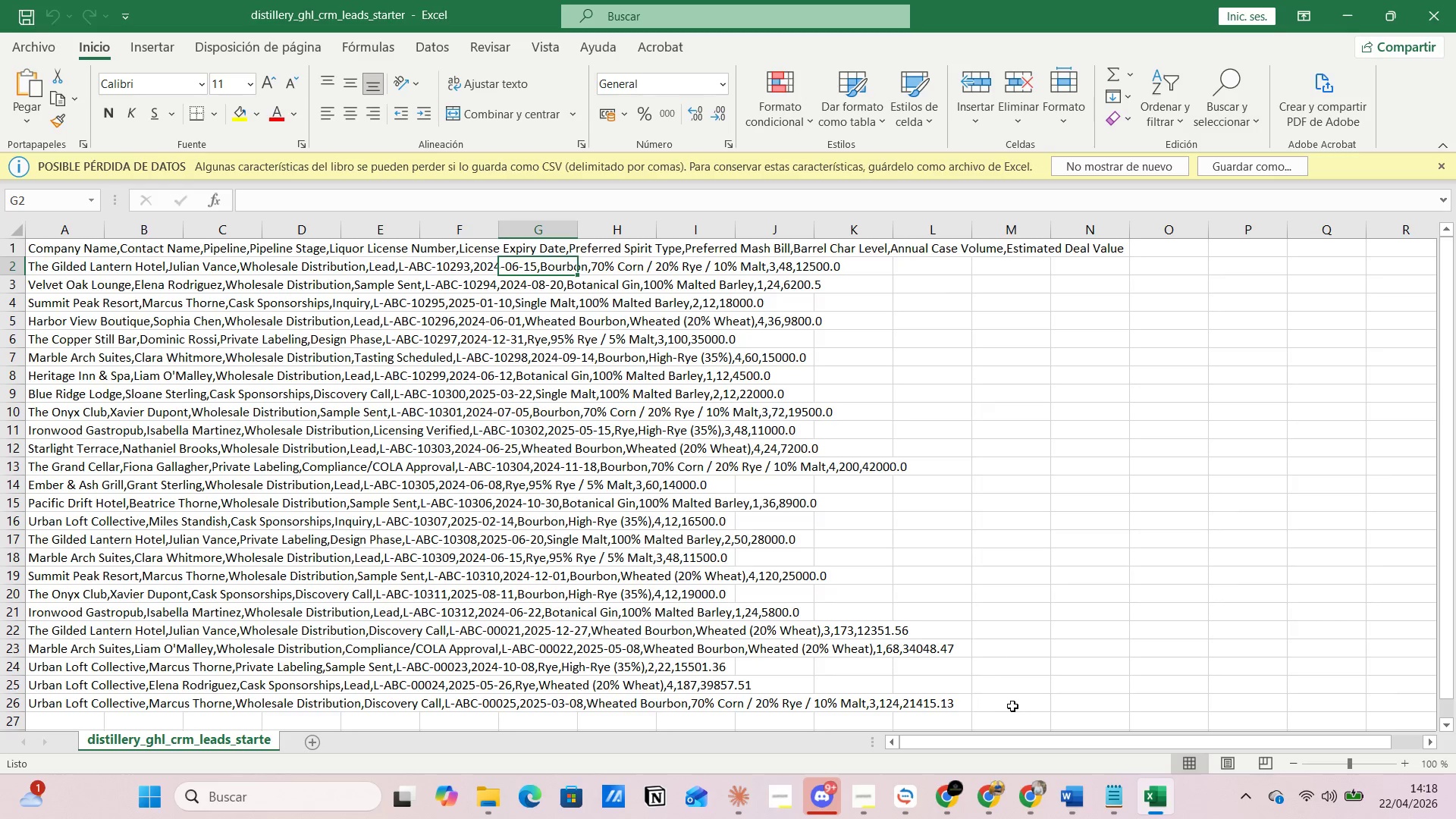 
mouse_move([1009, 795])
 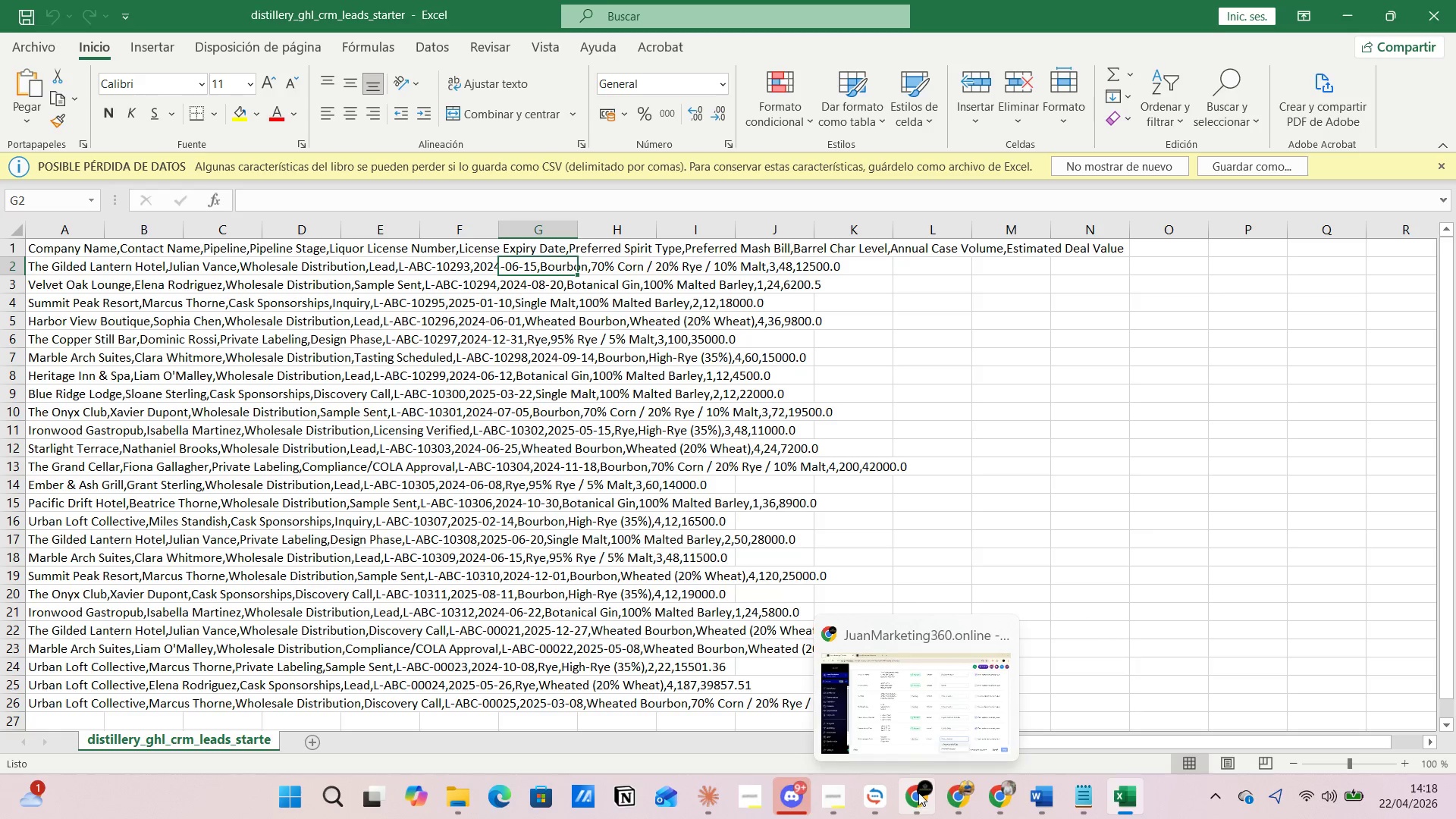 
left_click([902, 717])
 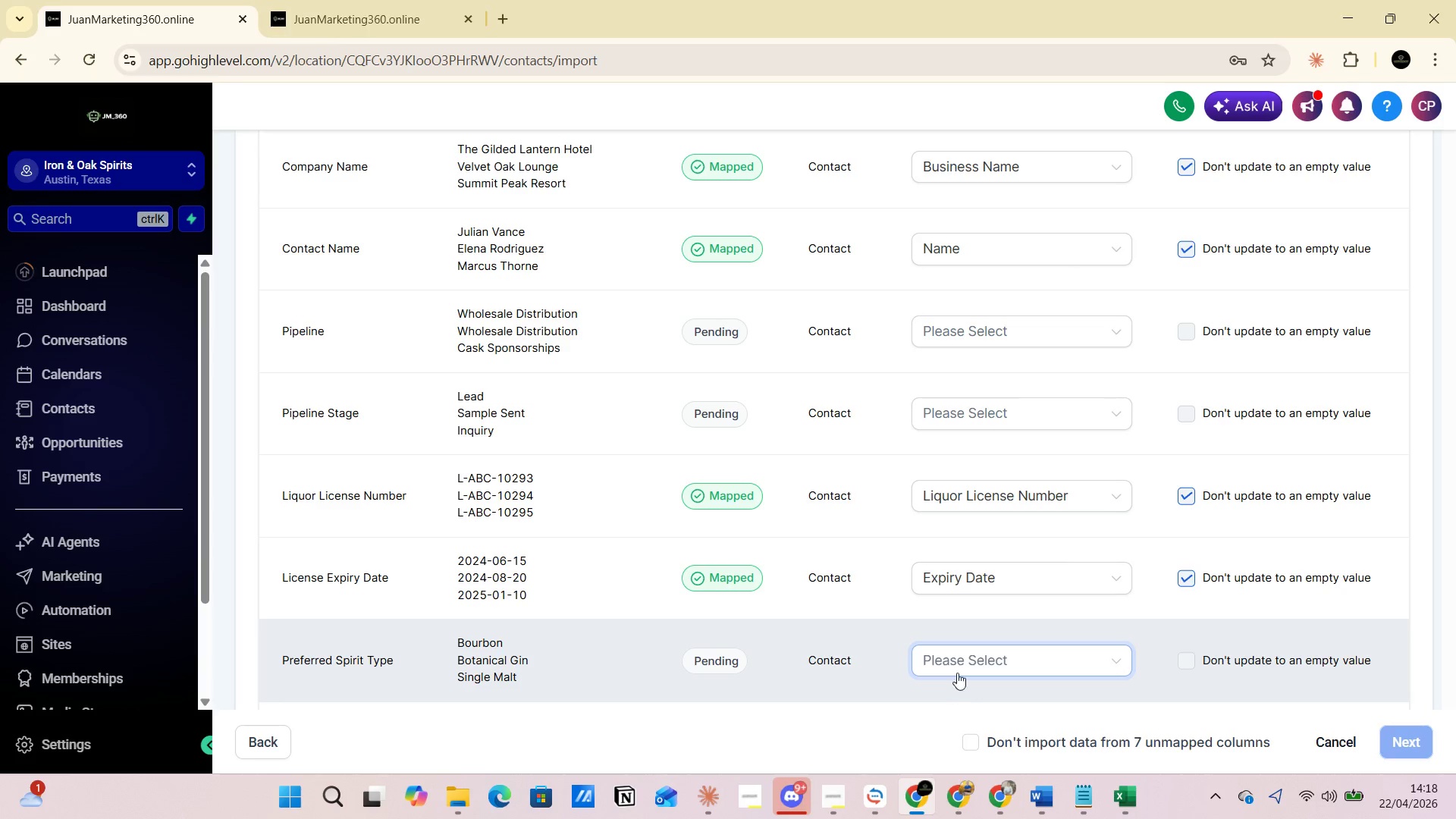 
left_click([959, 658])
 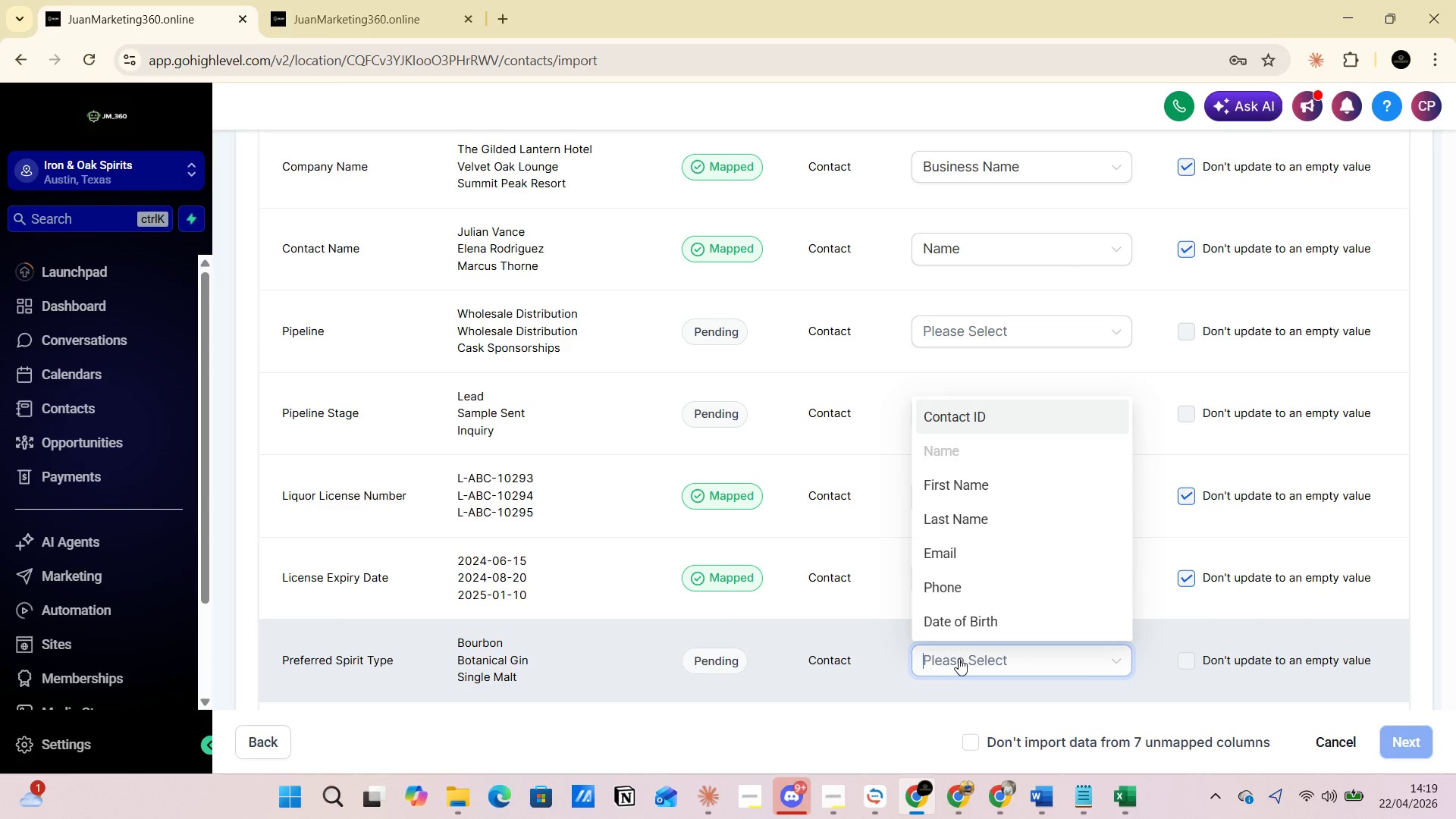 
type(prefe)
 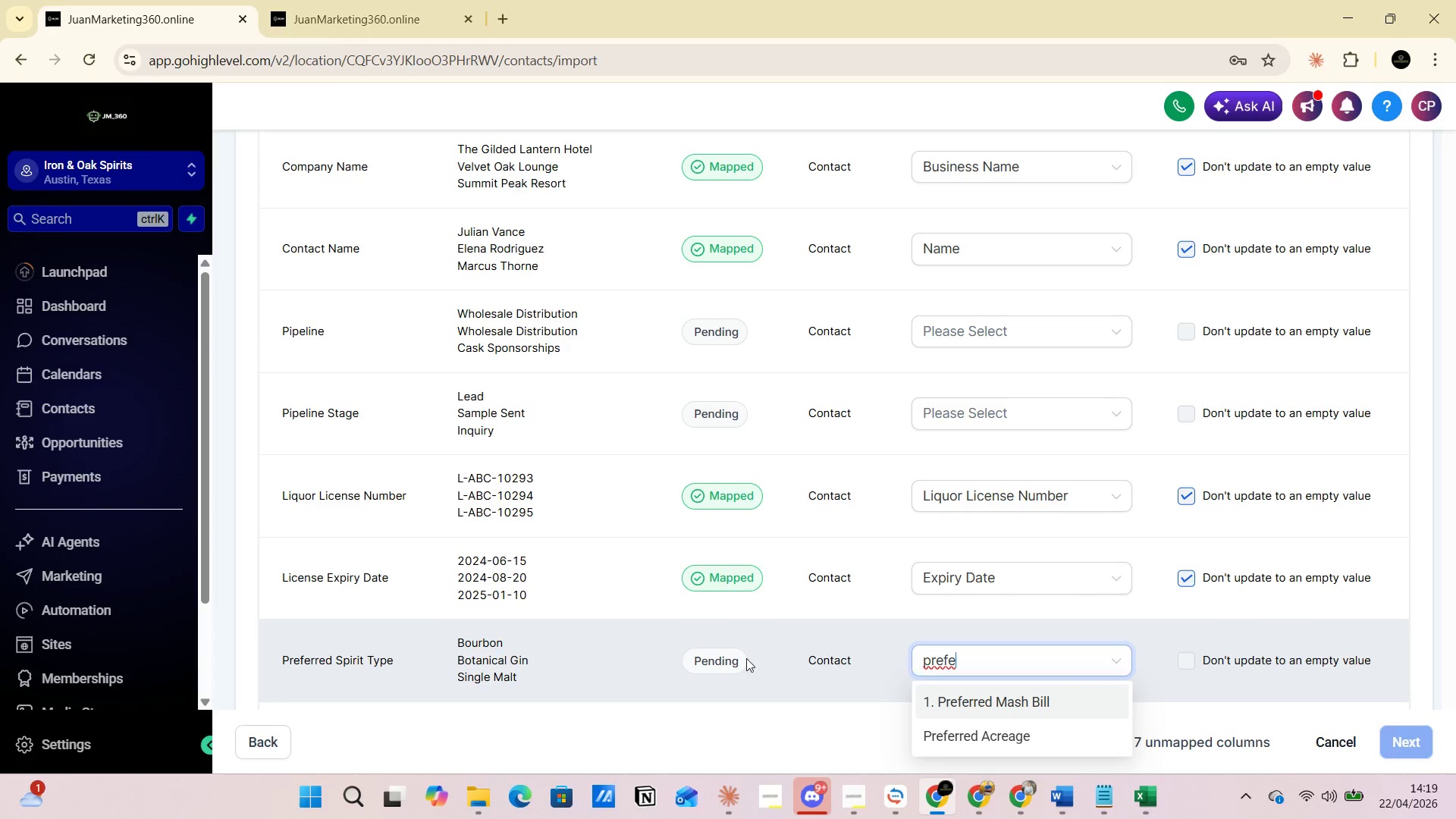 
left_click([369, 725])
 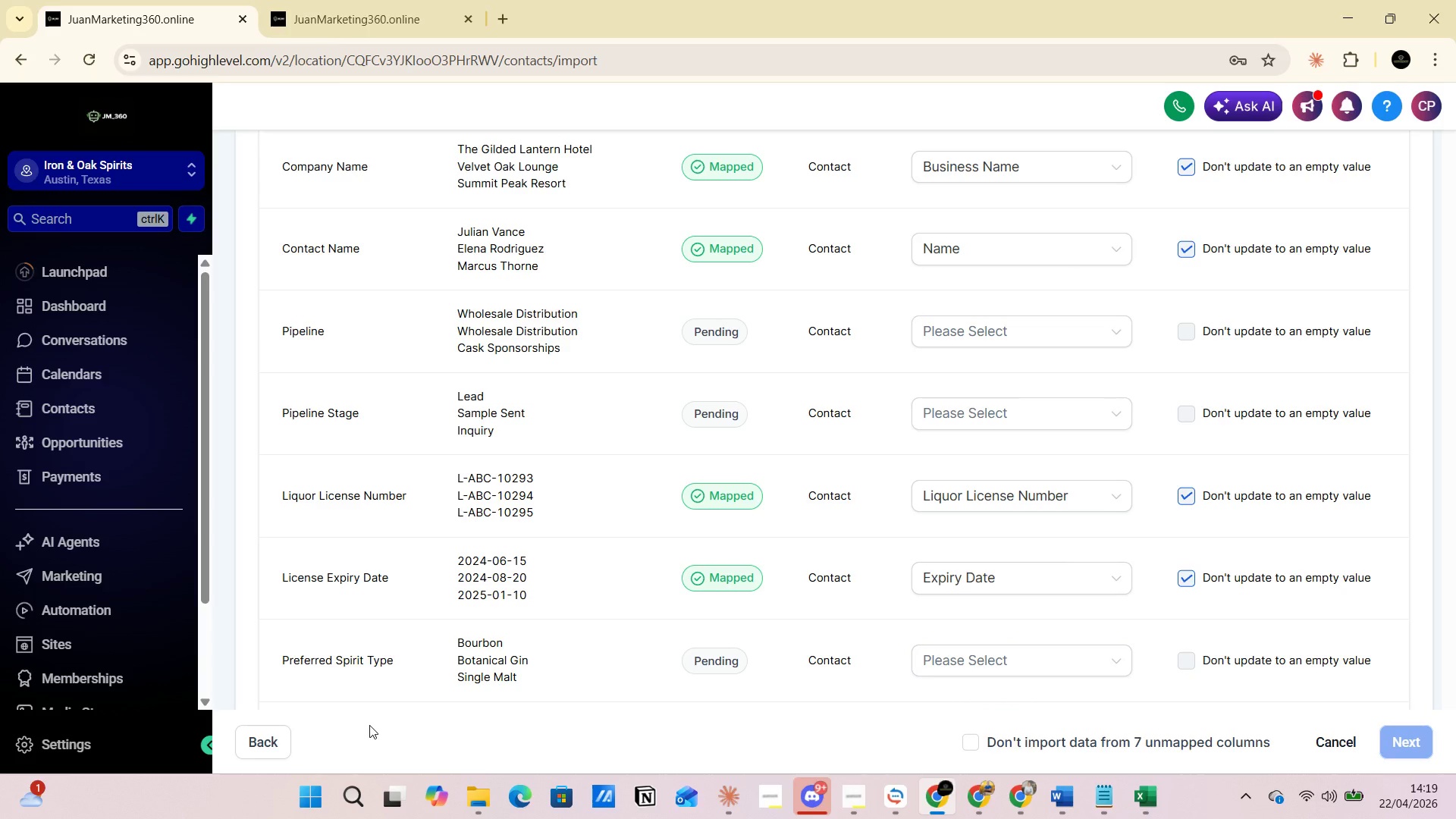 
wait(39.24)
 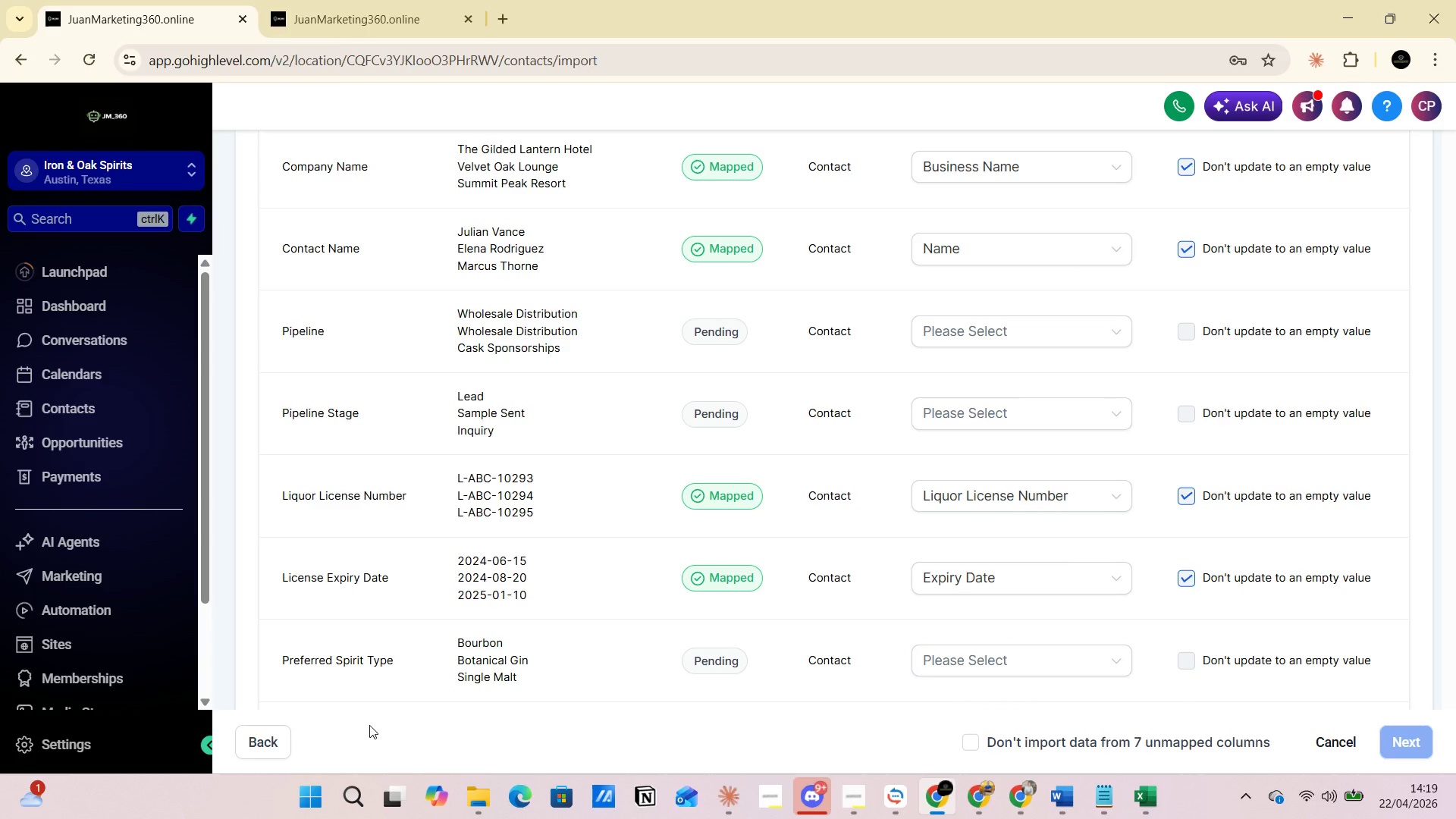 
left_click([963, 406])
 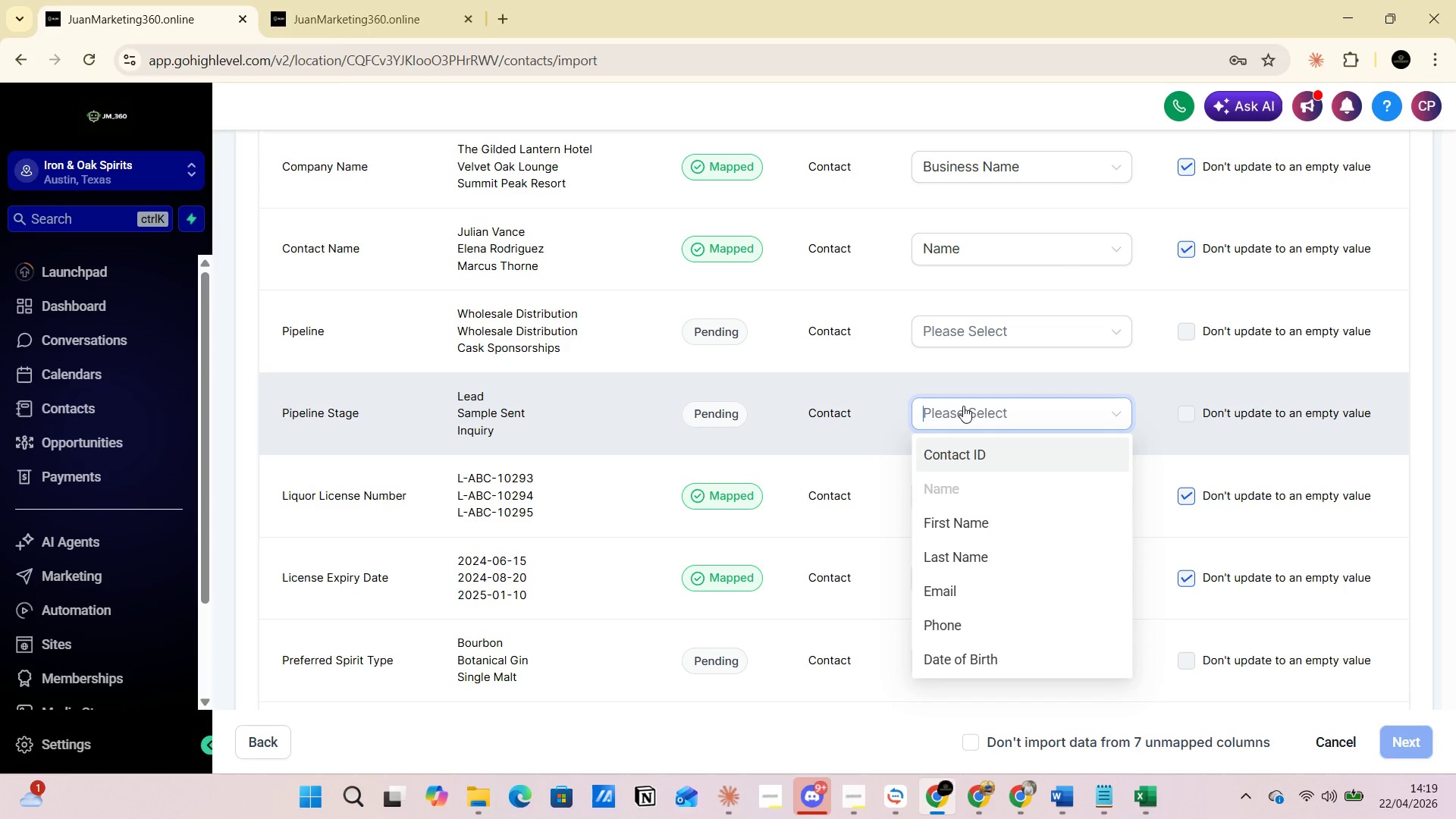 
type(pi)
key(Backspace)
key(Backspace)
 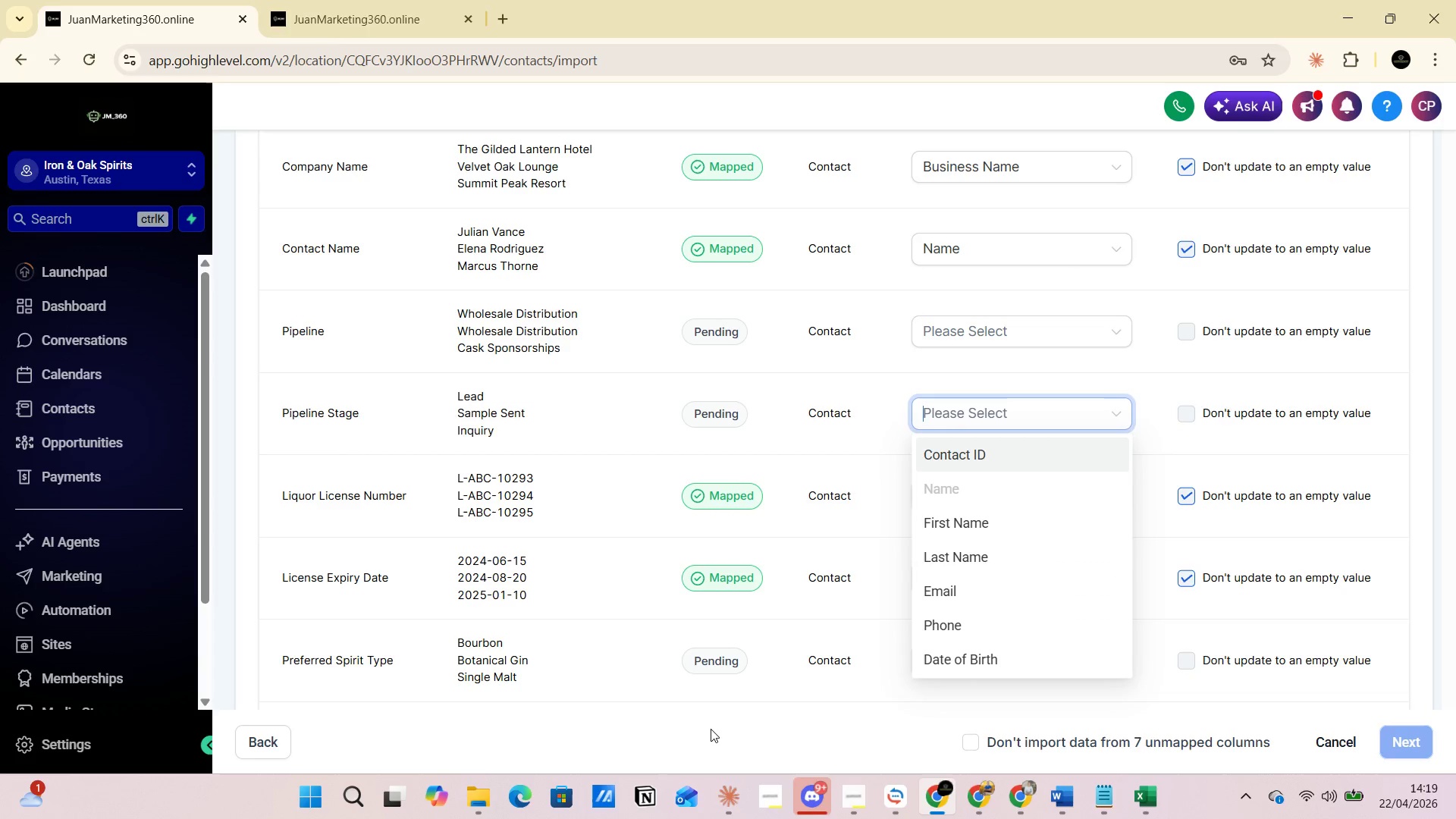 
key(PrintScreen)
 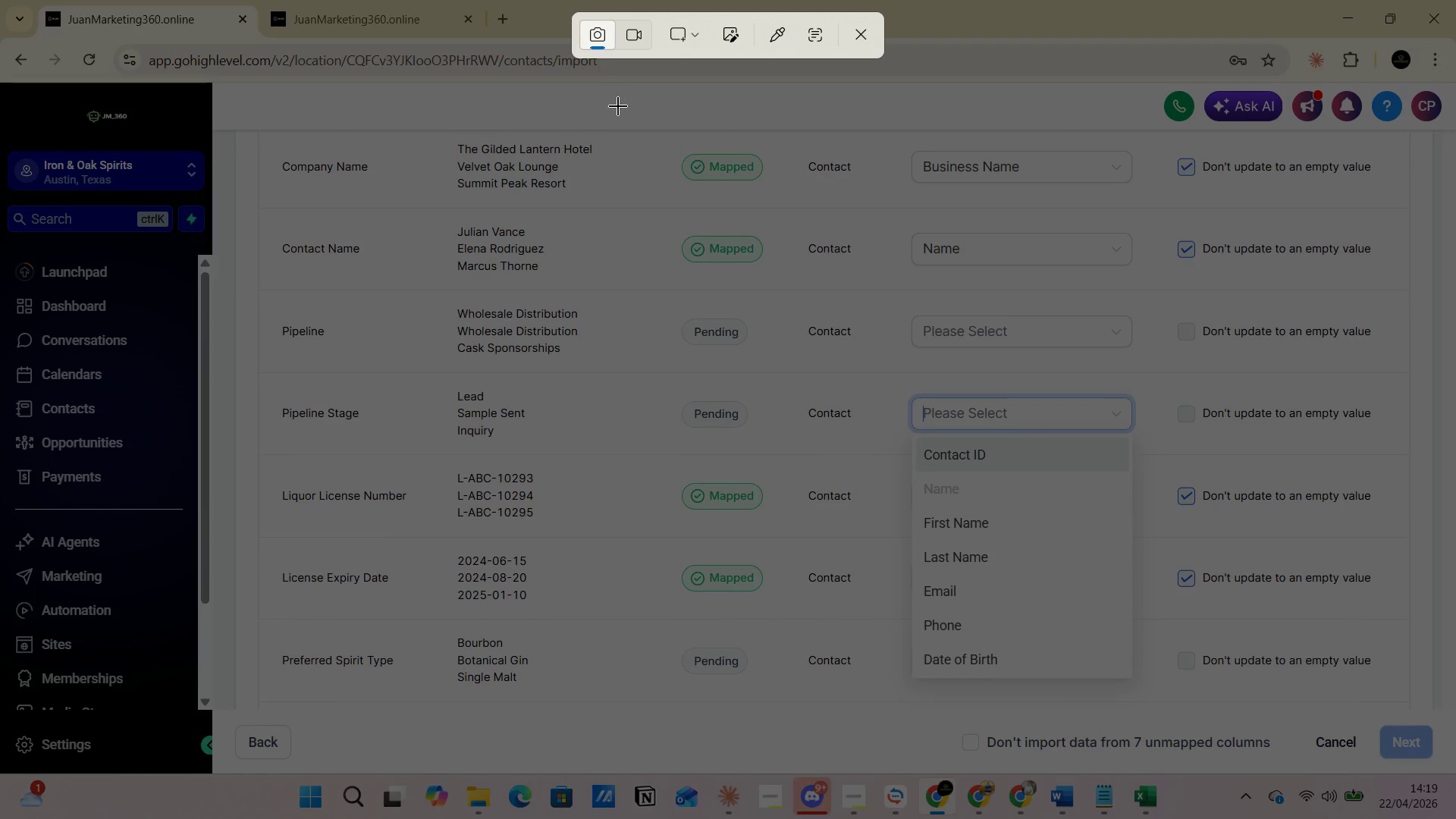 
left_click([689, 27])
 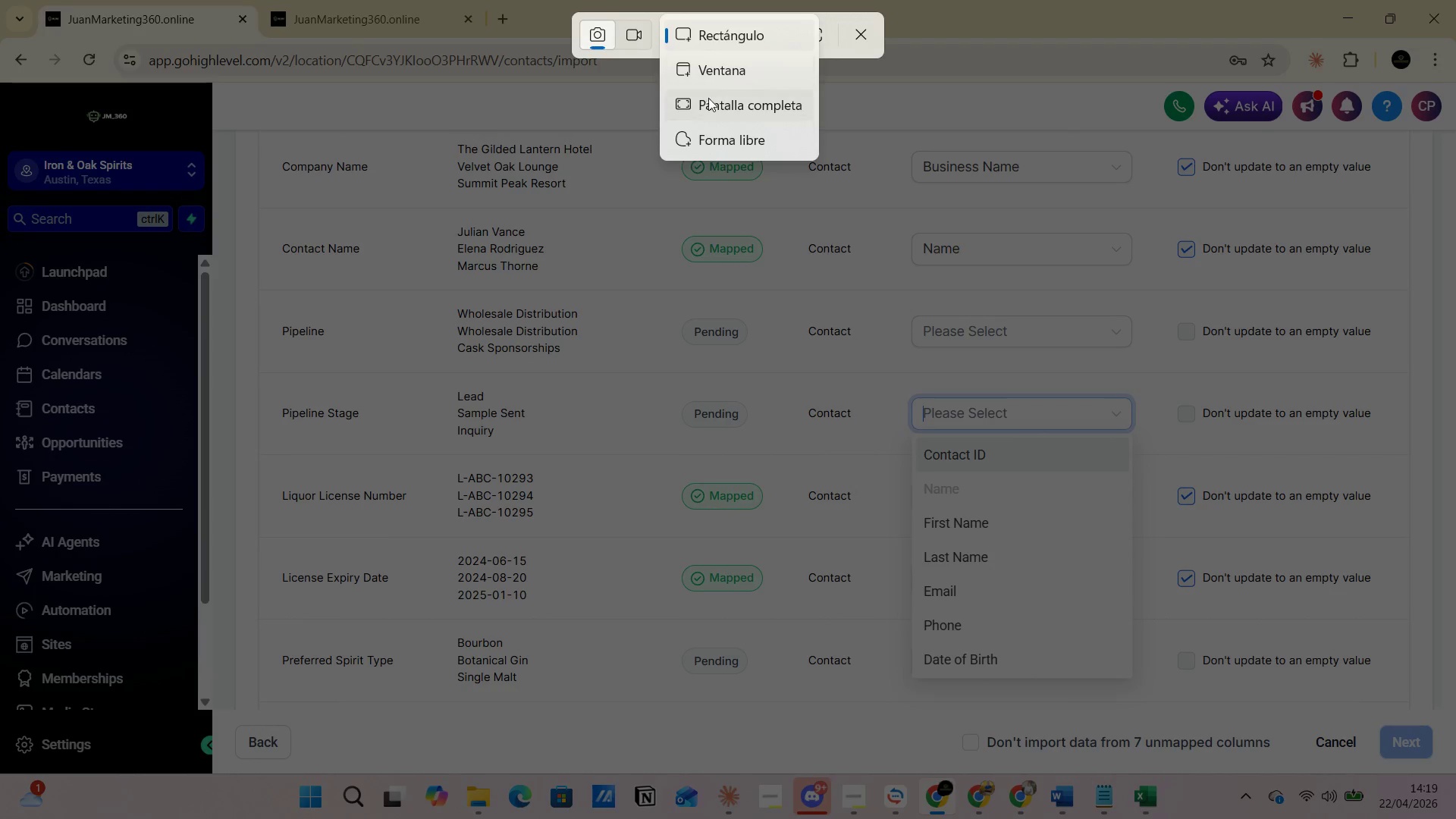 
left_click([710, 106])
 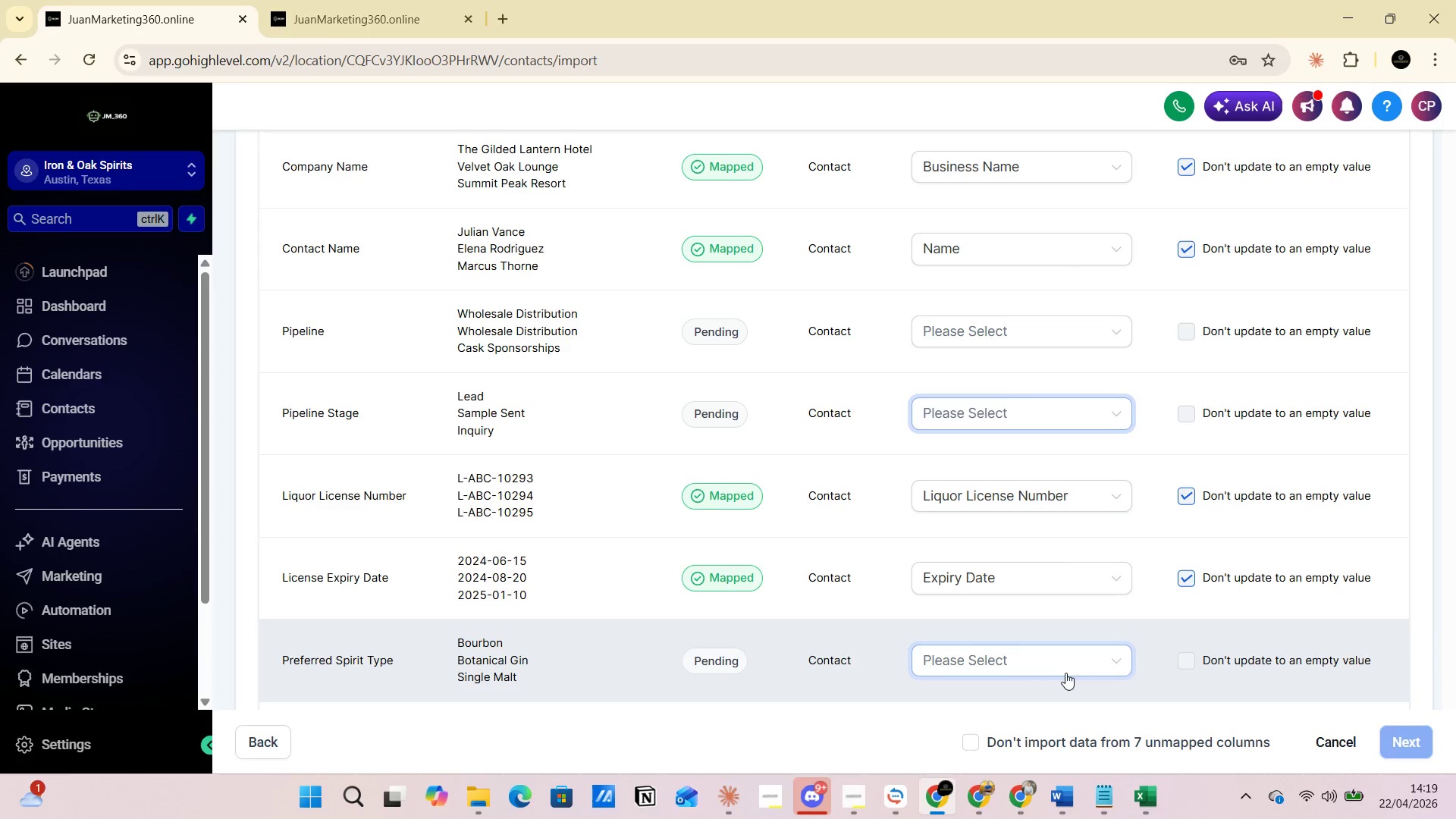 
mouse_move([1069, 765])
 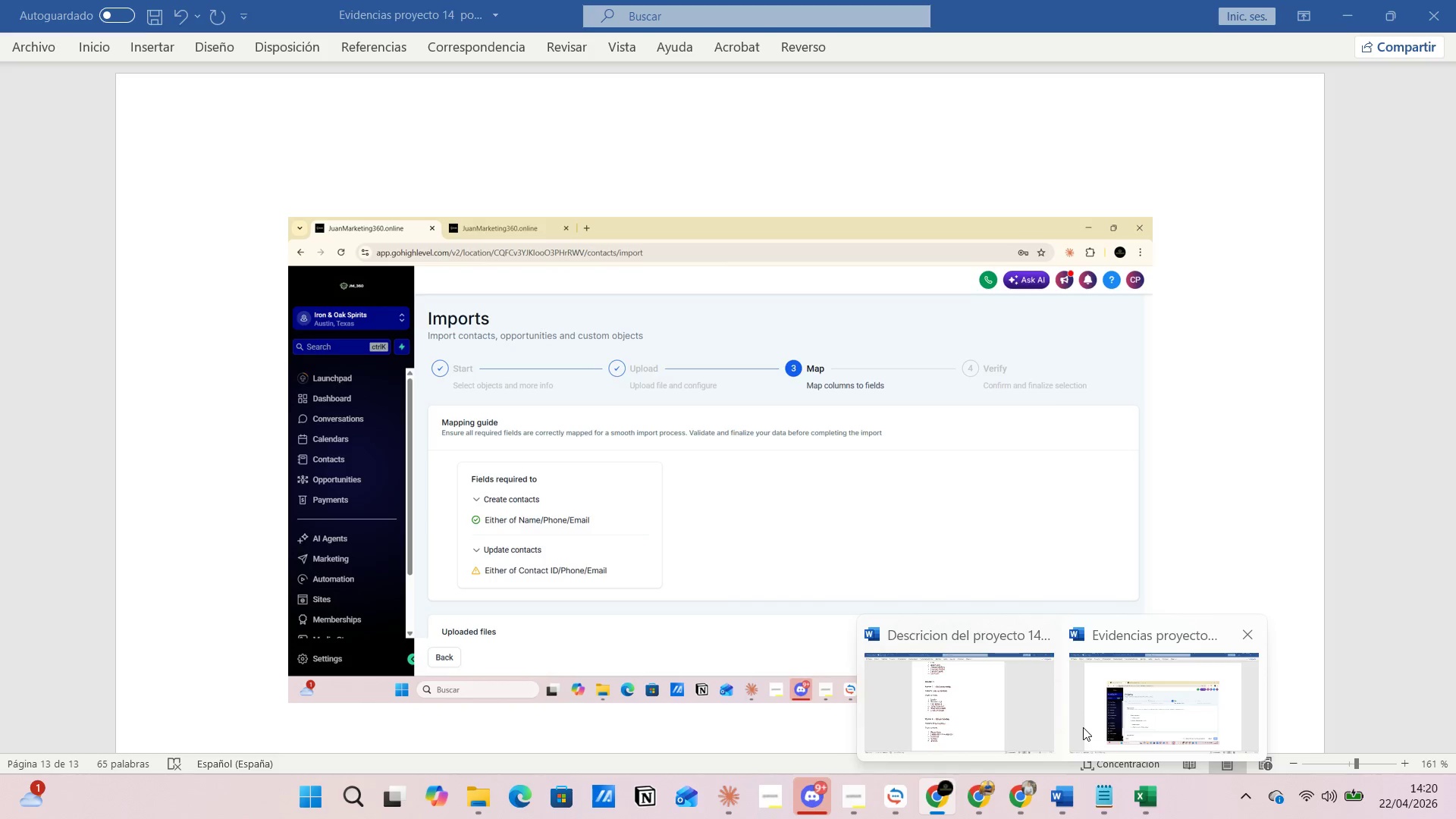 
left_click([1083, 727])
 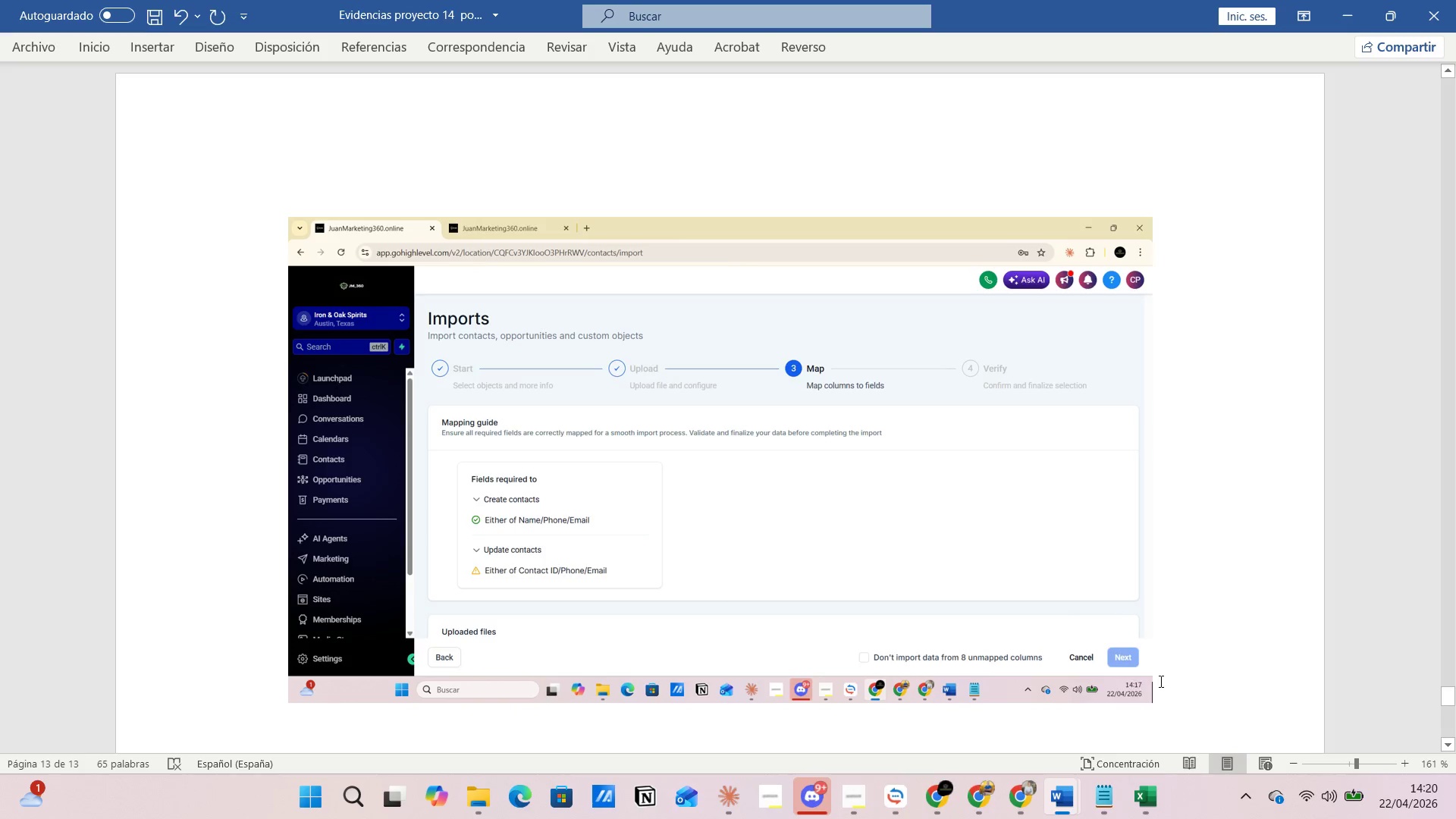 
left_click([1168, 682])
 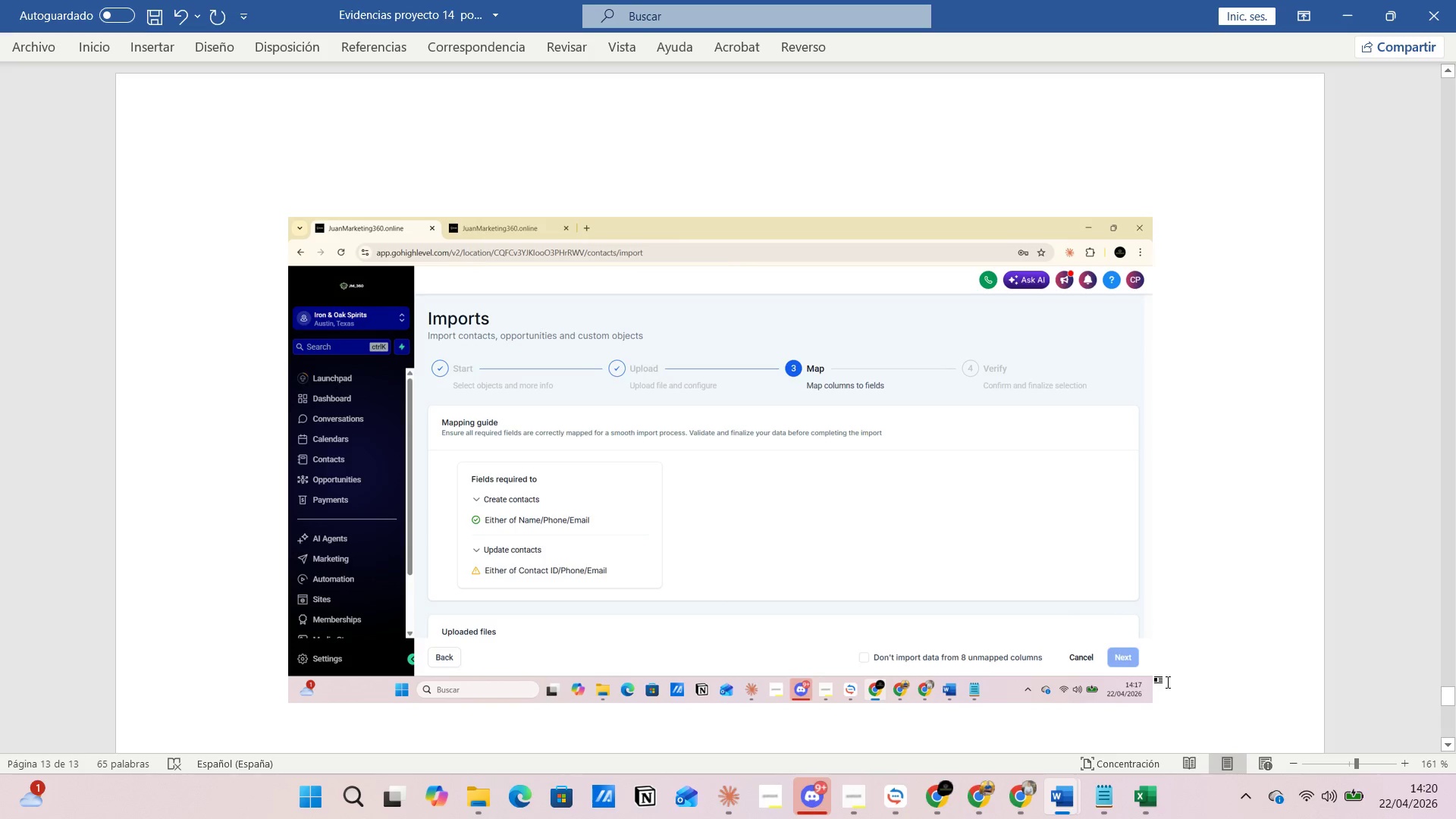 
key(Enter)
 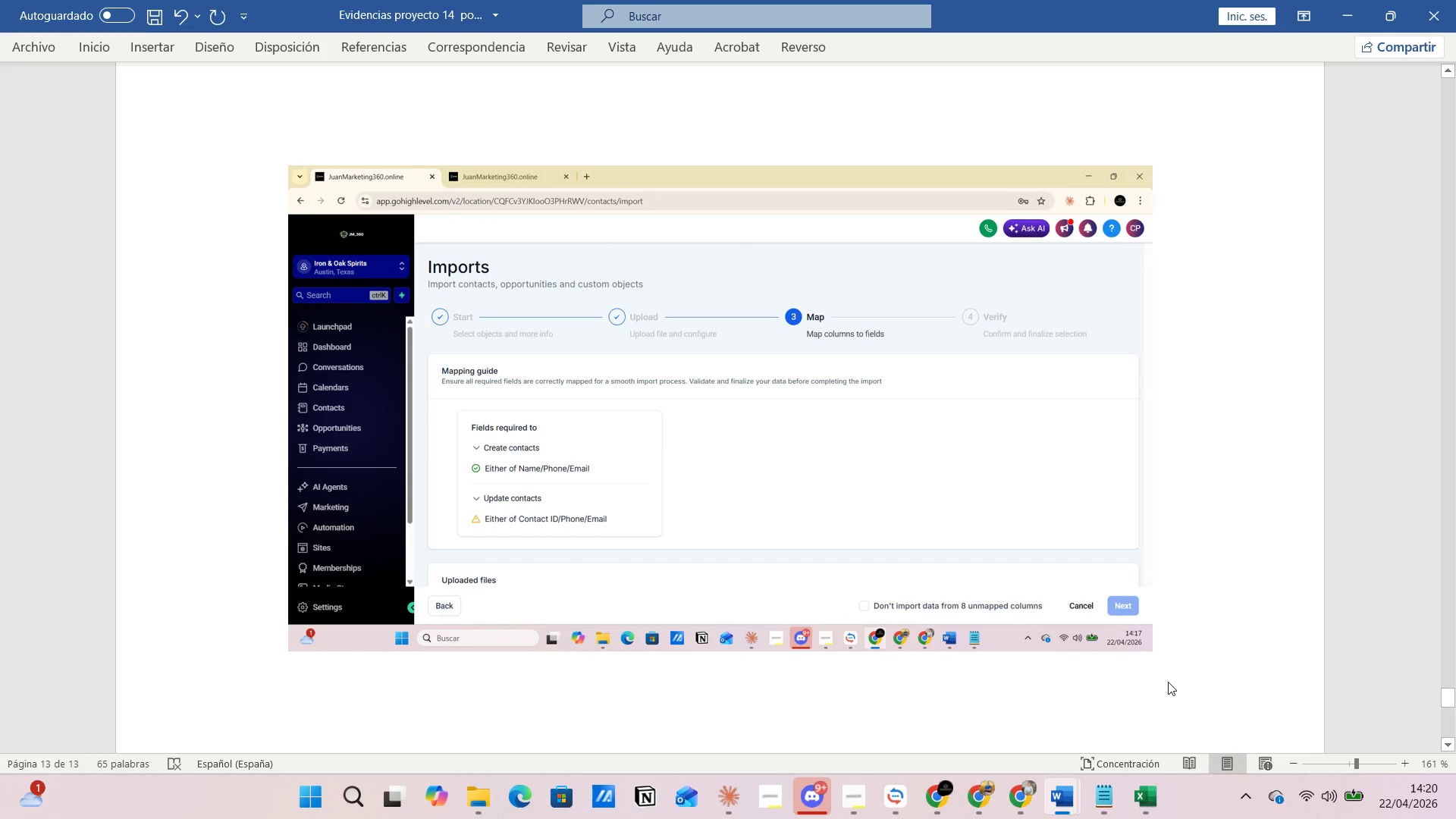 
key(Control+V)
 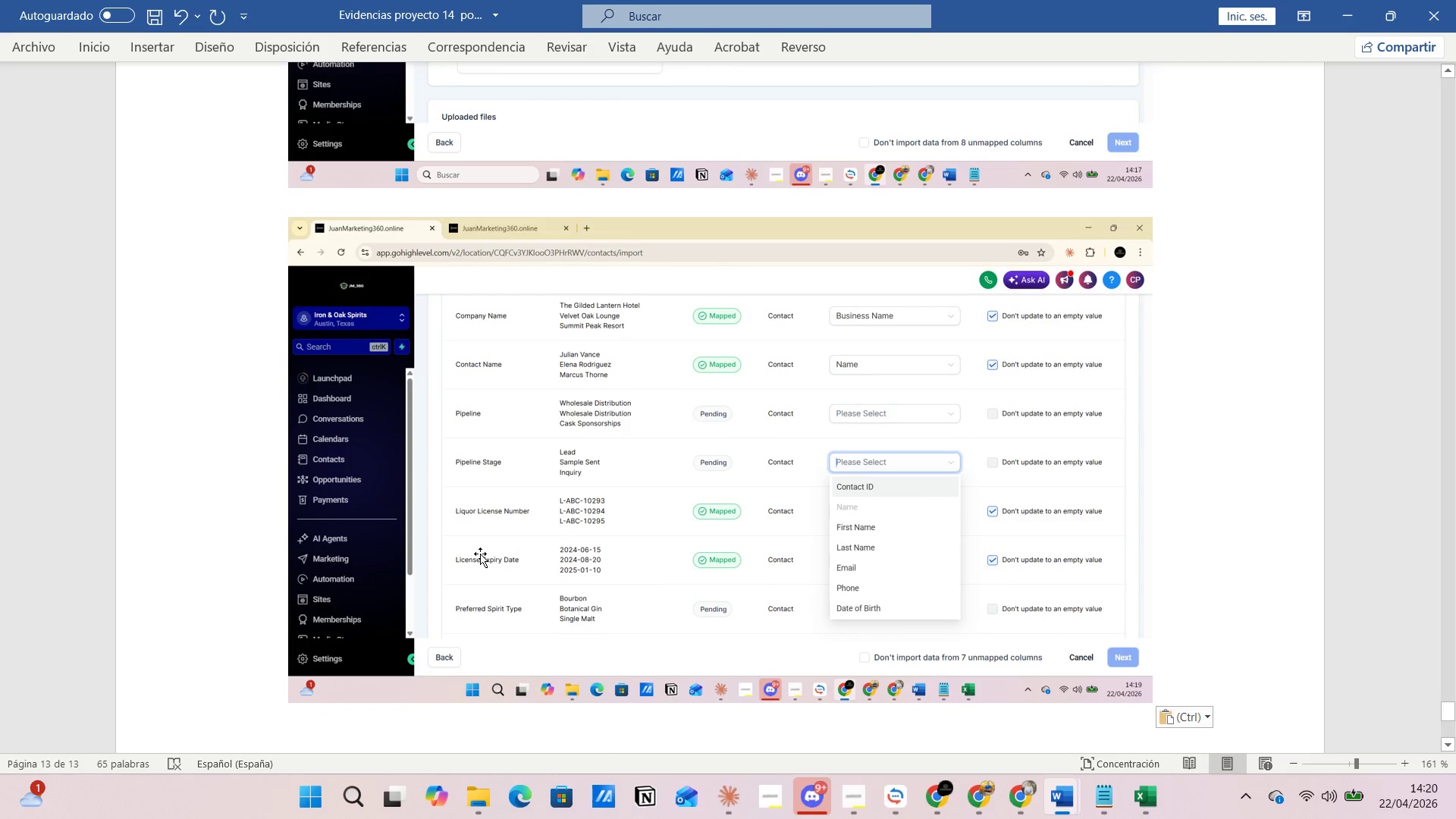 
key(Alt+AltLeft)
 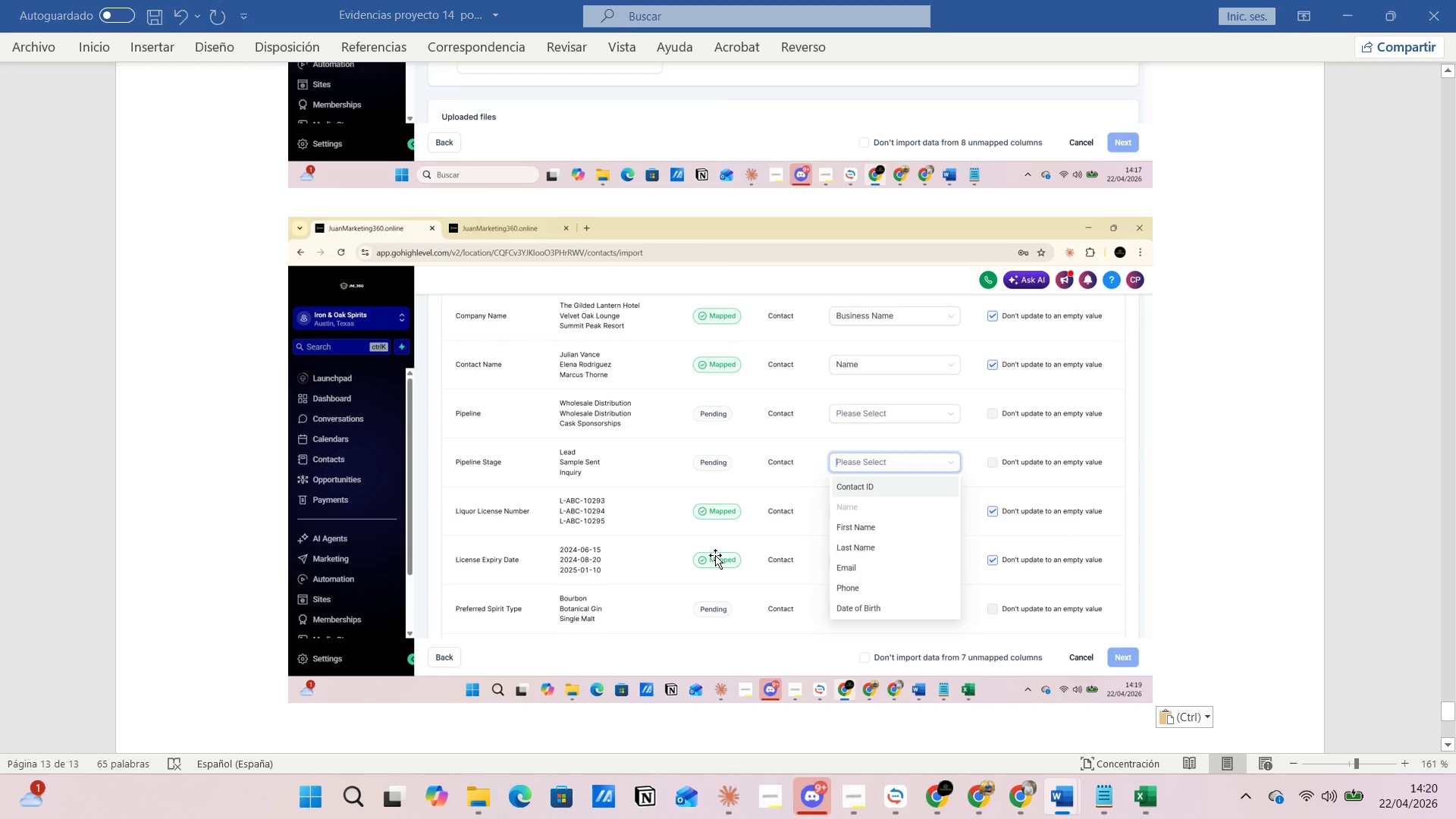 
key(Alt+Tab)
 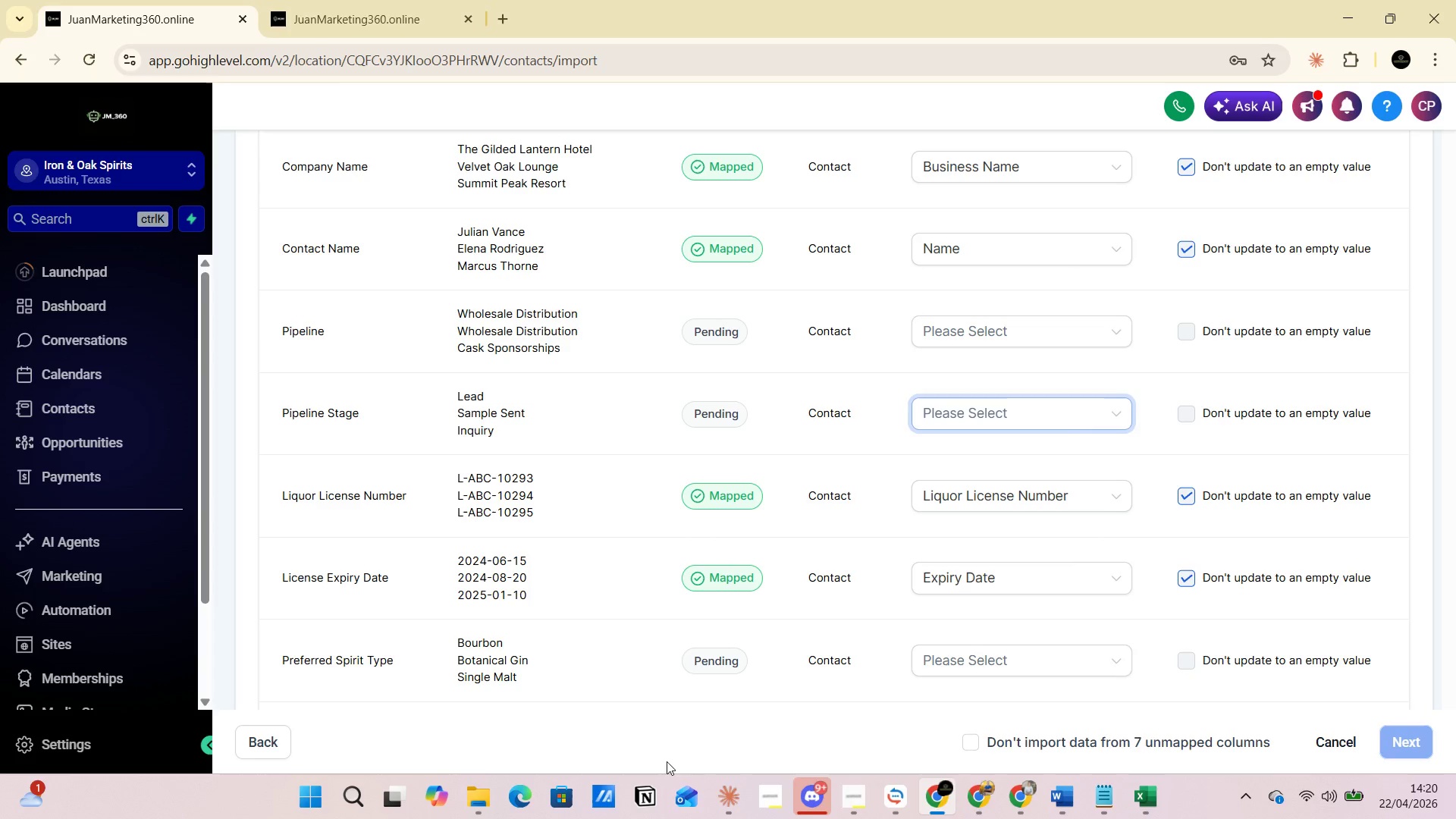 
key(PrintScreen)
 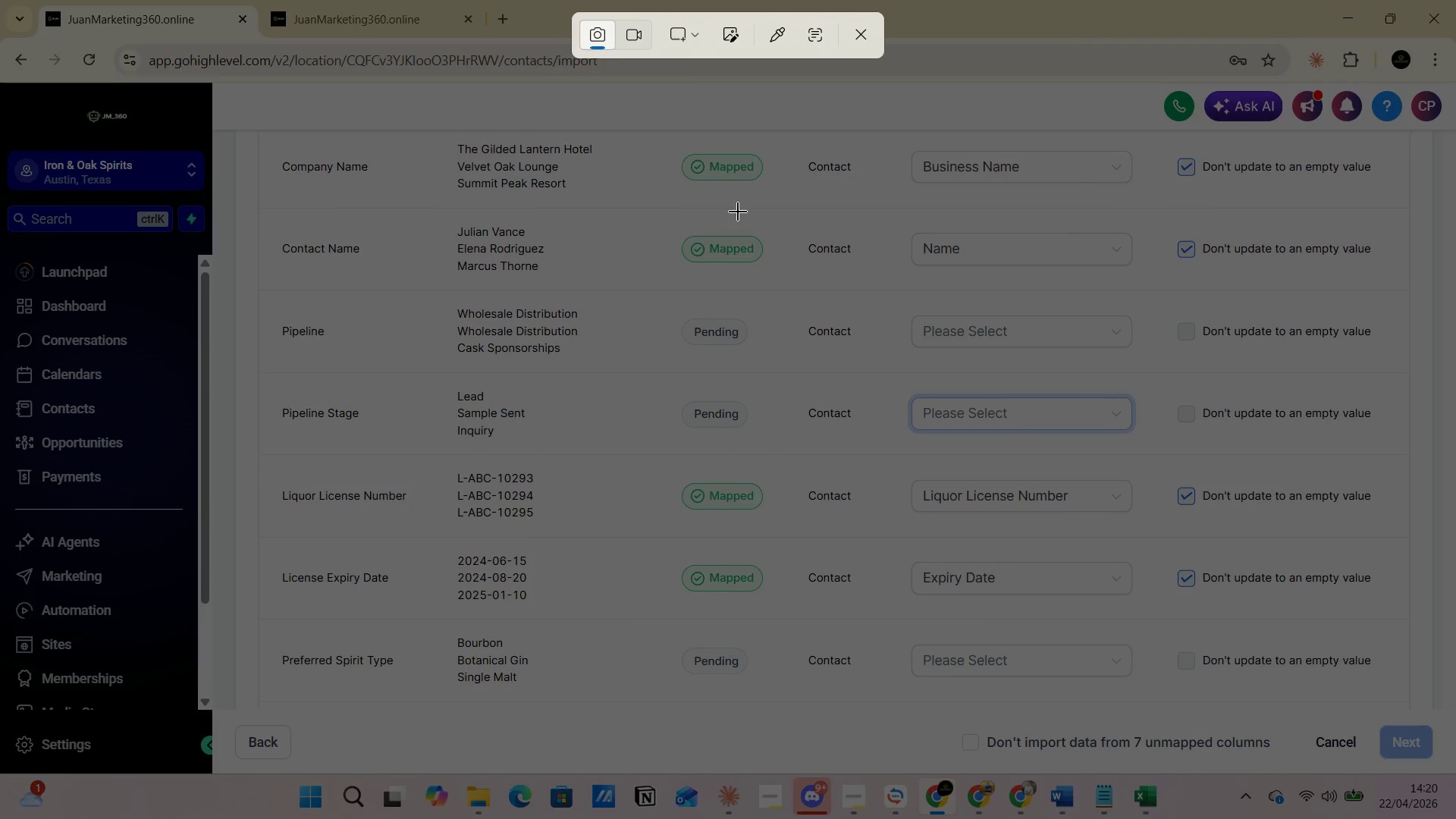 
left_click([690, 32])
 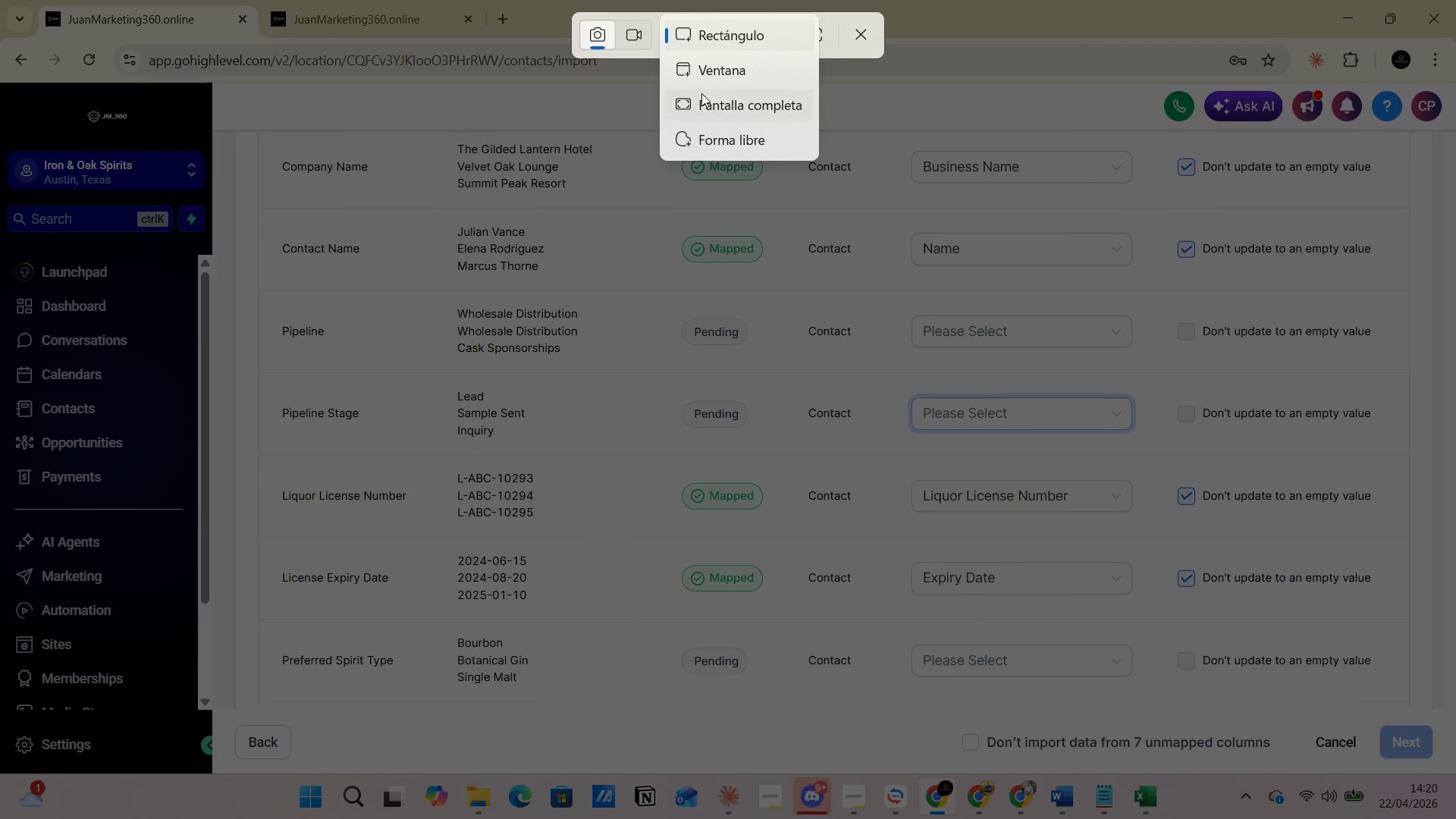 
left_click([702, 96])
 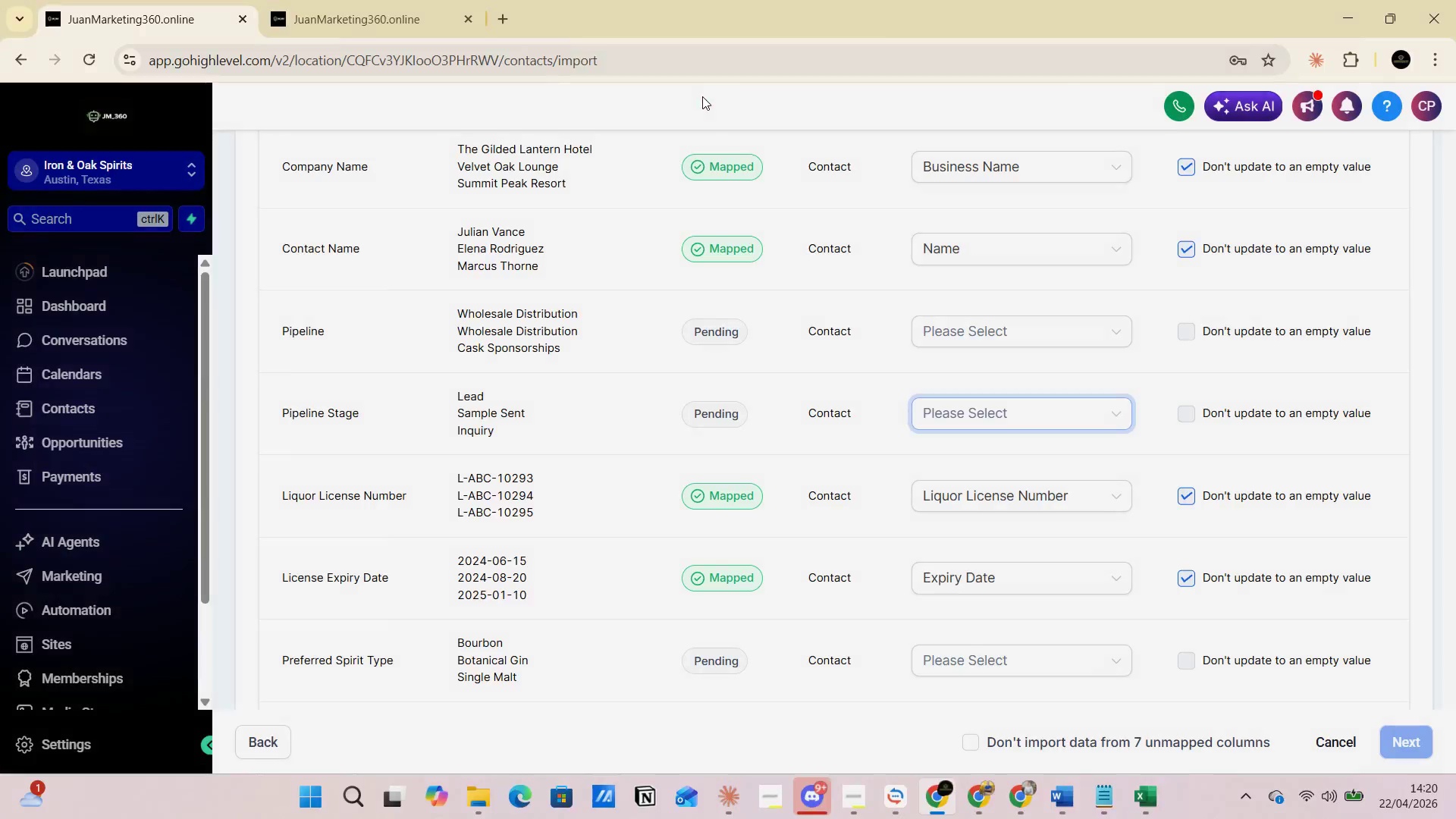 
key(Alt+AltLeft)
 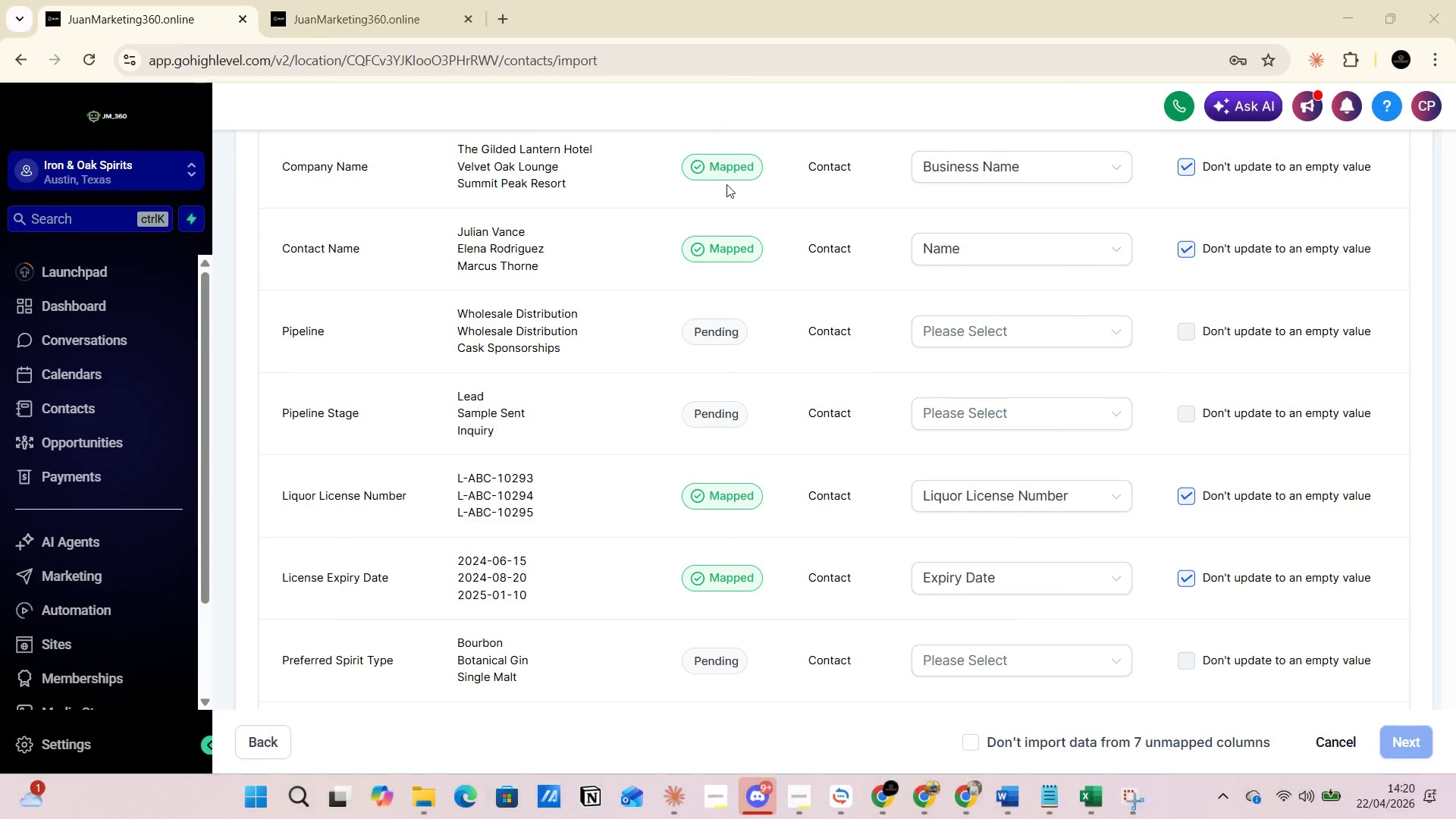 
key(Alt+Tab)
 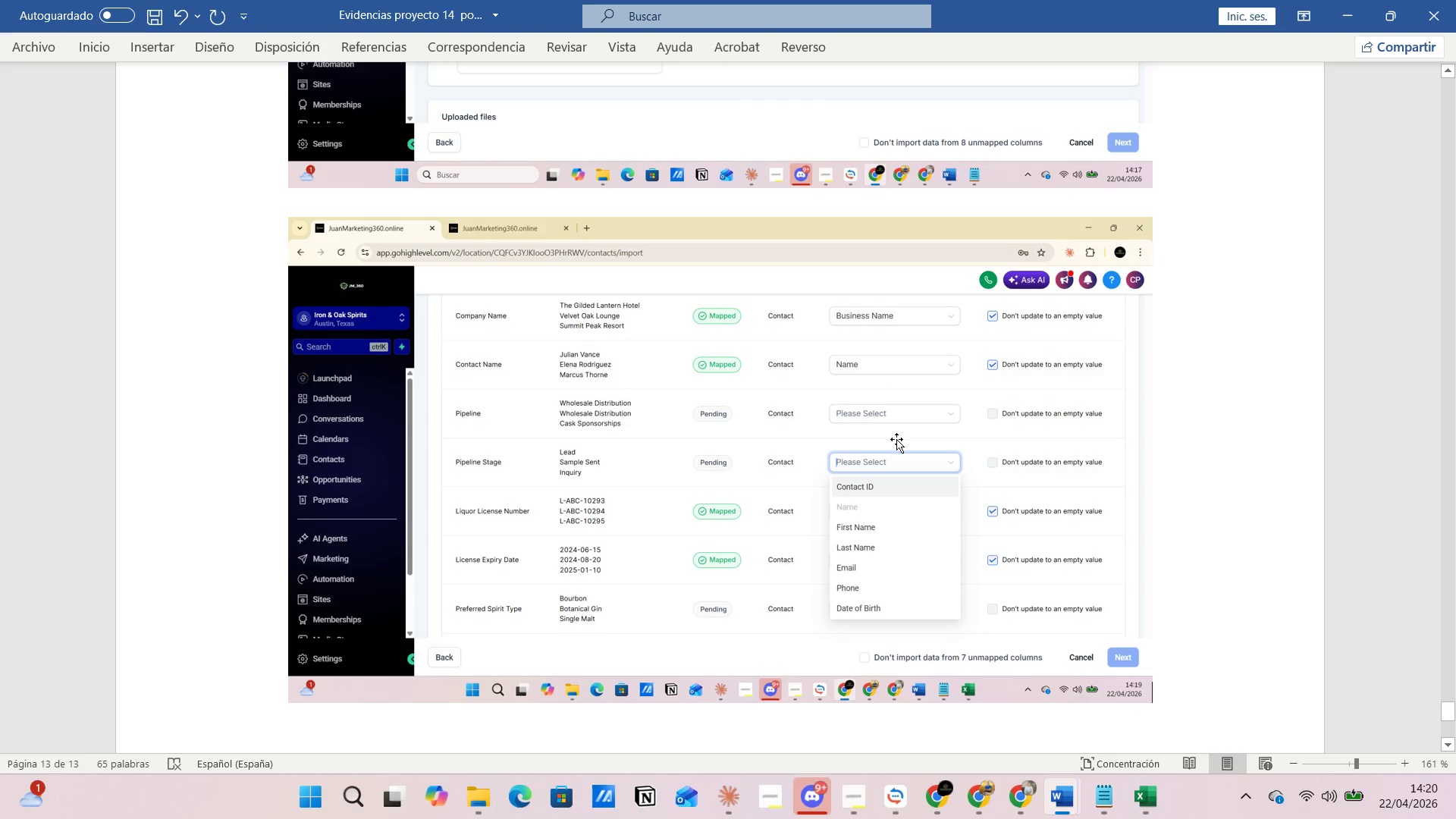 
left_click([896, 439])
 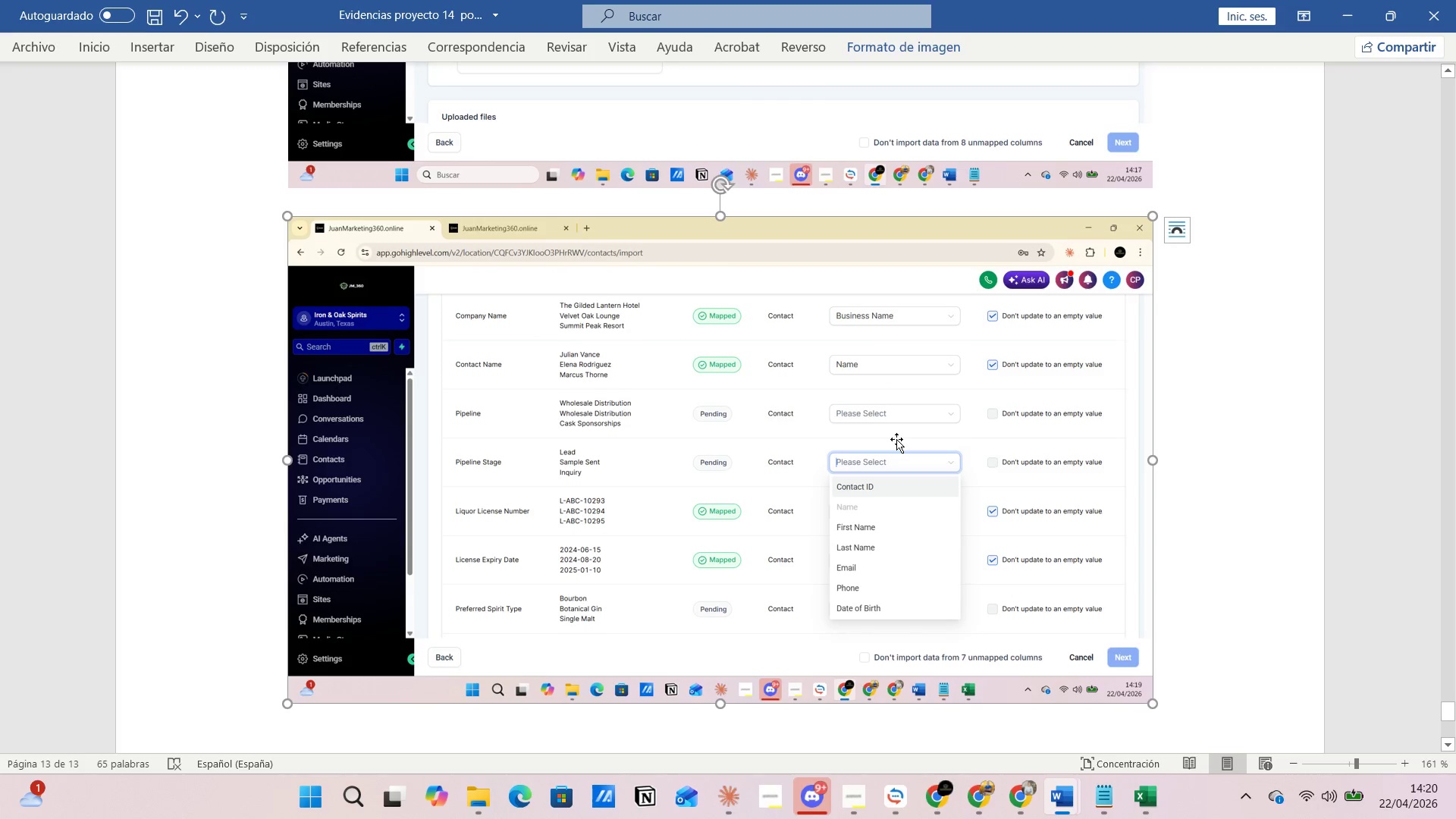 
key(Backspace)
 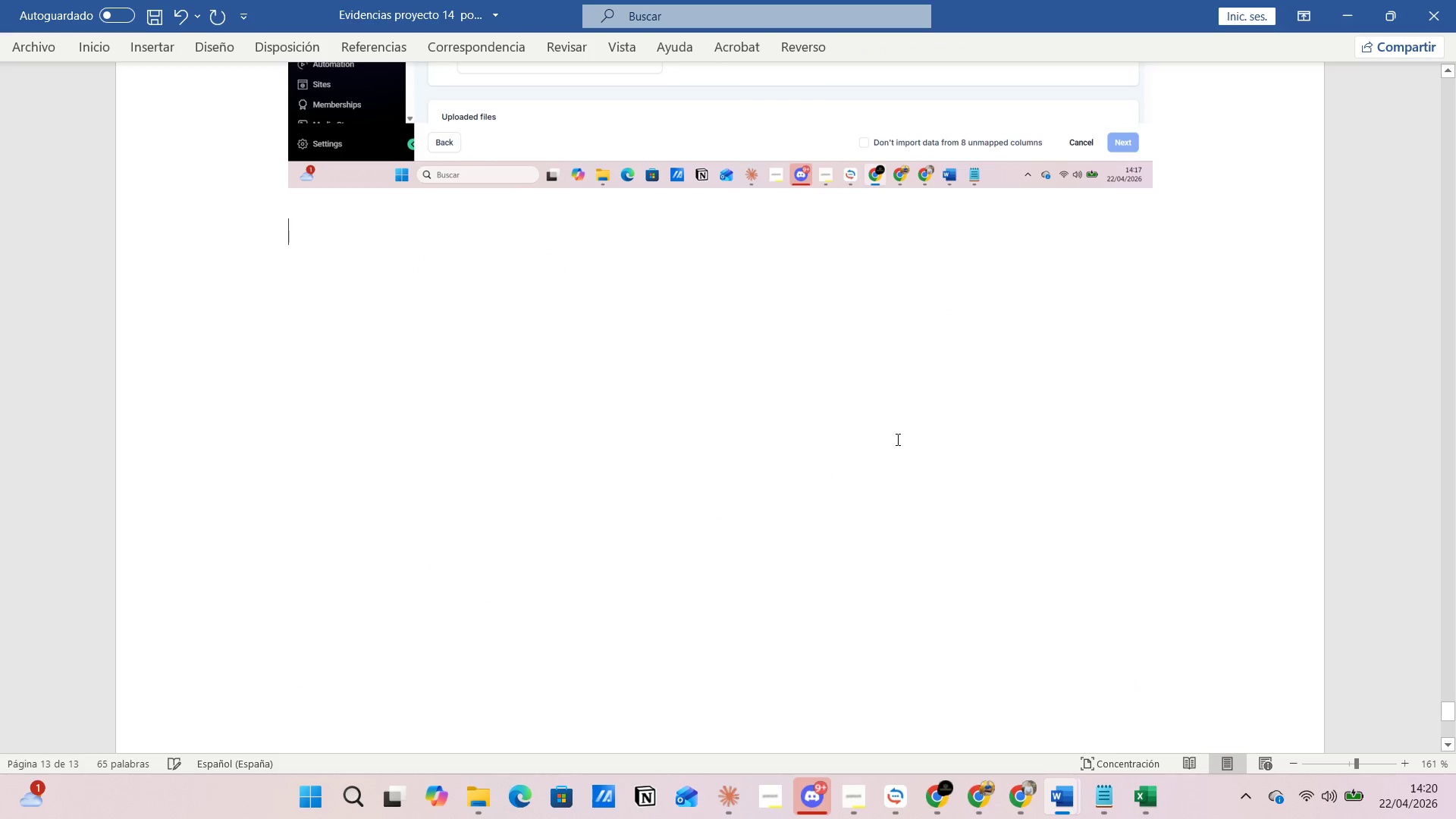 
key(Control+V)
 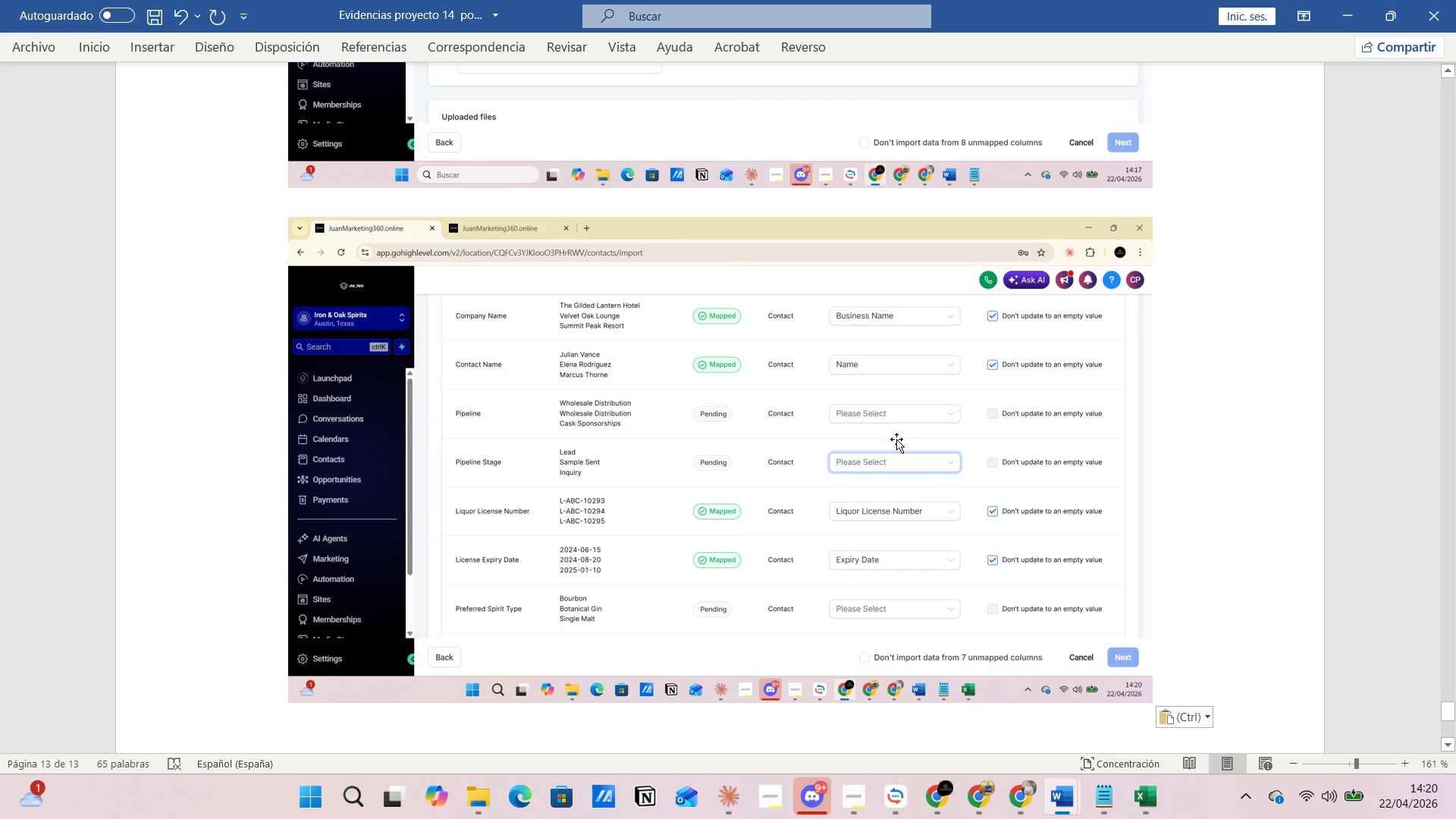 
key(Alt+Tab)
 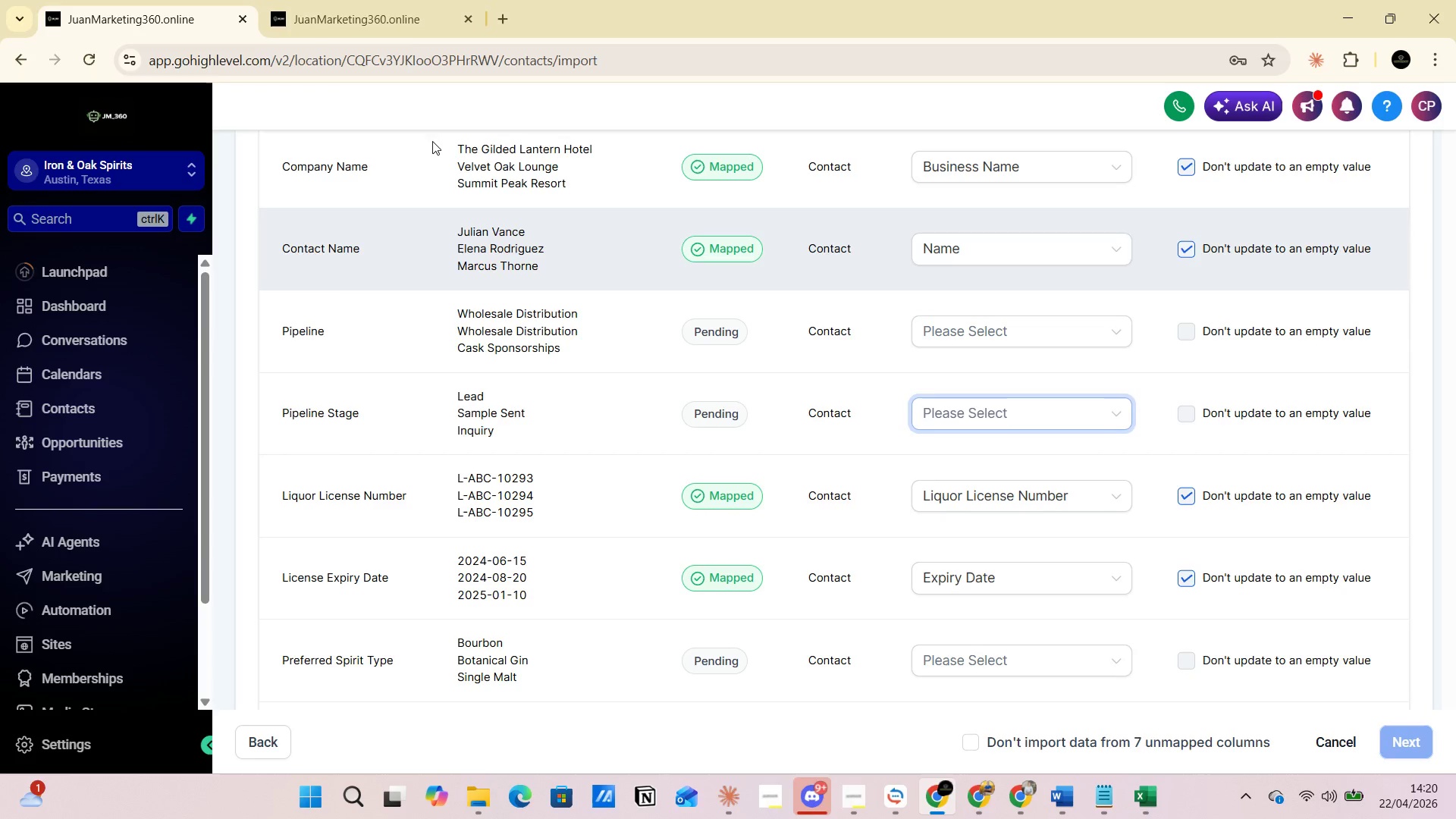 
left_click([384, 17])
 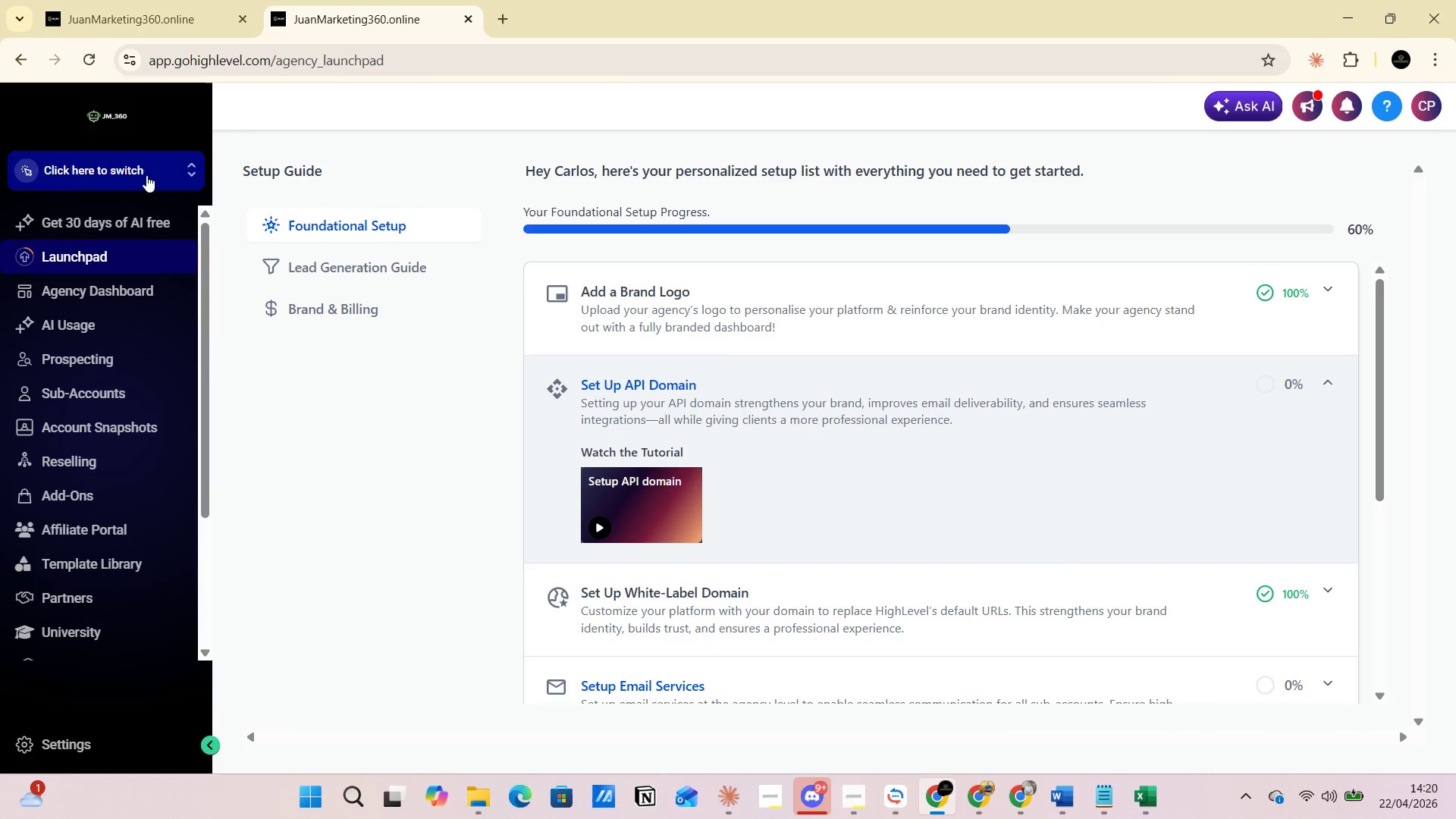 
left_click([145, 171])
 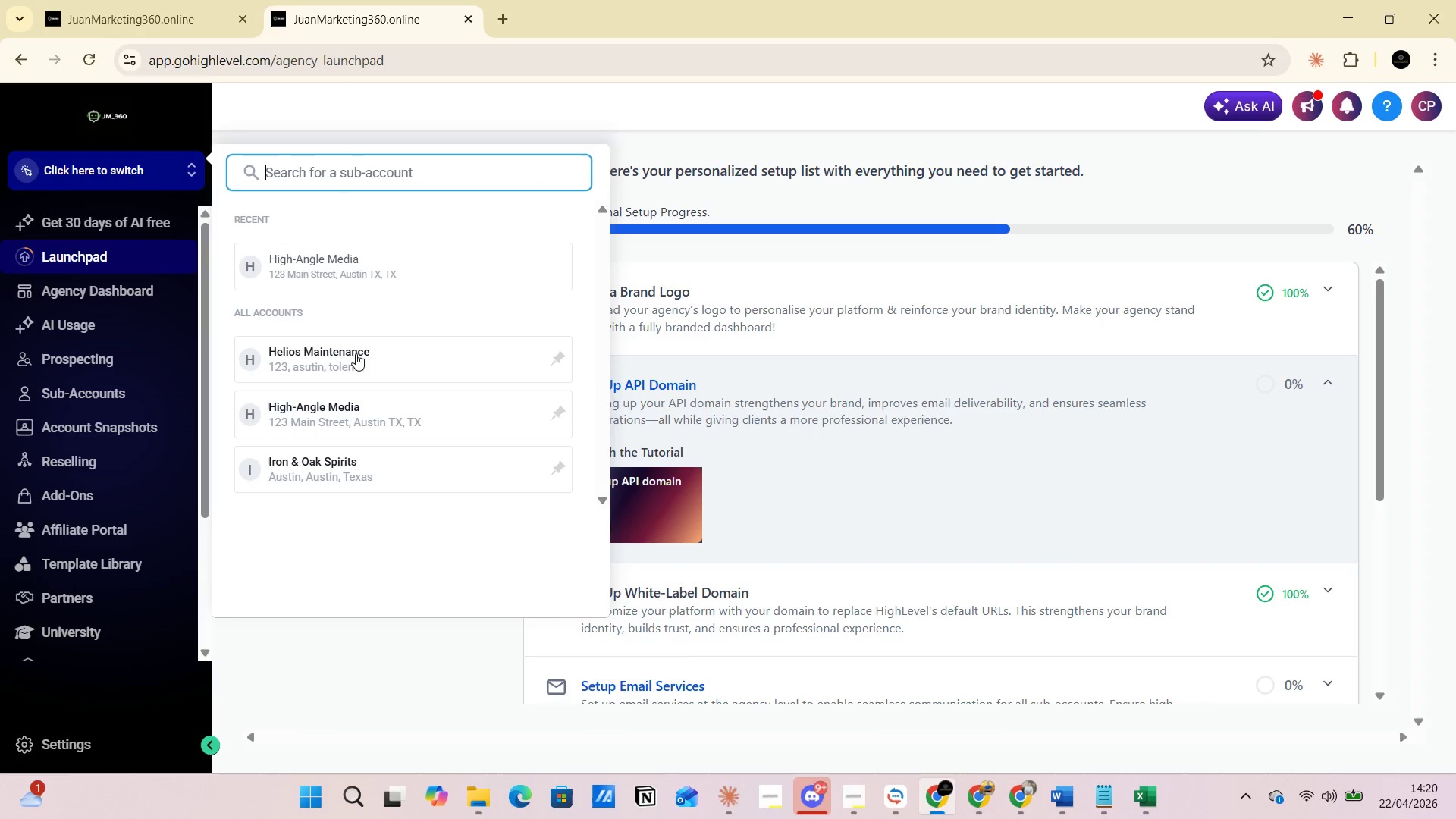 
left_click([342, 464])
 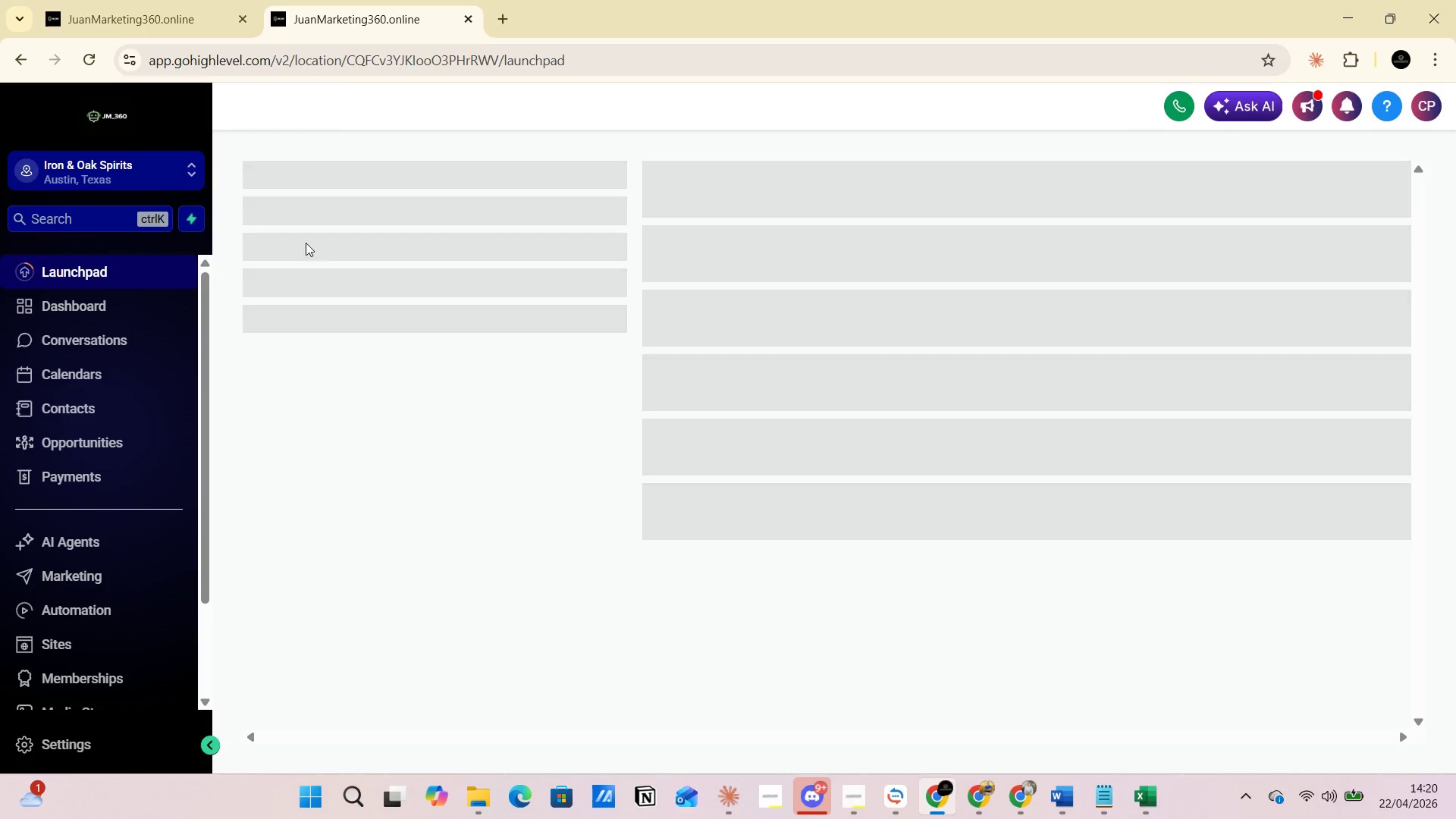 
left_click_drag(start_coordinate=[204, 420], to_coordinate=[187, 673])
 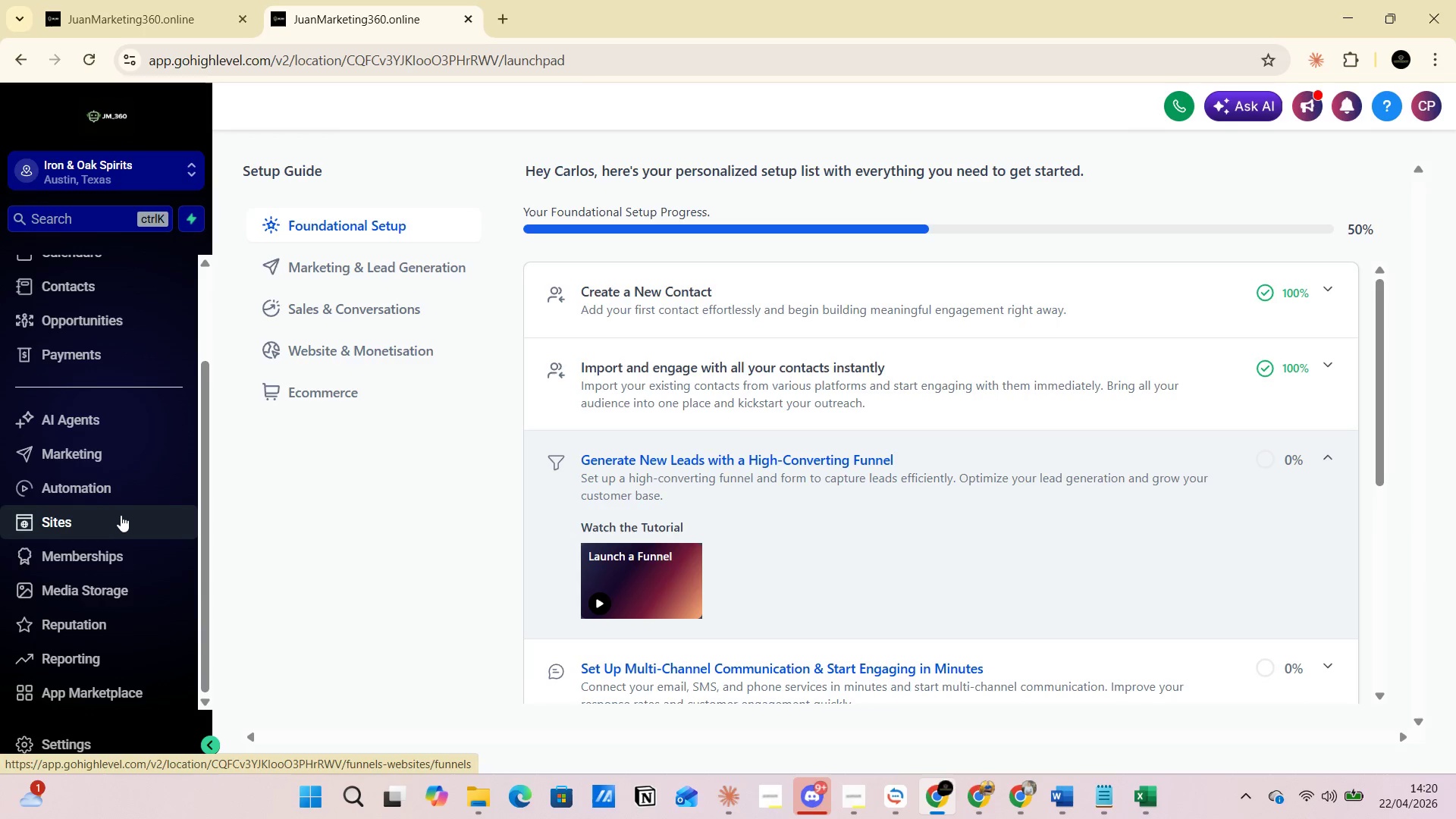 
left_click([83, 745])
 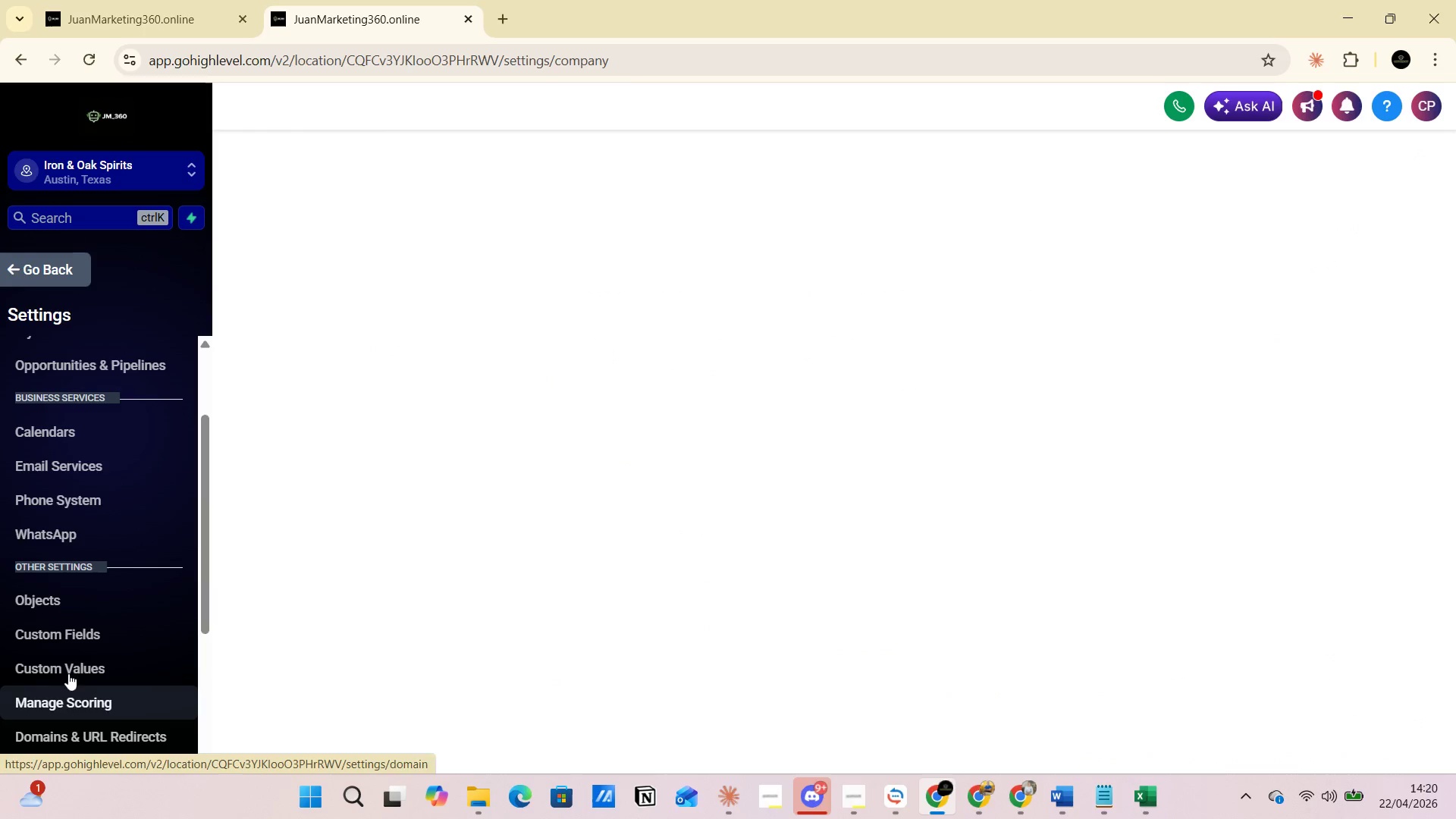 
left_click([70, 637])
 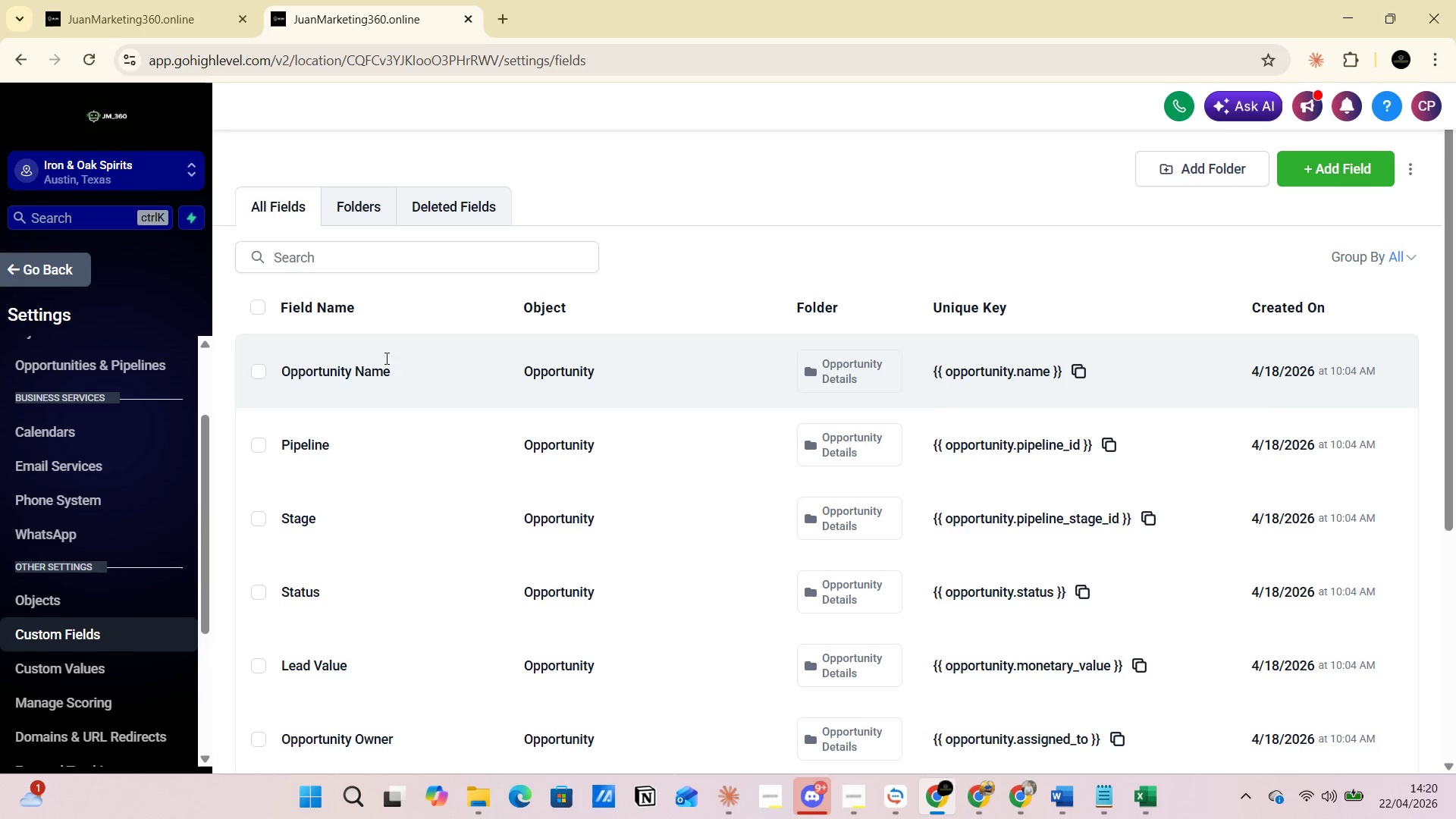 
left_click([359, 216])
 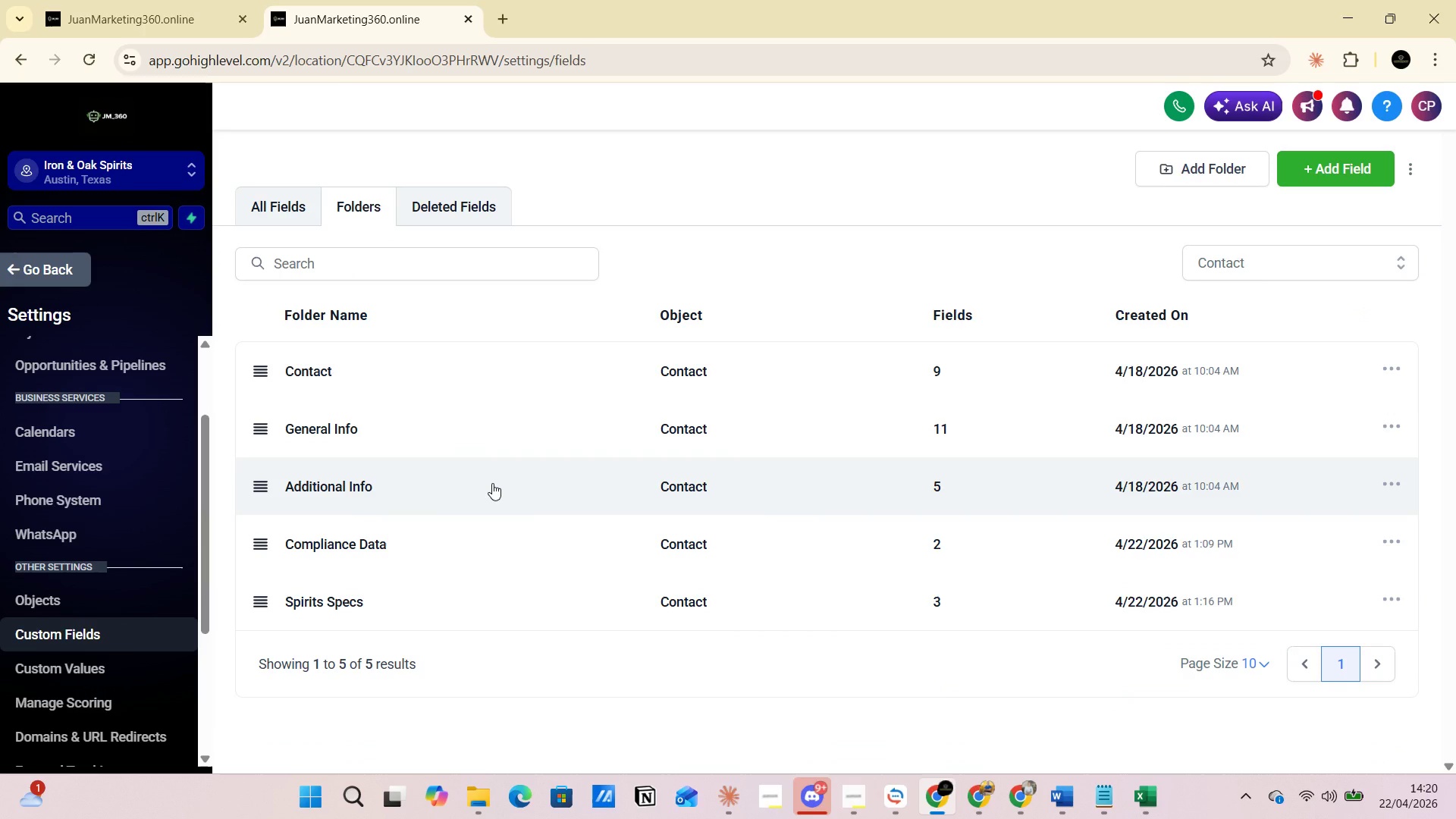 
wait(7.86)
 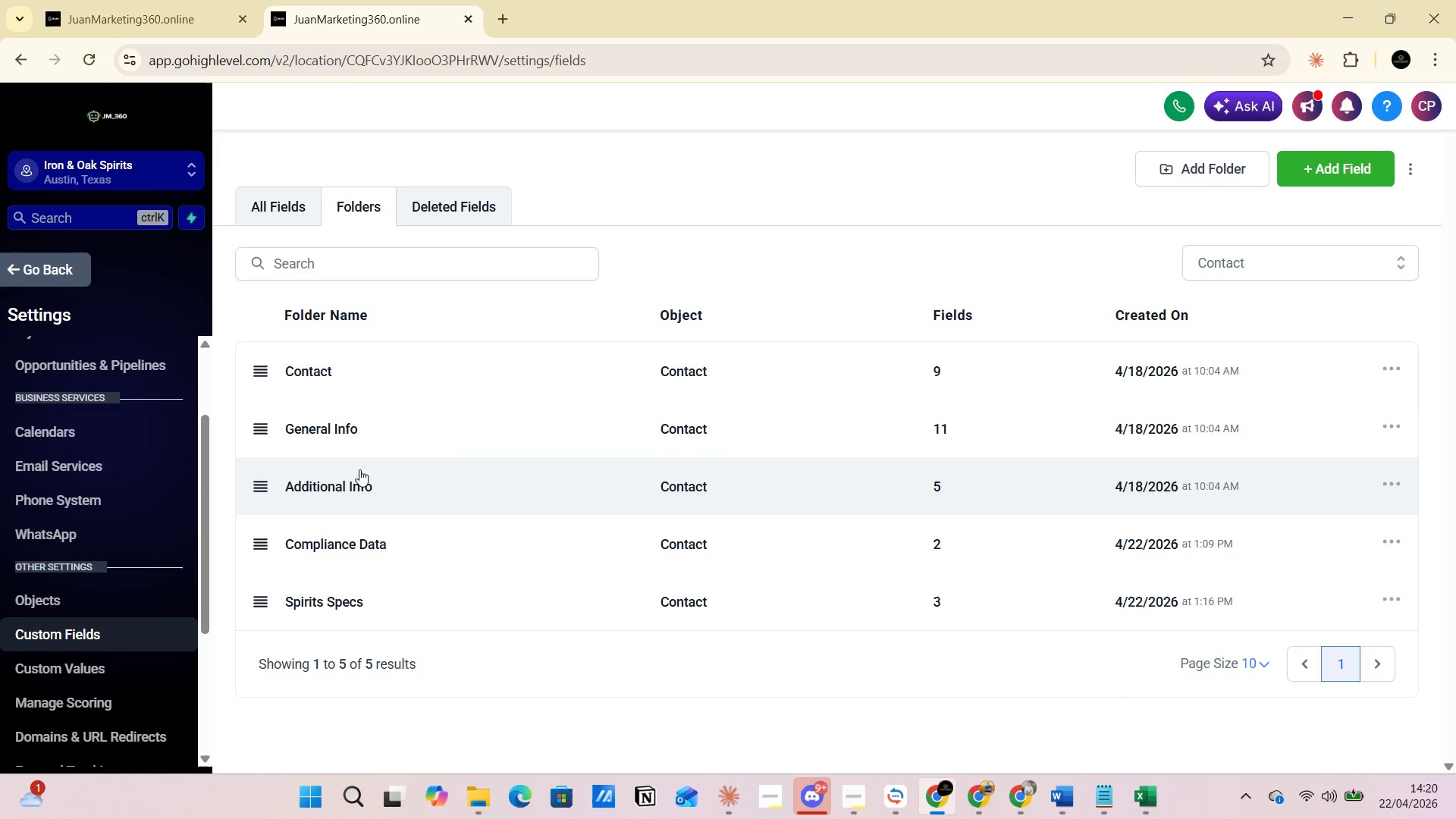 
left_click([350, 547])
 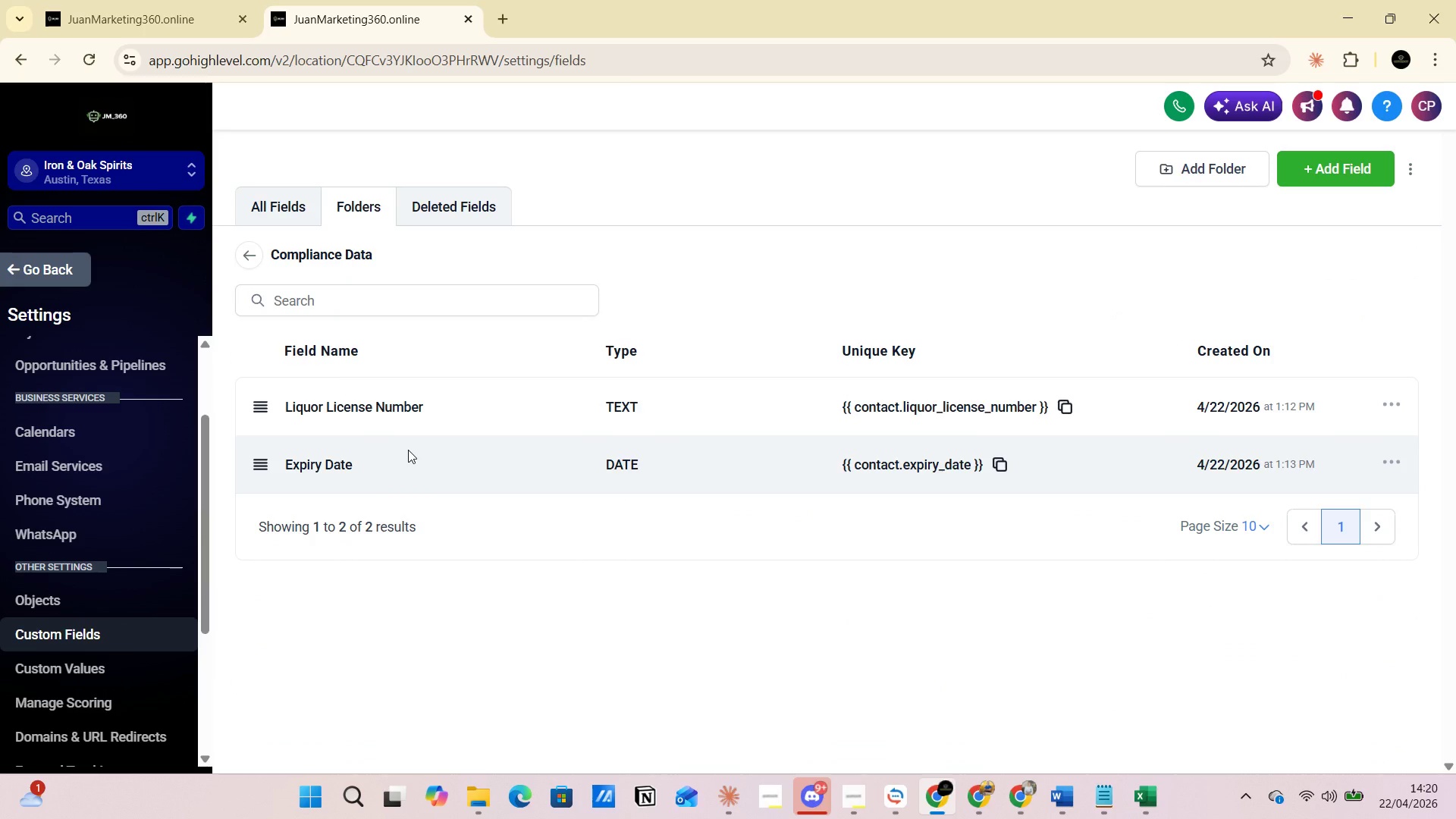 
wait(5.2)
 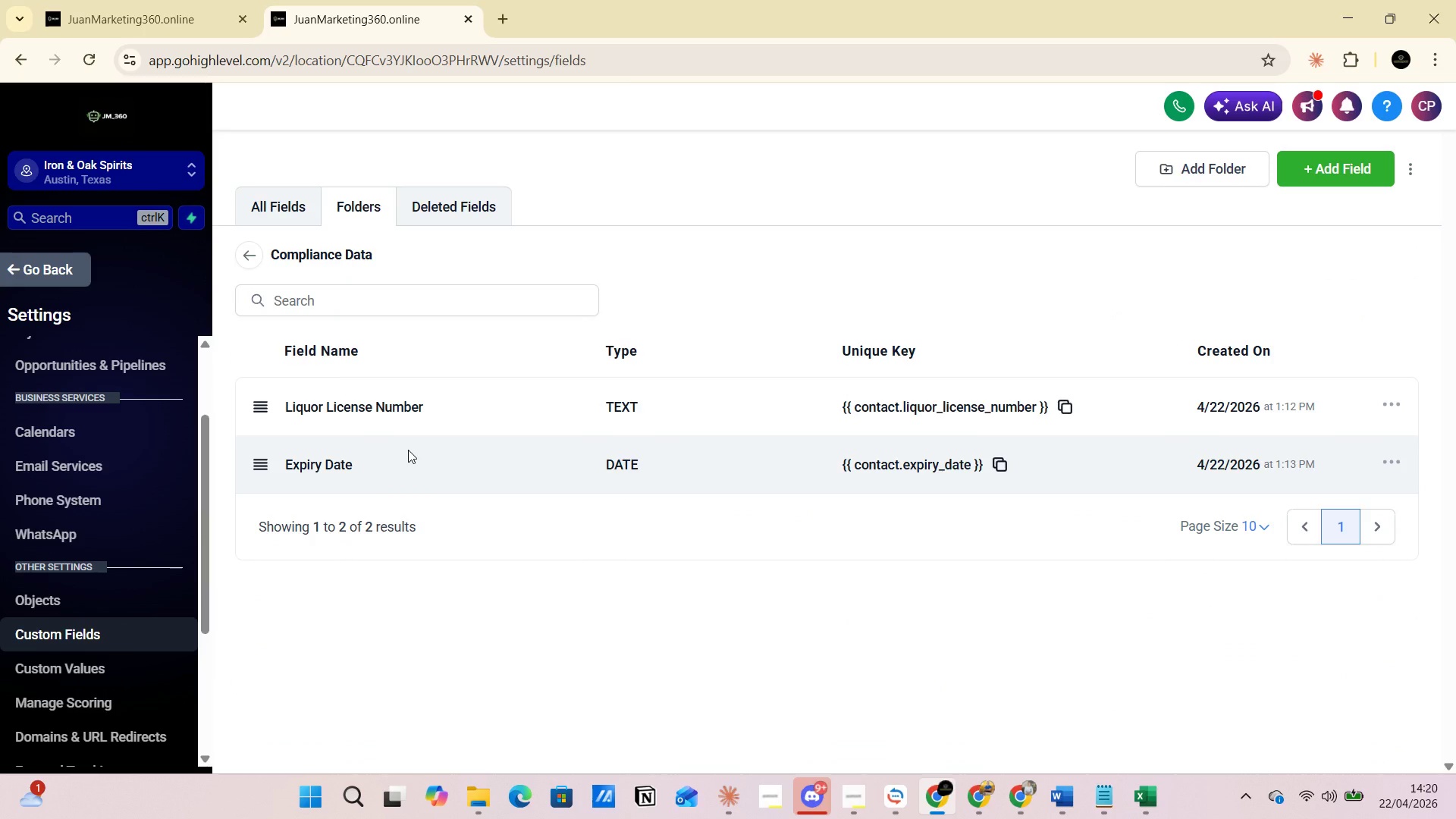 
key(Alt+AltLeft)
 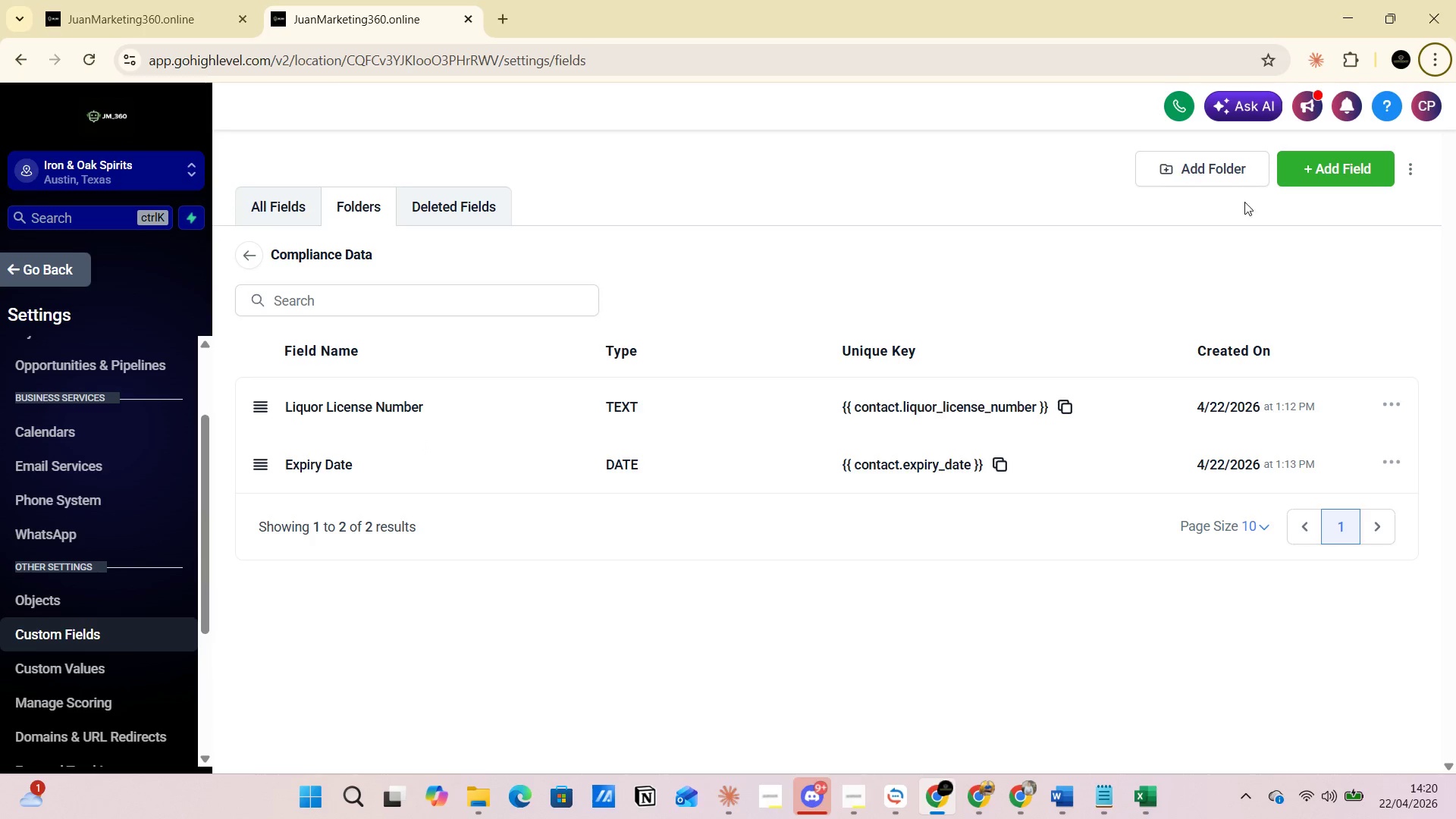 
left_click([1226, 165])
 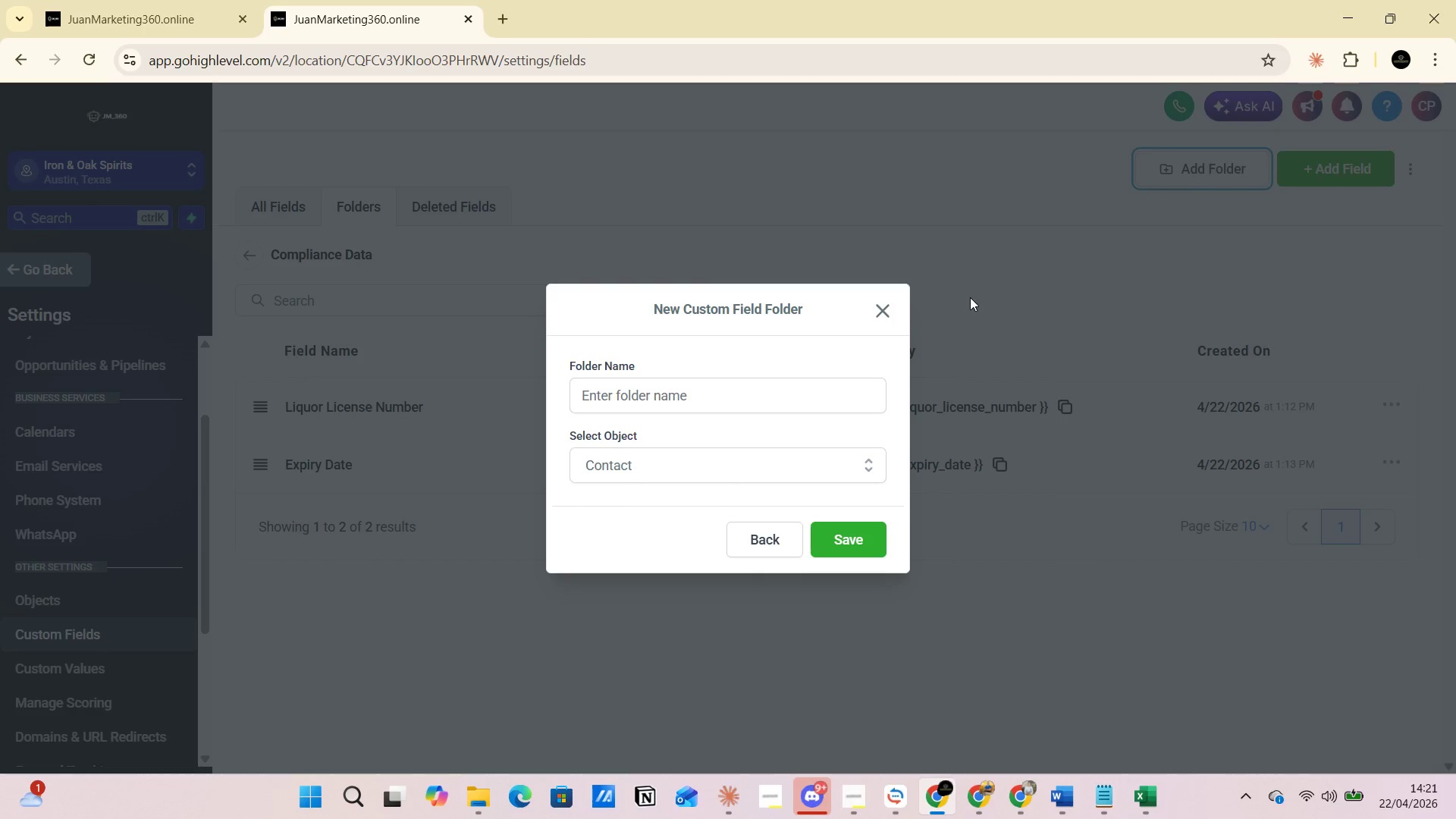 
left_click([888, 312])
 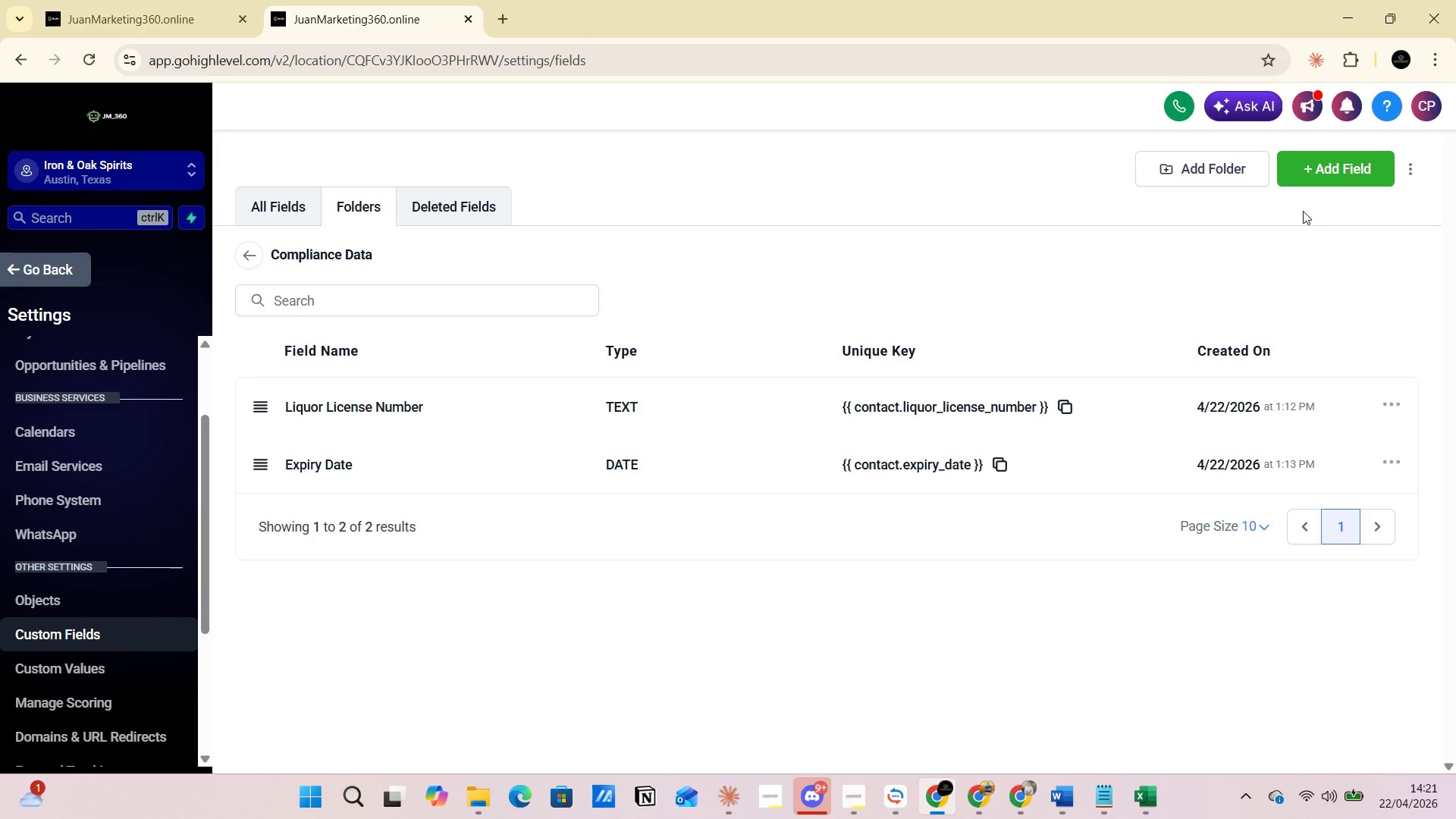 
left_click([1323, 169])
 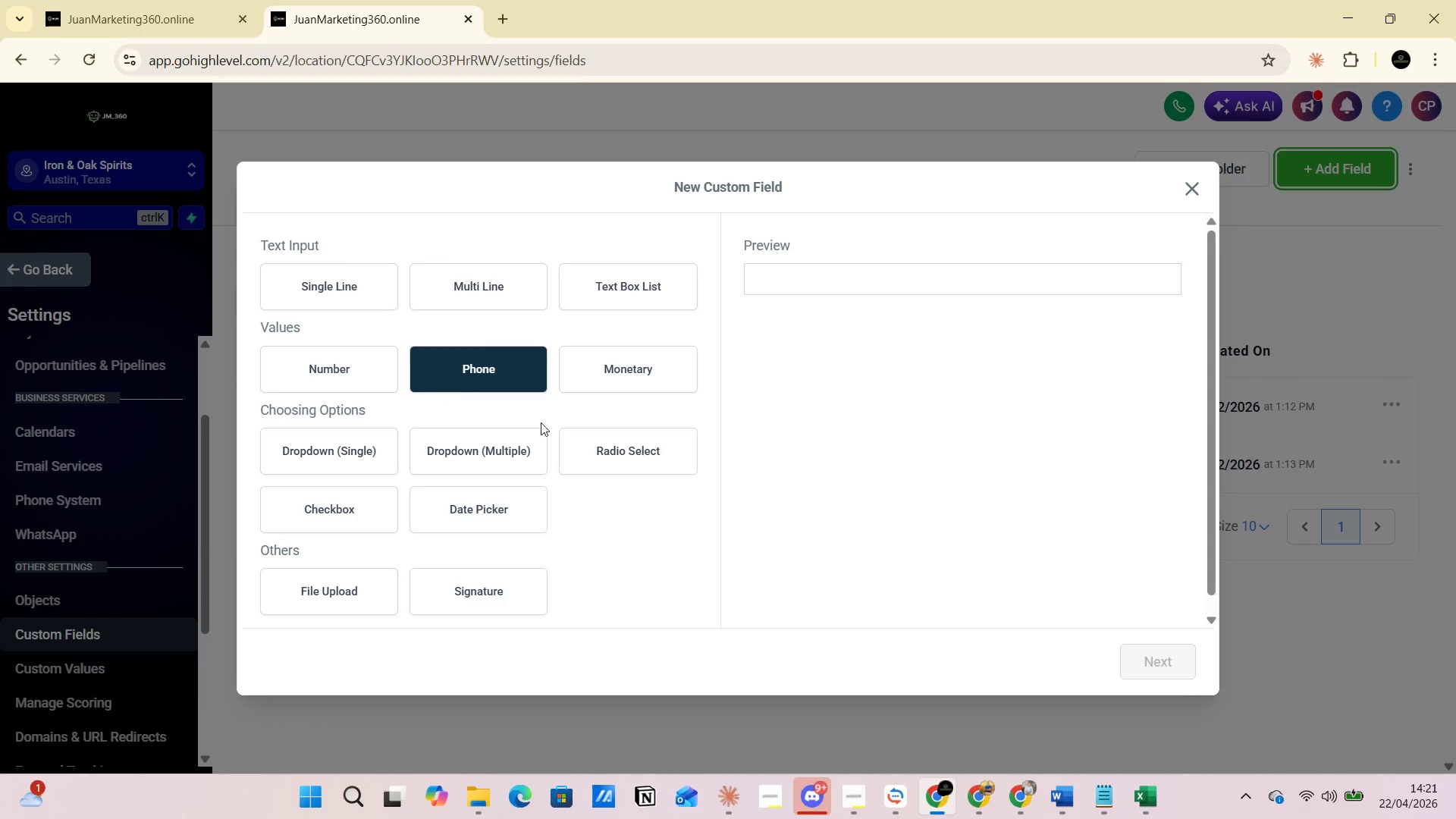 
key(Alt+AltLeft)
 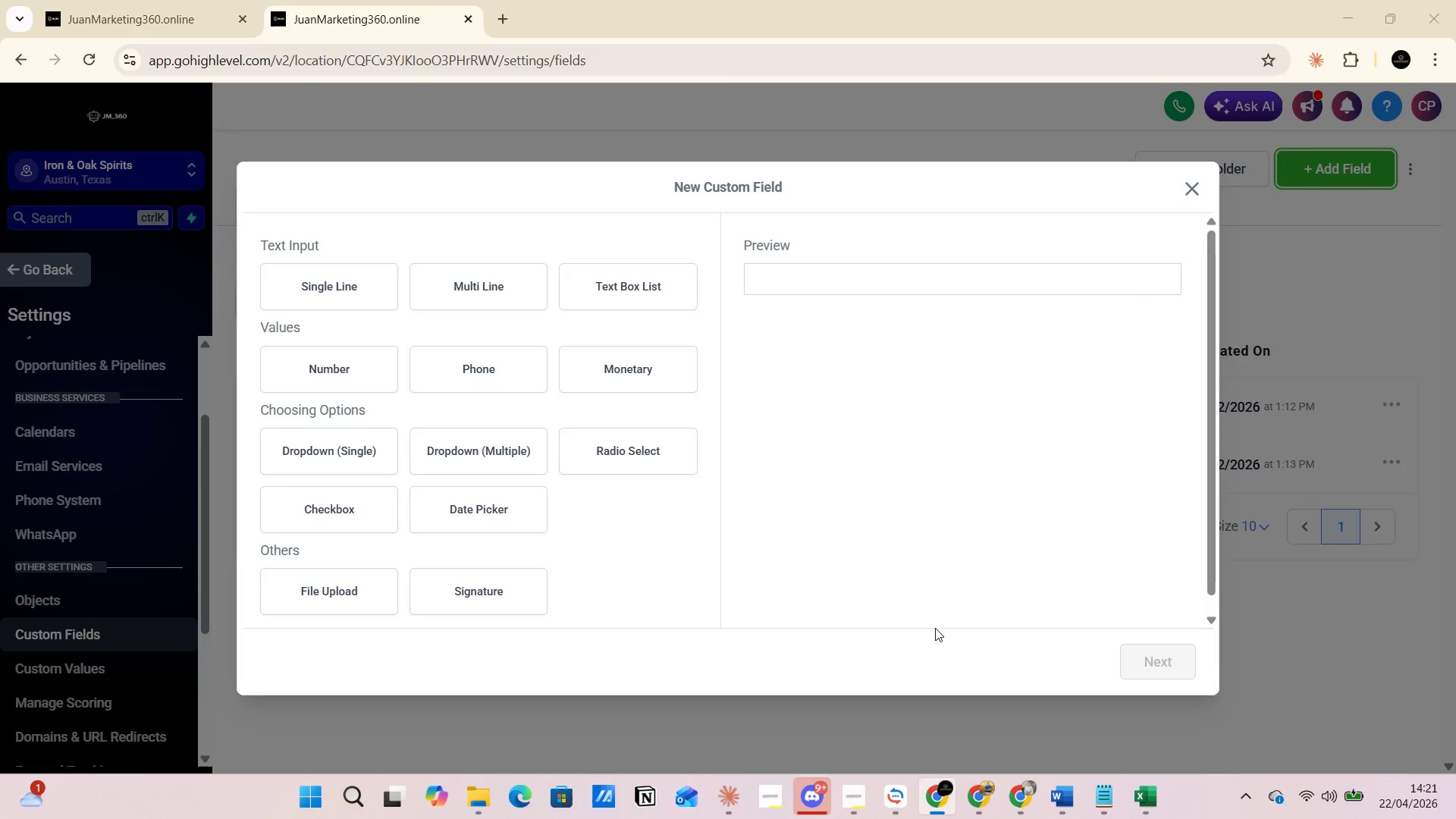 
key(Alt+Tab)
 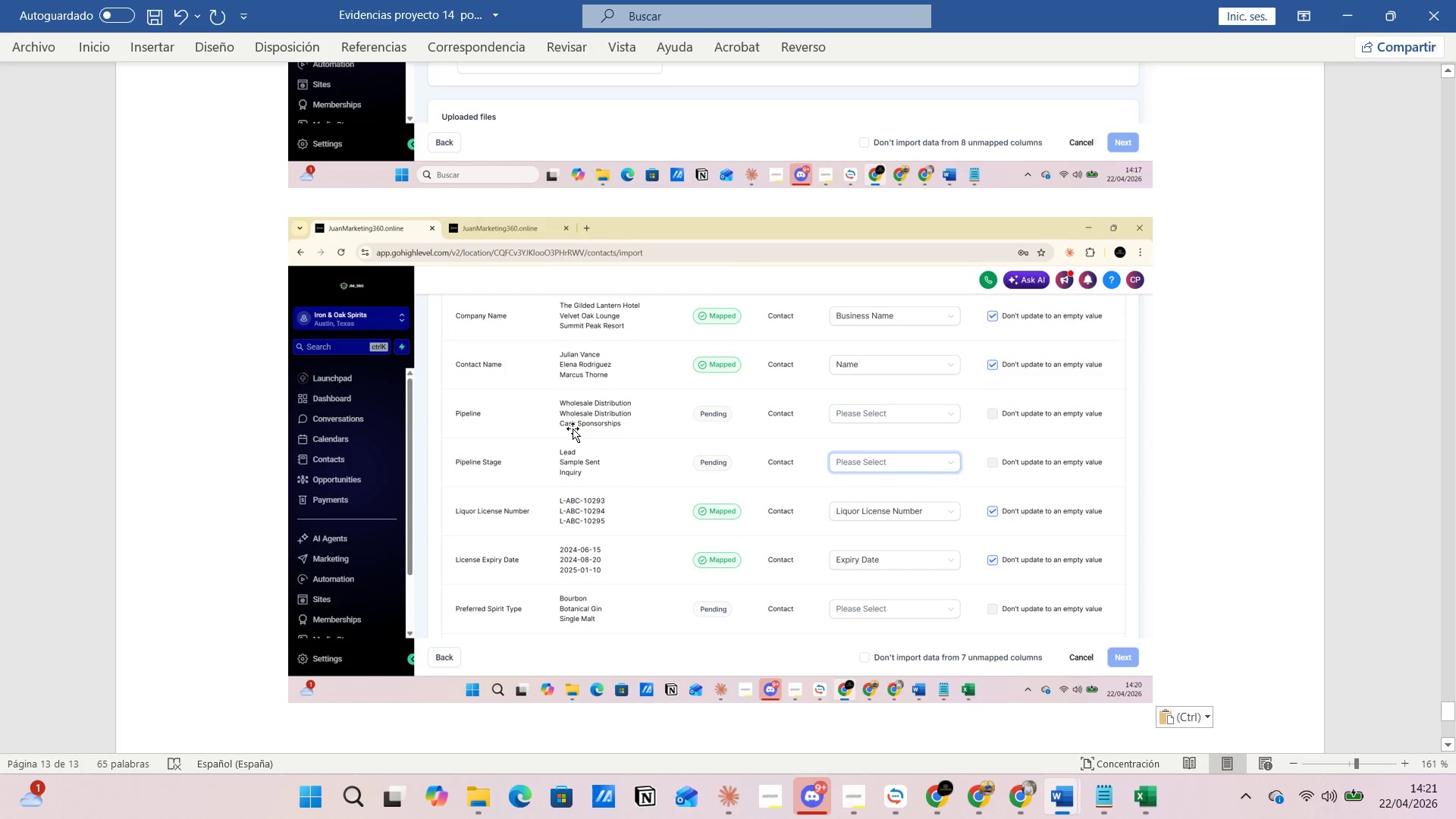 
wait(12.27)
 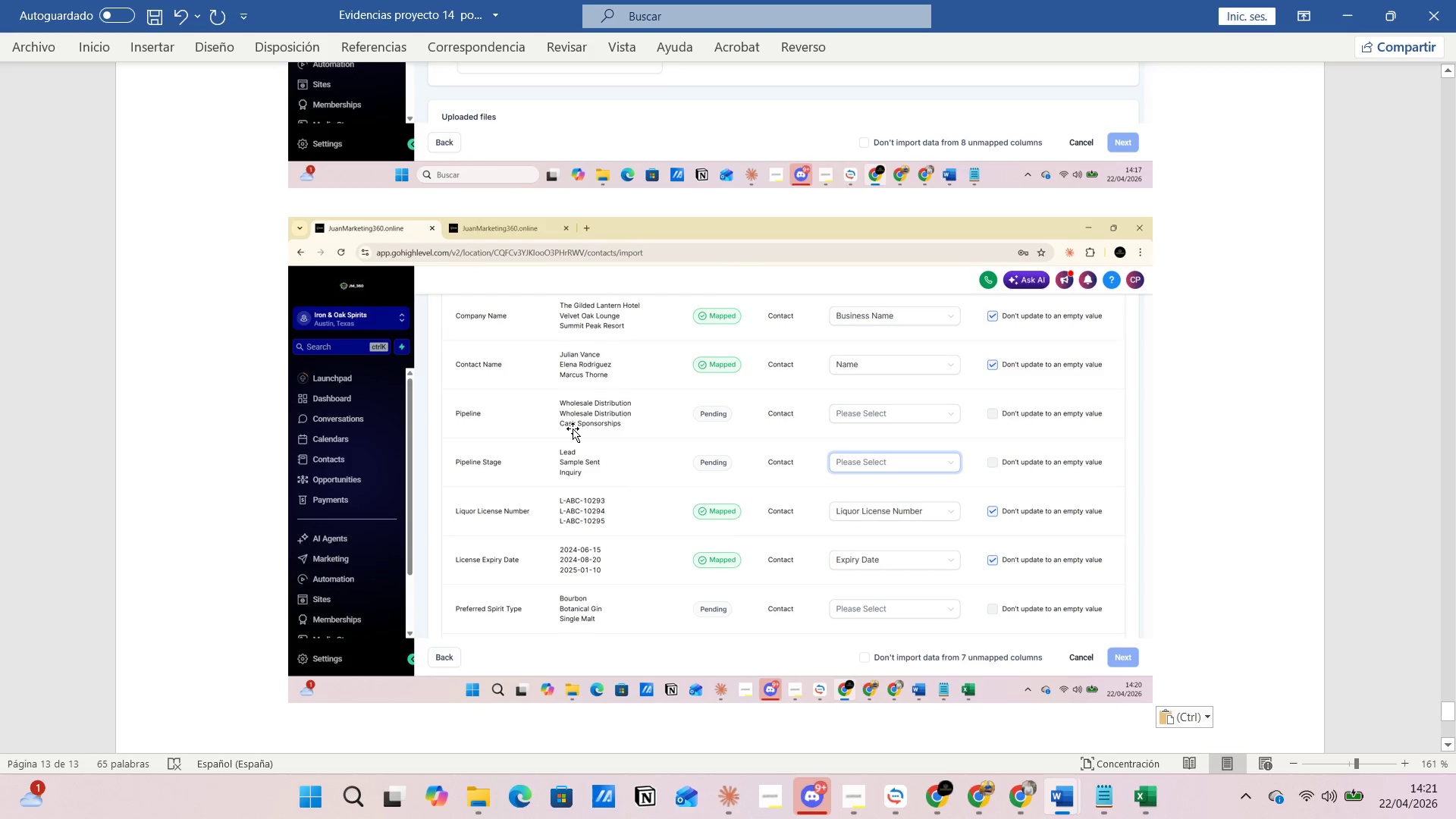 
key(Alt+AltLeft)
 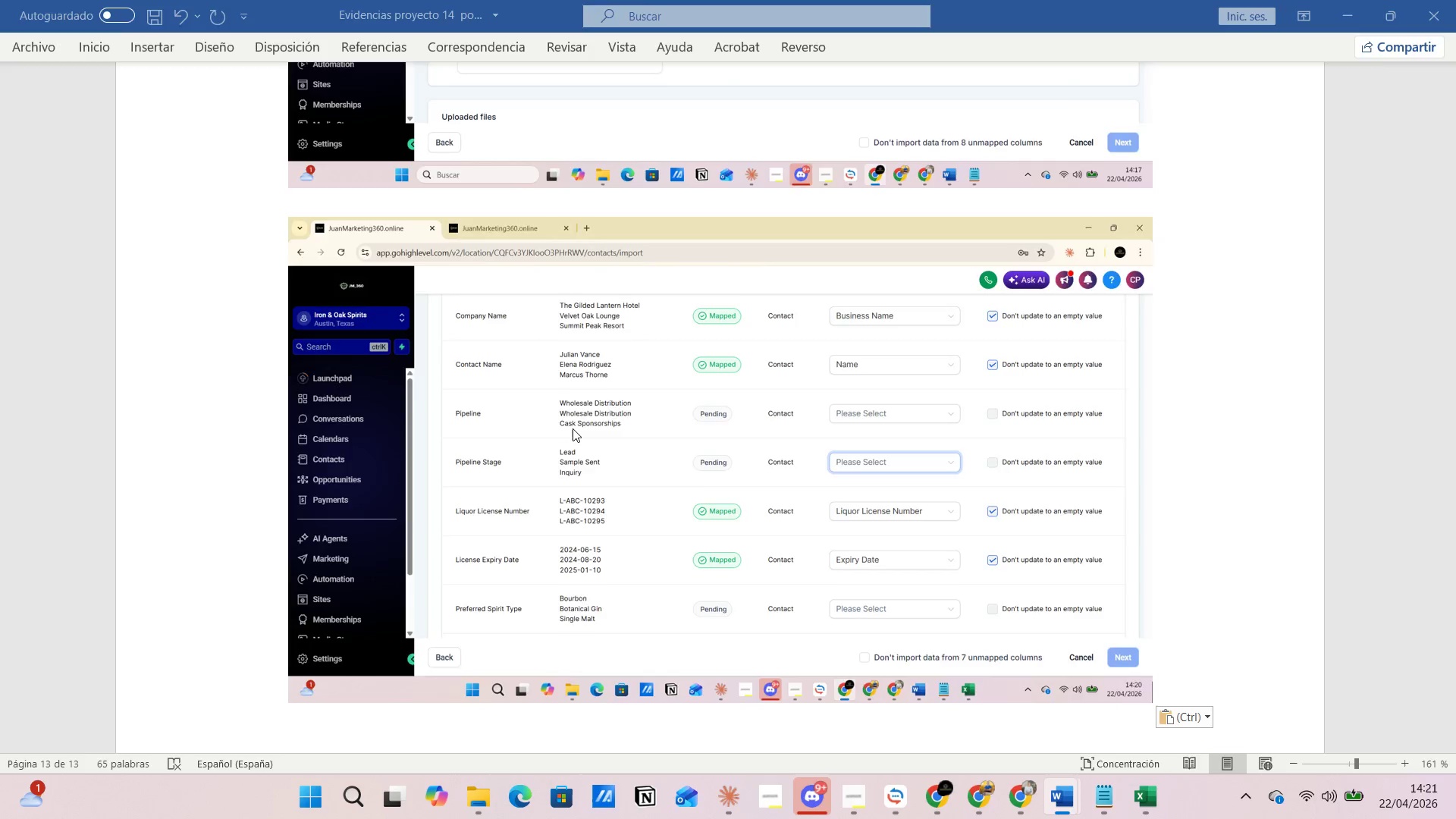 
key(Alt+Tab)
 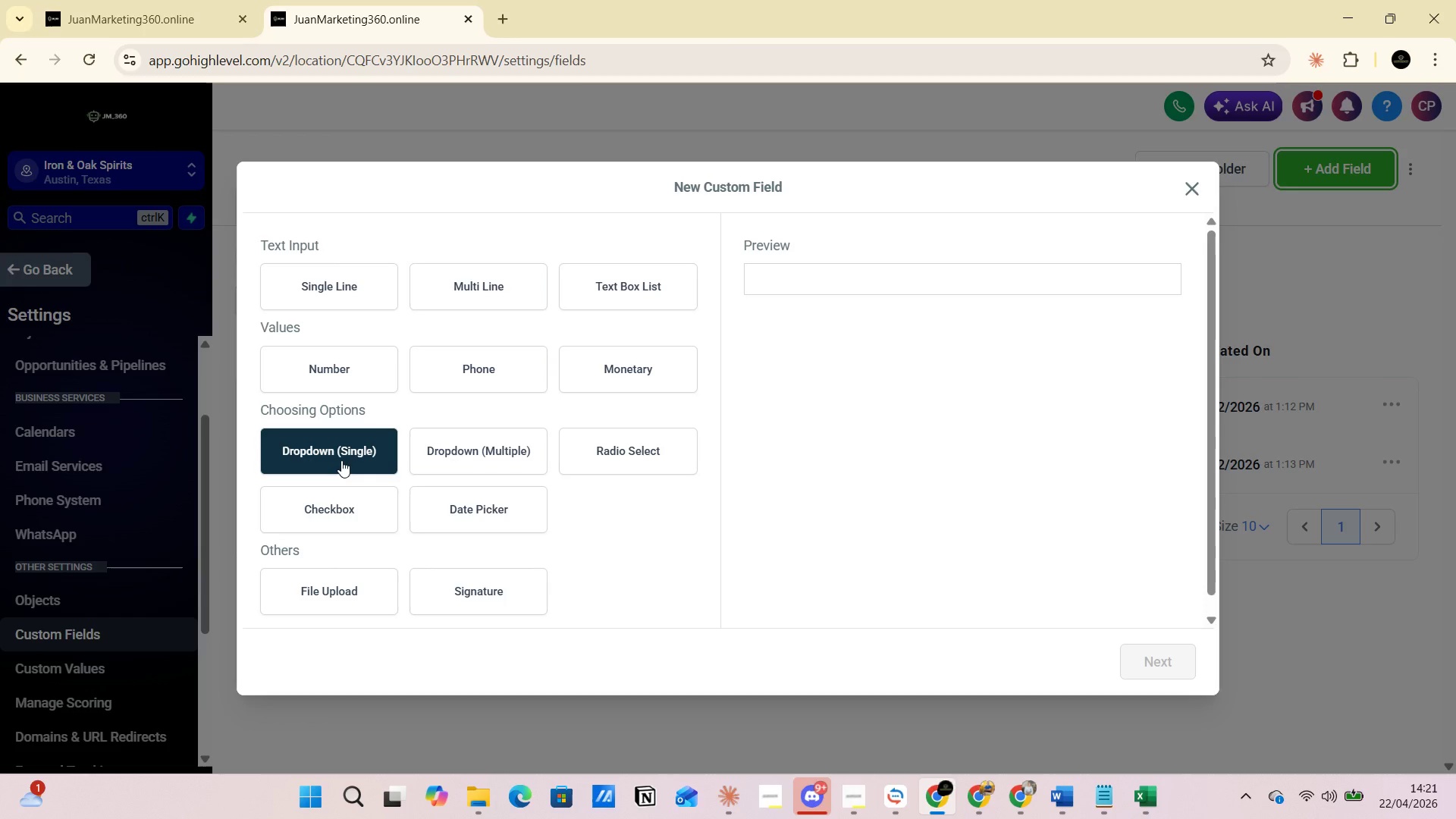 
left_click([333, 458])
 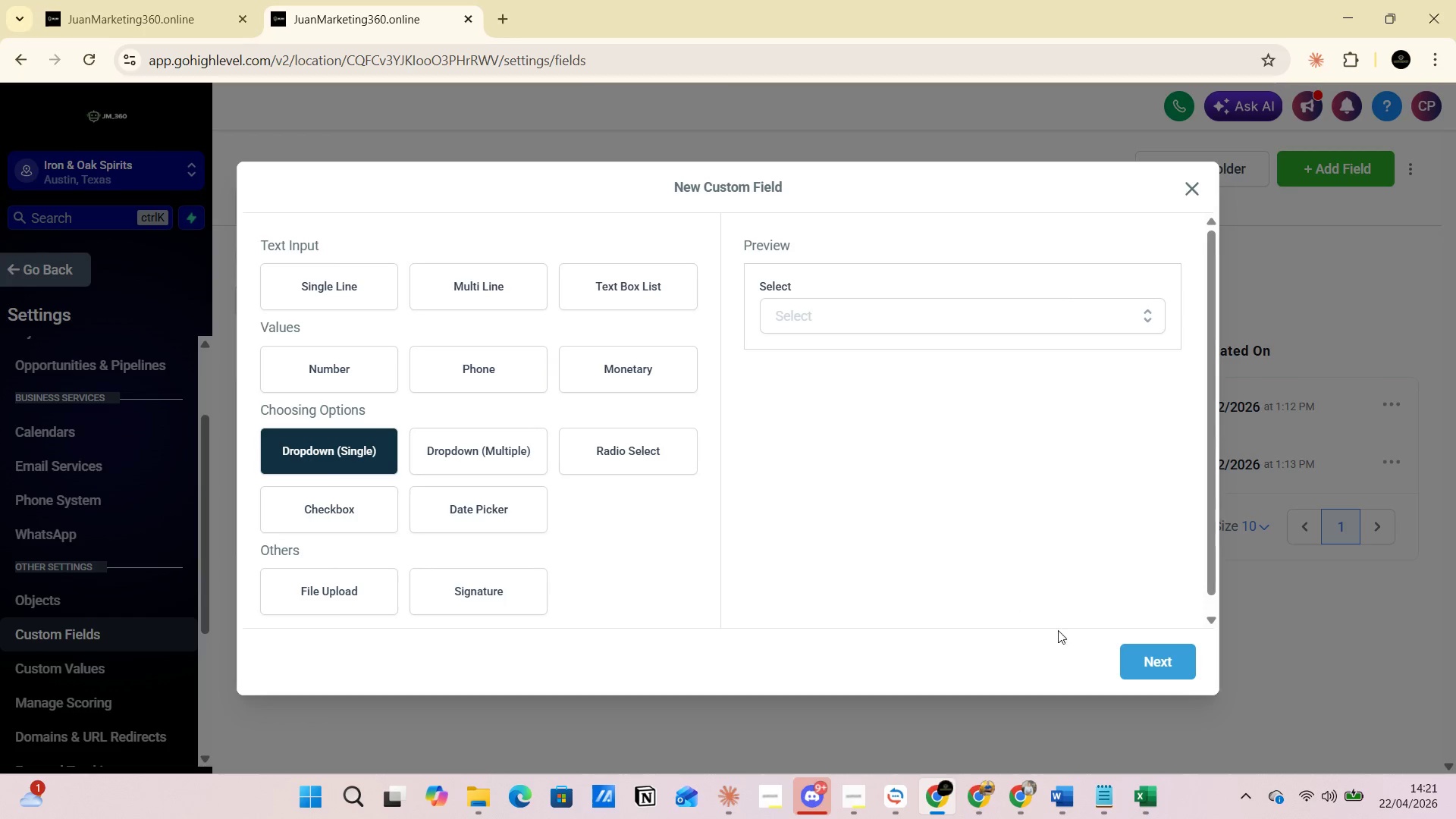 
left_click([1156, 661])
 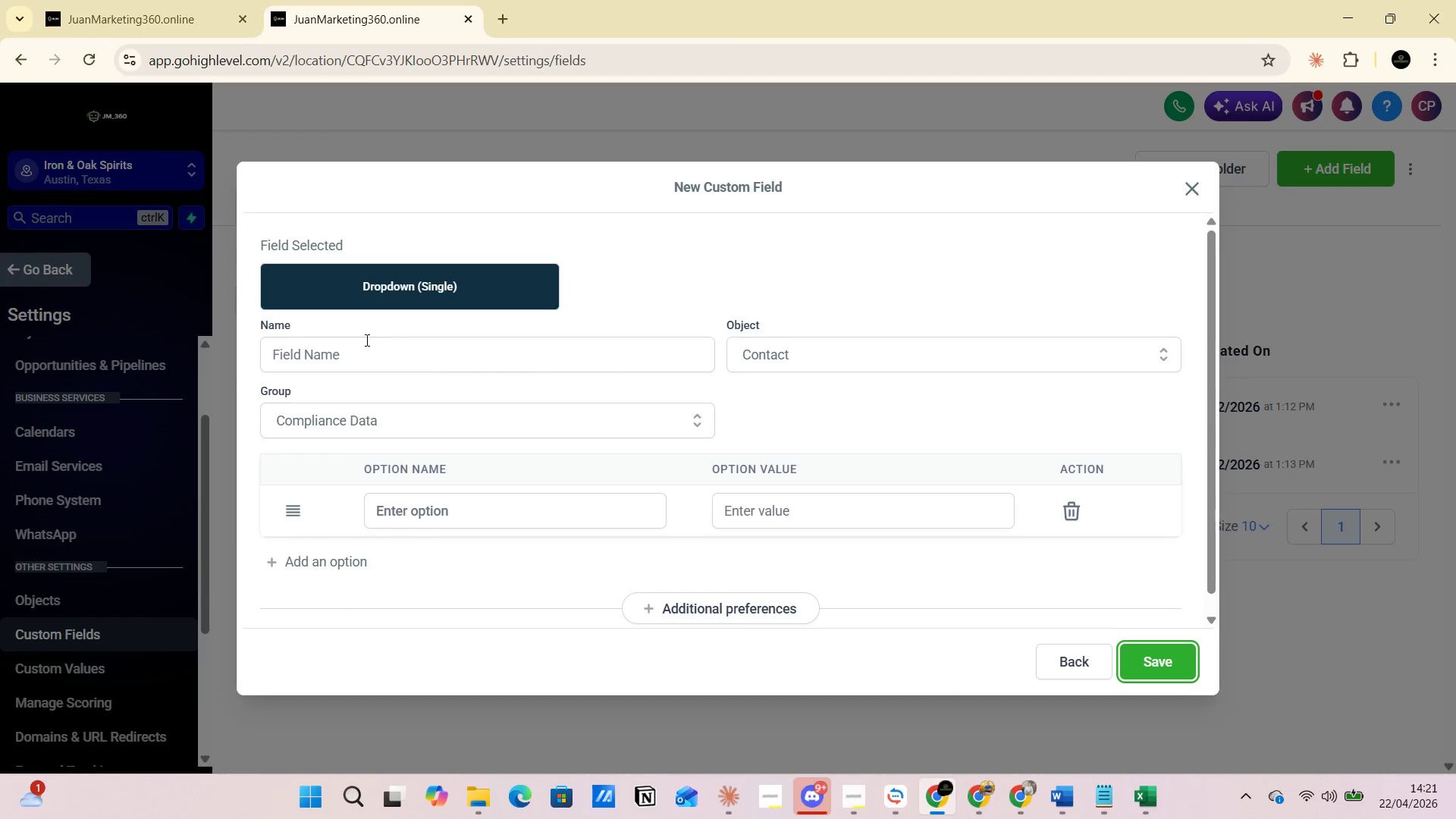 
left_click([321, 350])
 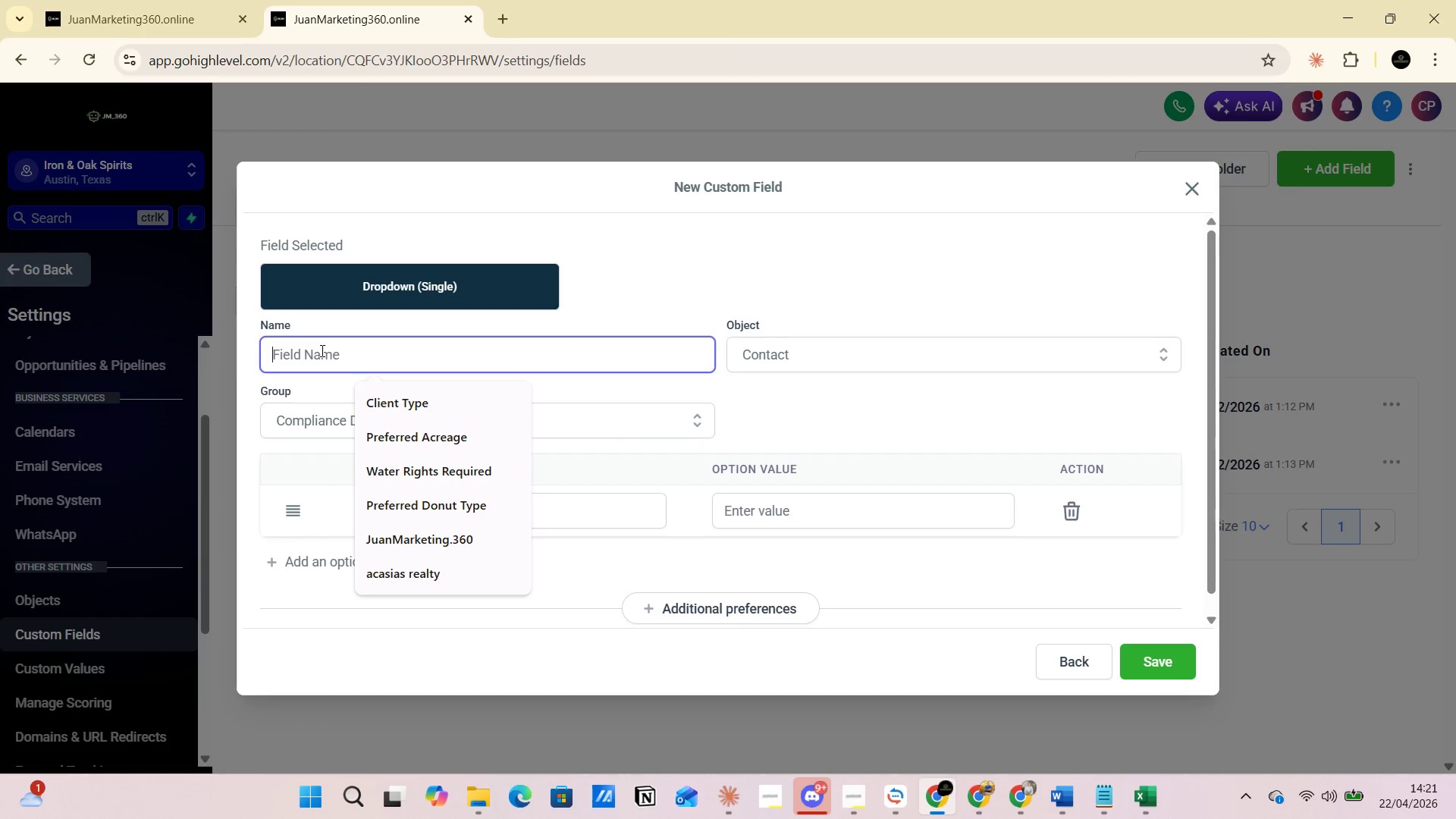 
key(Alt+AltLeft)
 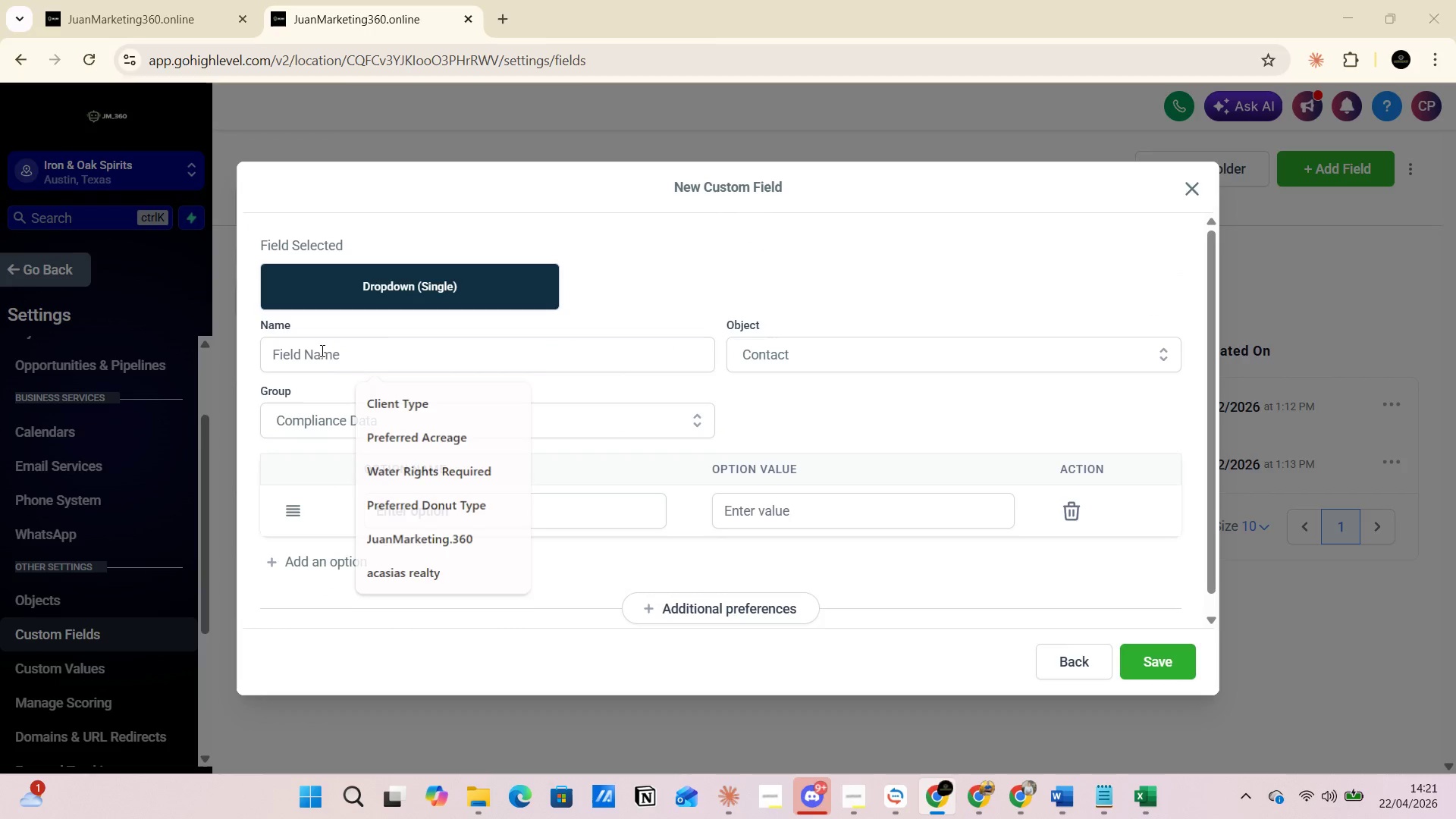 
key(Alt+Tab)
 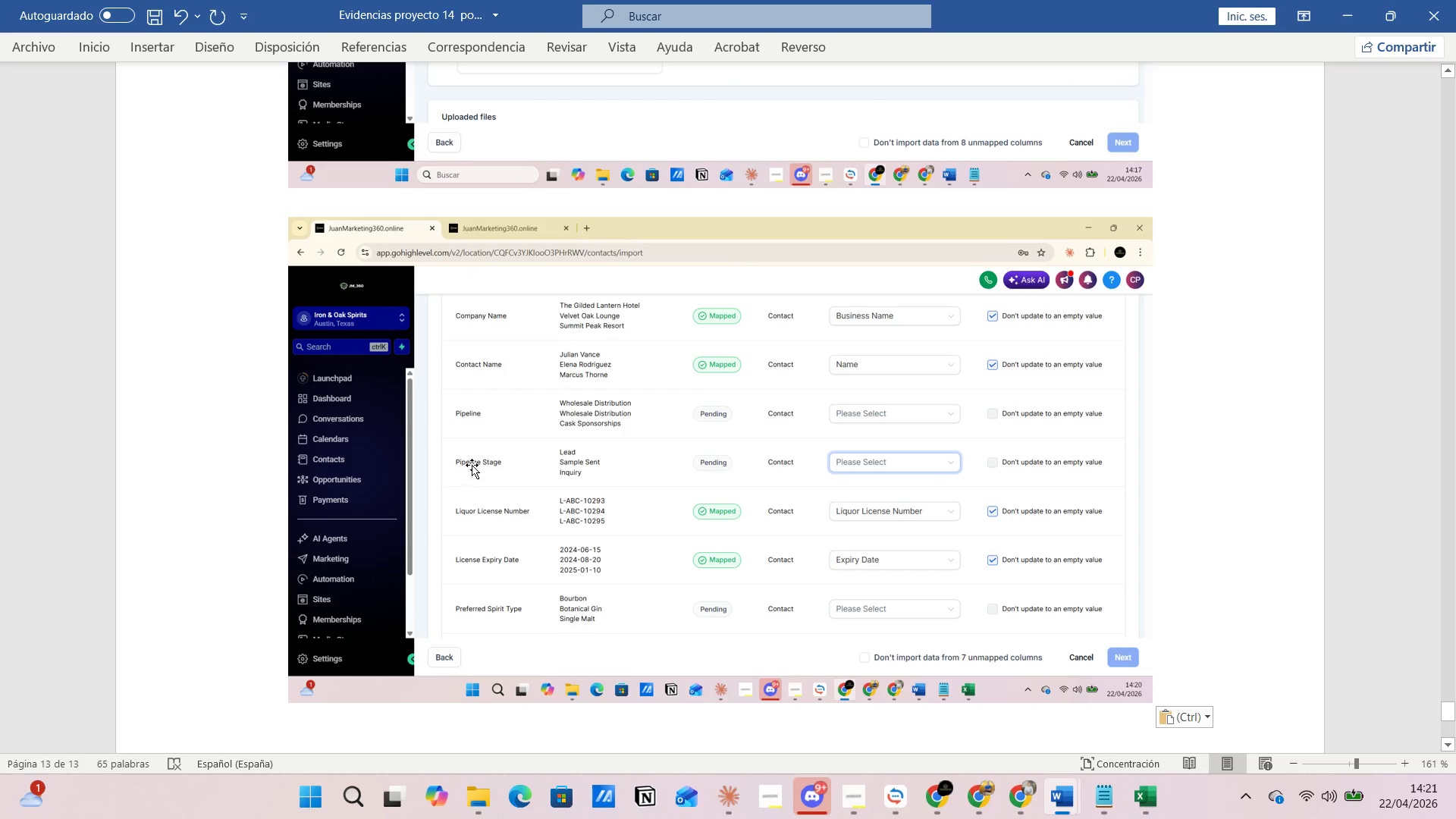 
key(Alt+AltLeft)
 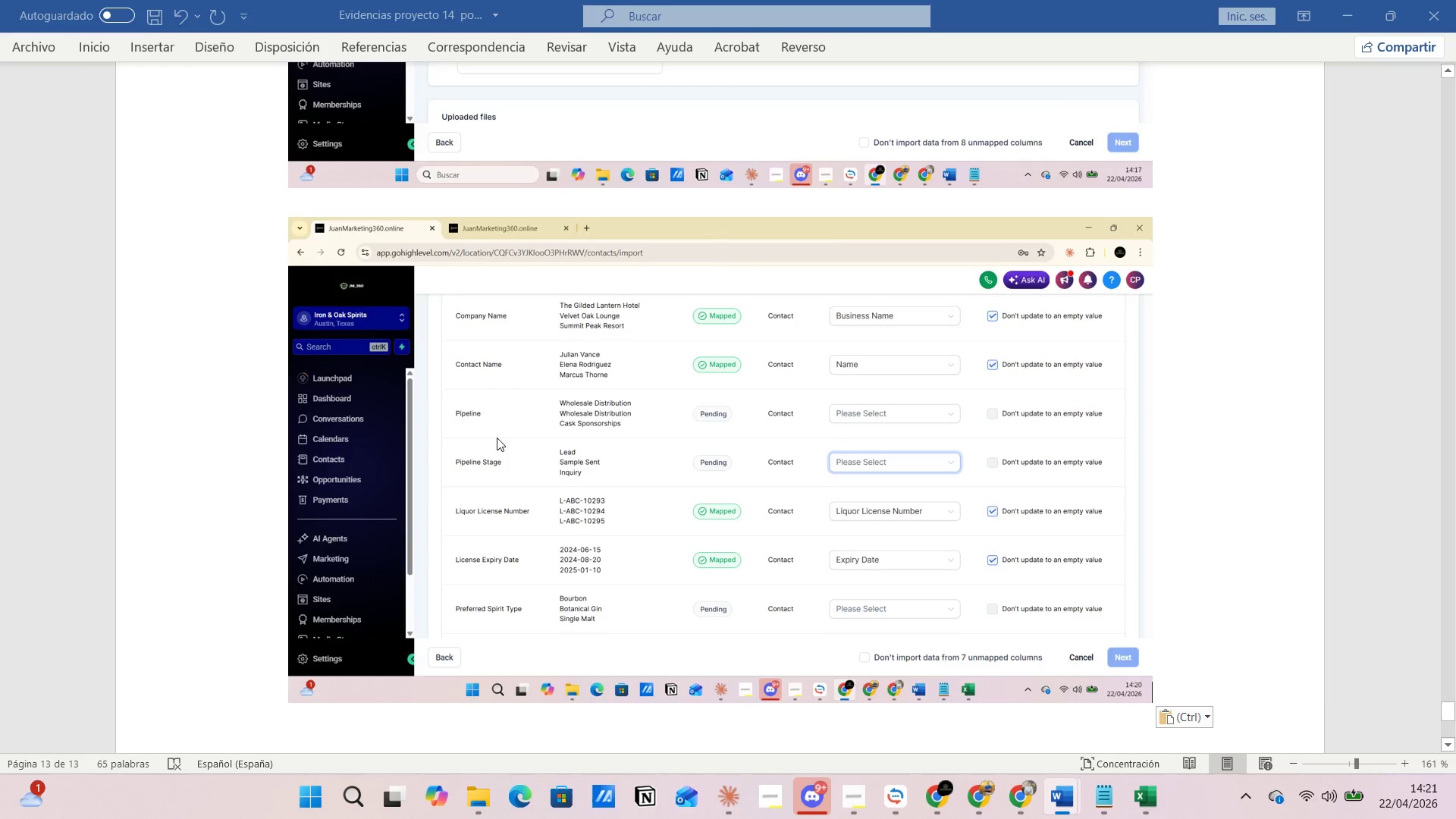 
key(Tab)
type(Pipeline Iron )
 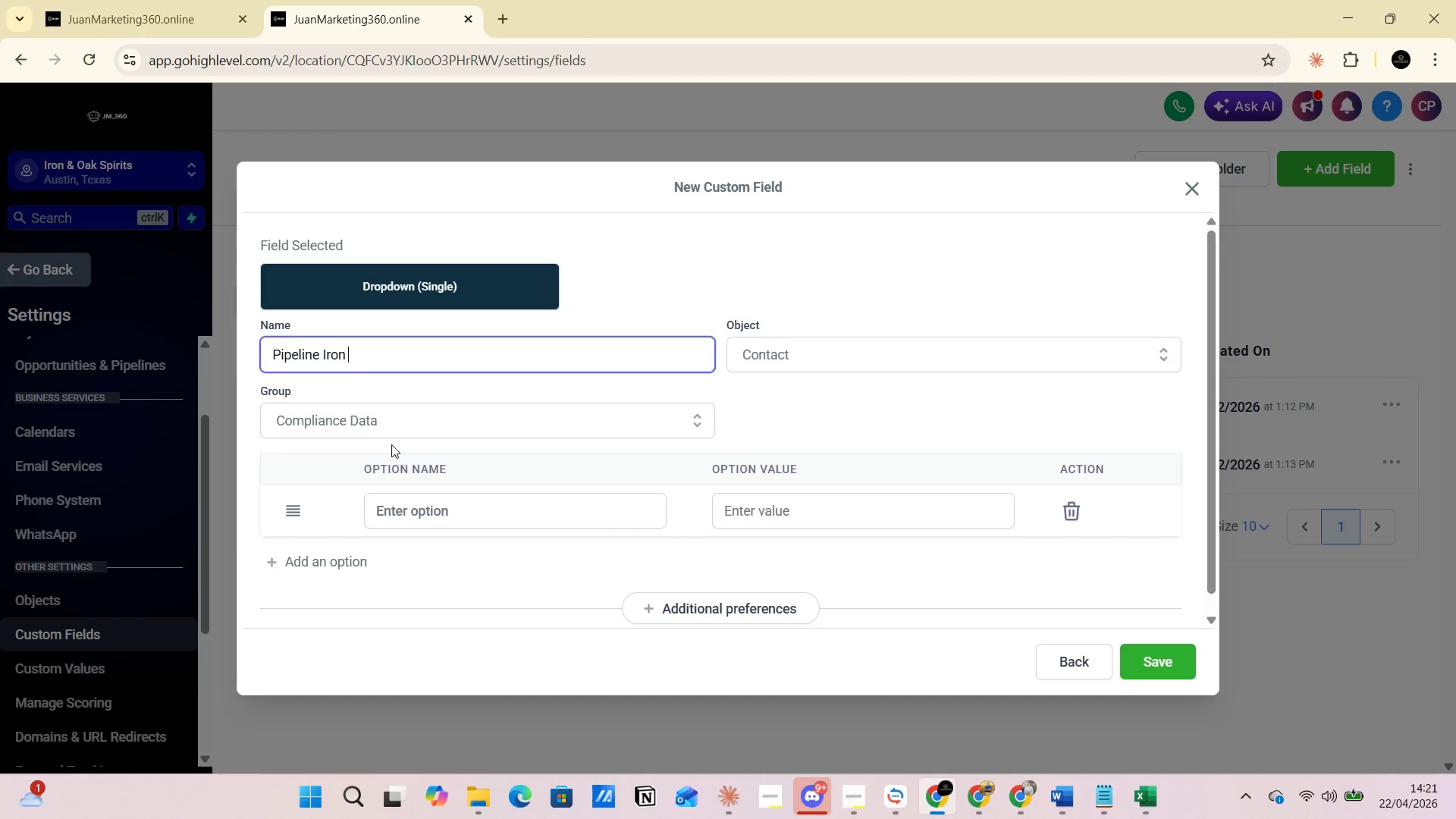 
left_click([413, 508])
 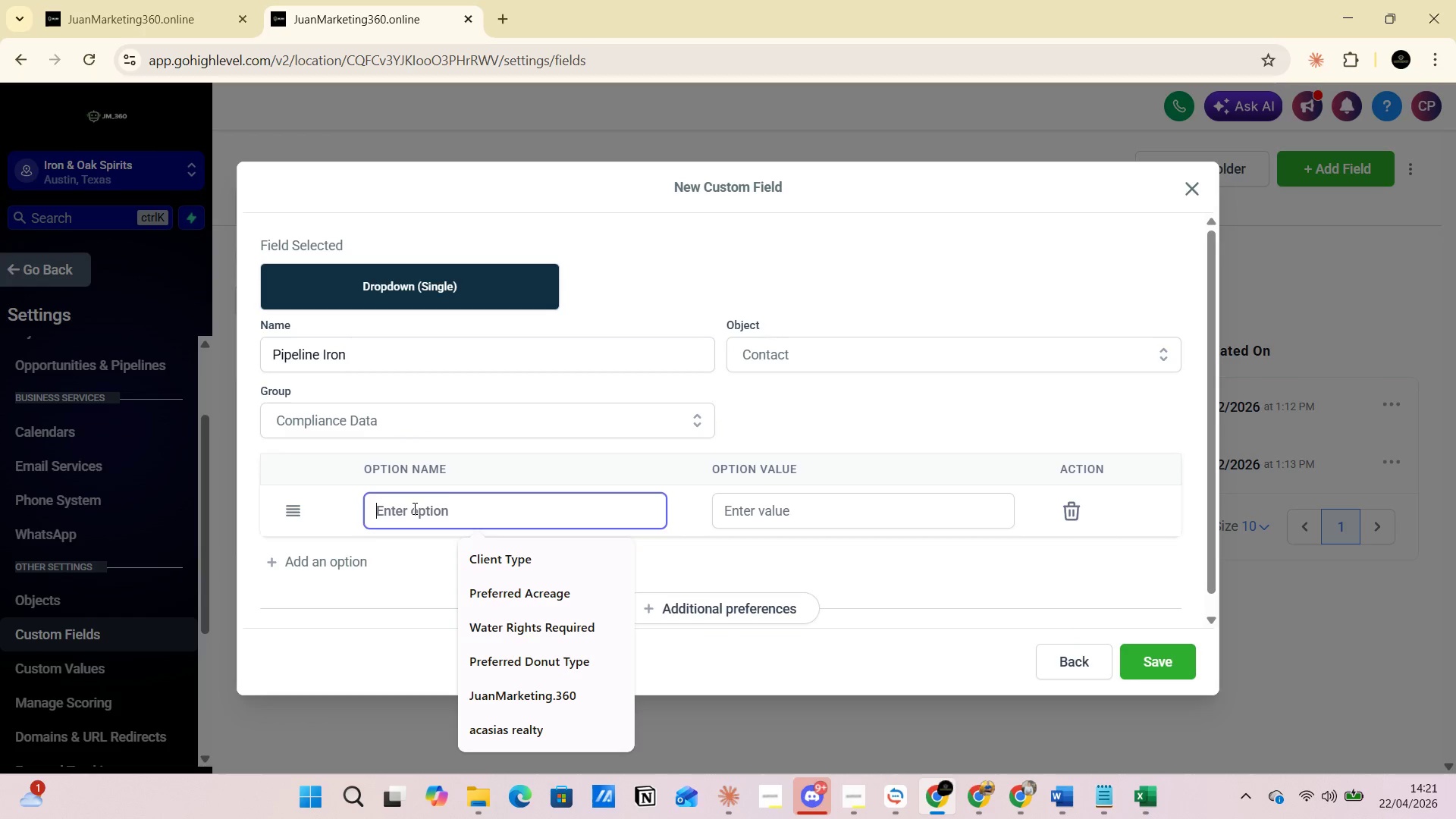 
key(Alt+AltLeft)
 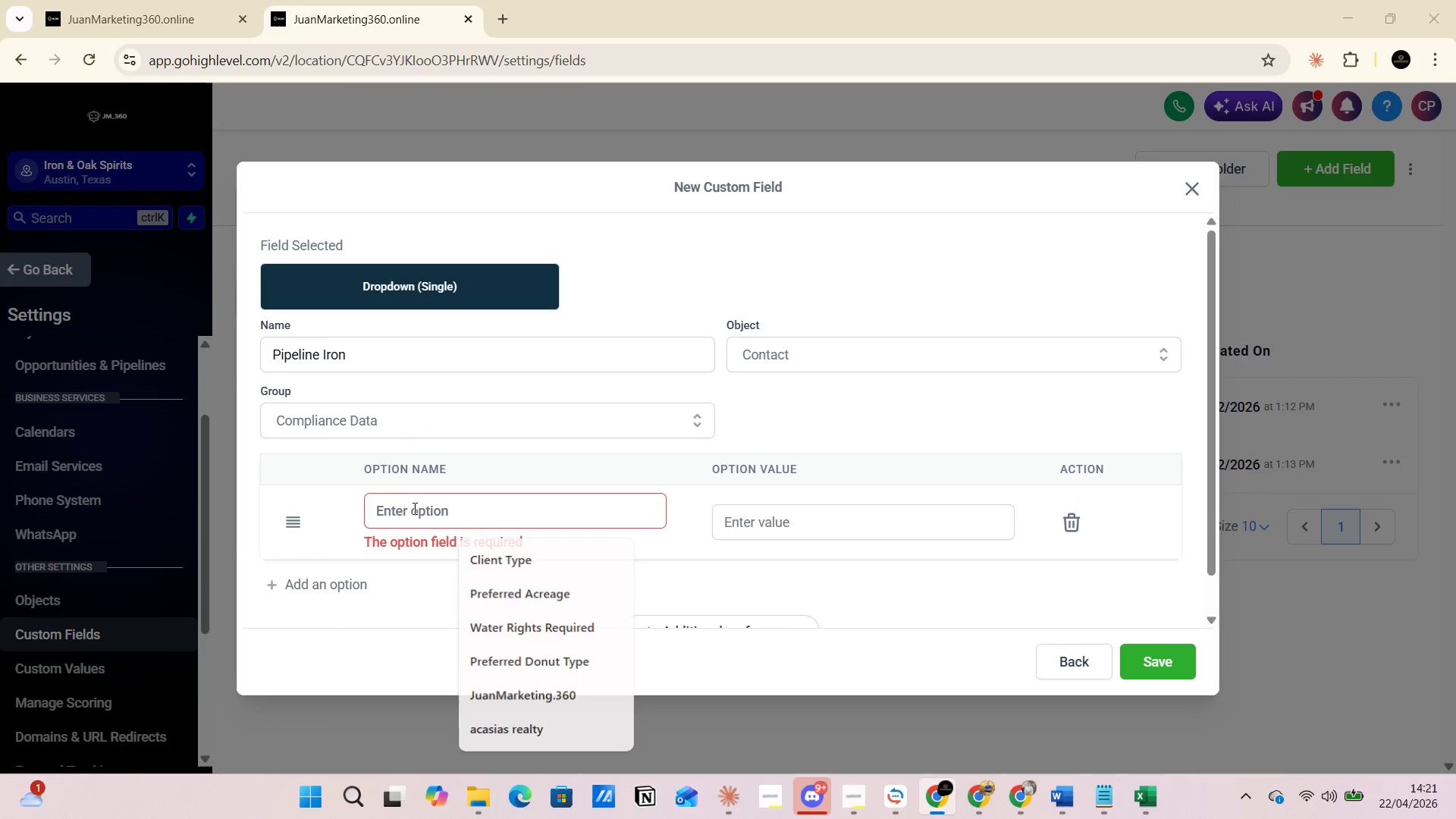 
key(Alt+Tab)
 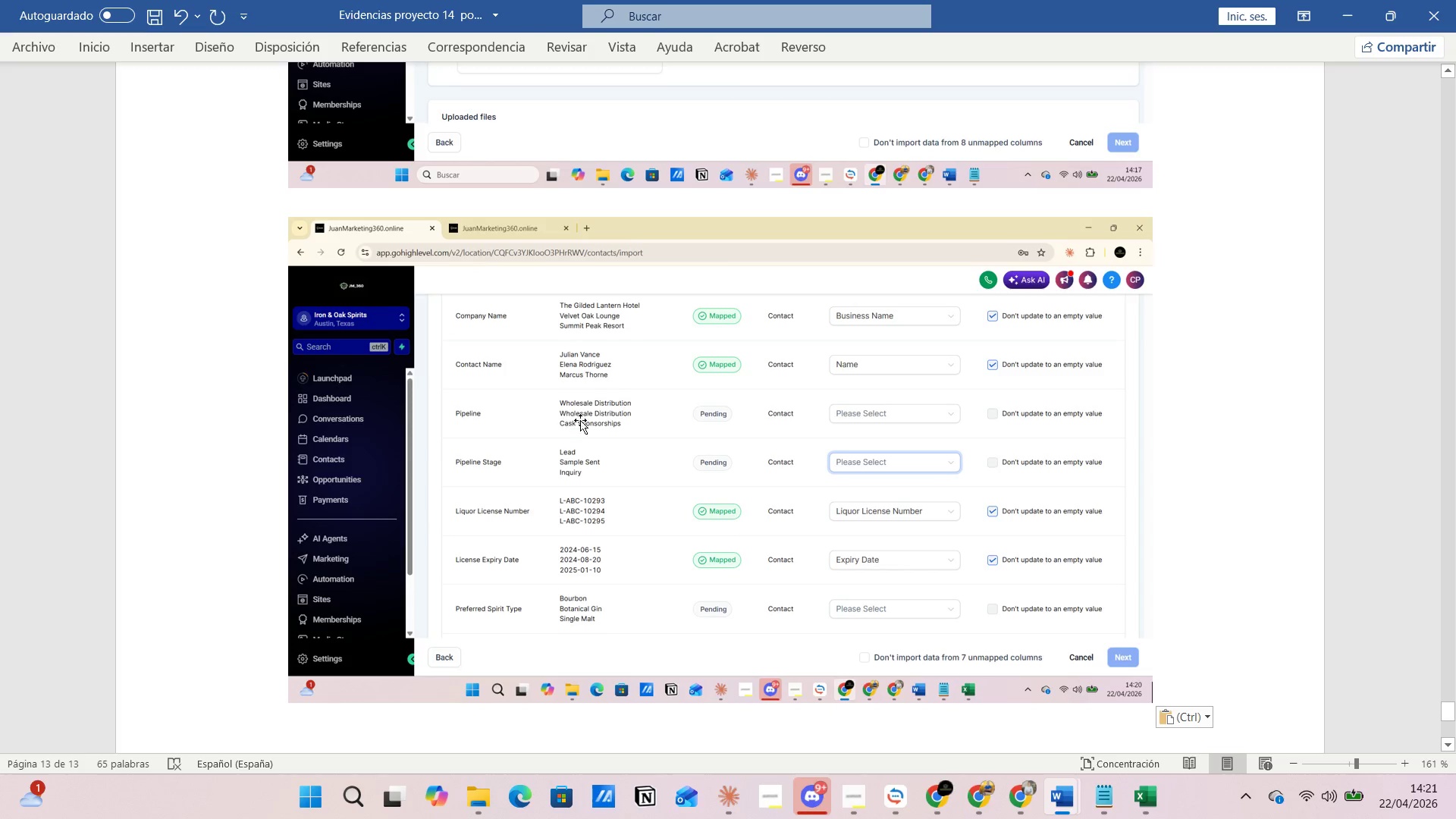 
key(Alt+AltLeft)
 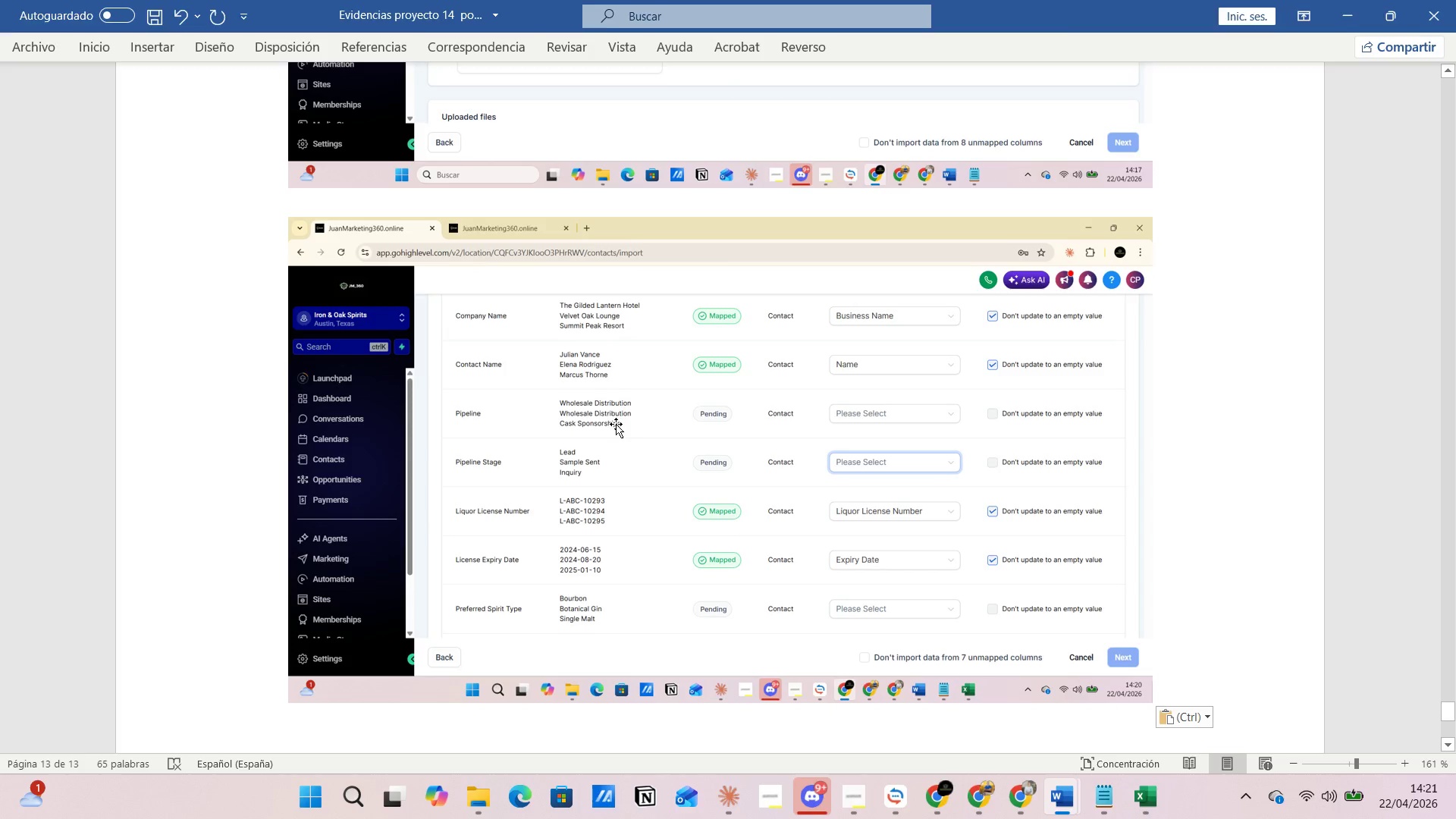 
key(Alt+Tab)
 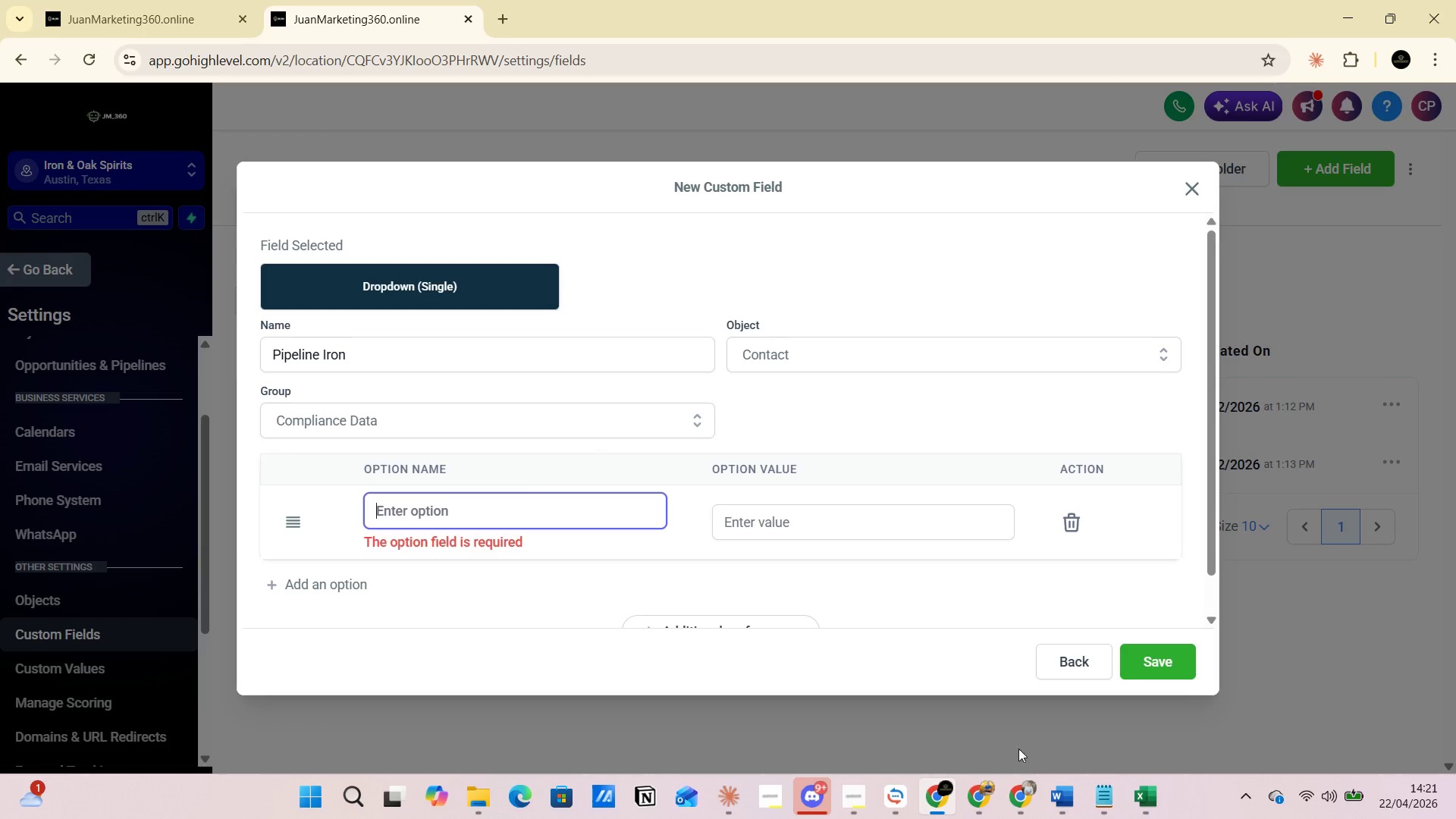 
left_click([1064, 802])
 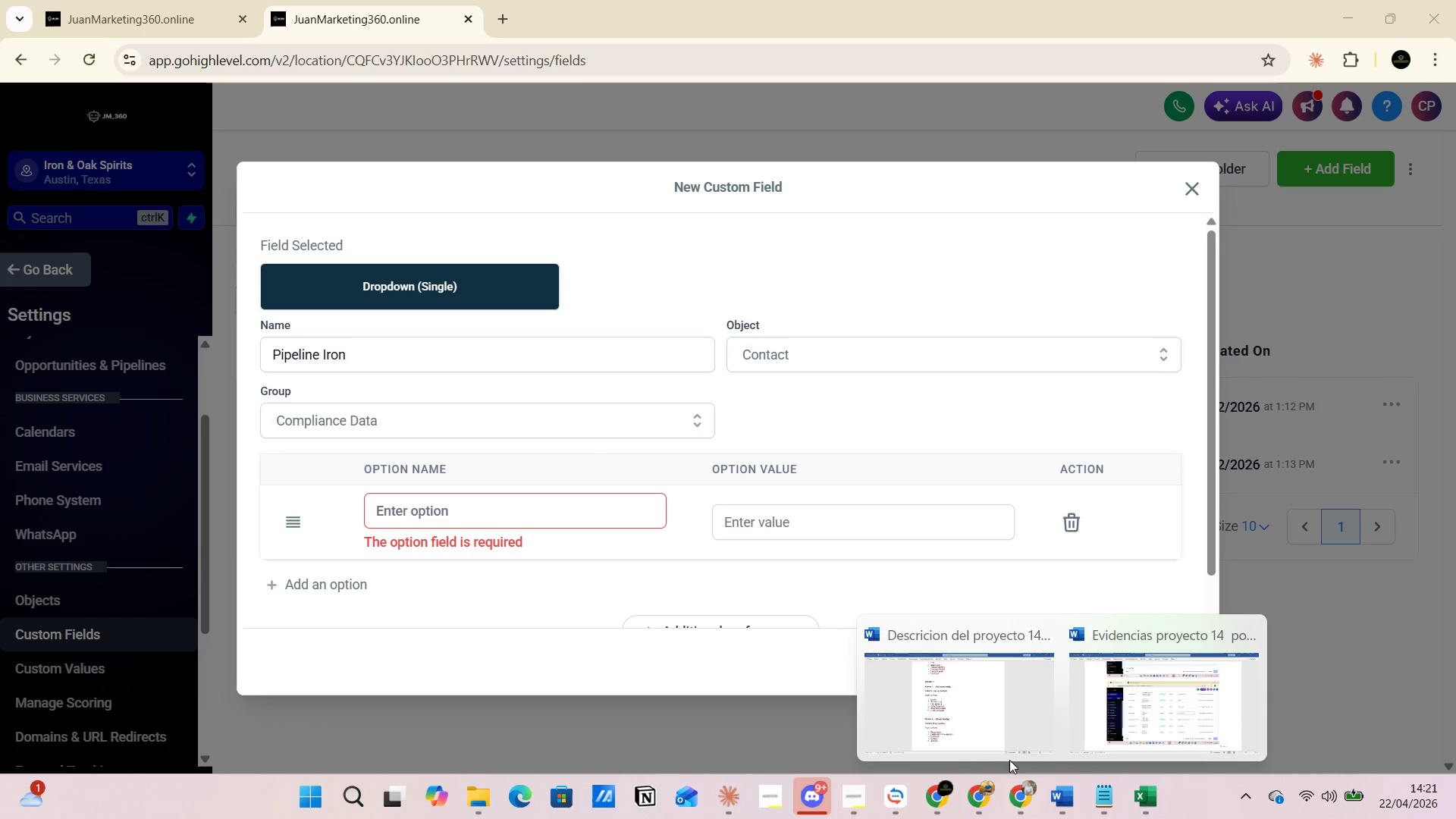 
left_click([977, 739])
 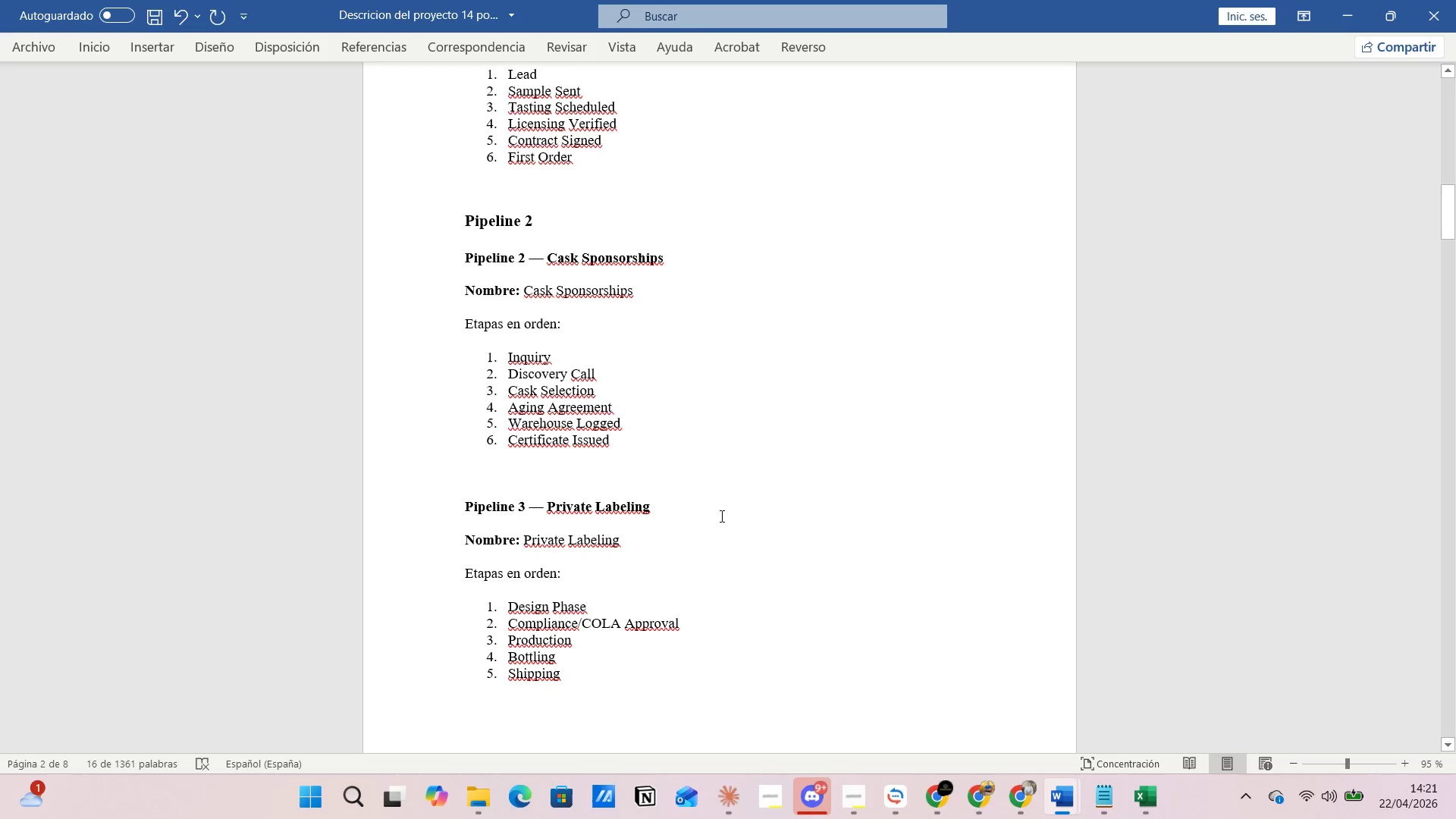 
scroll: coordinate [728, 514], scroll_direction: up, amount: 14.0
 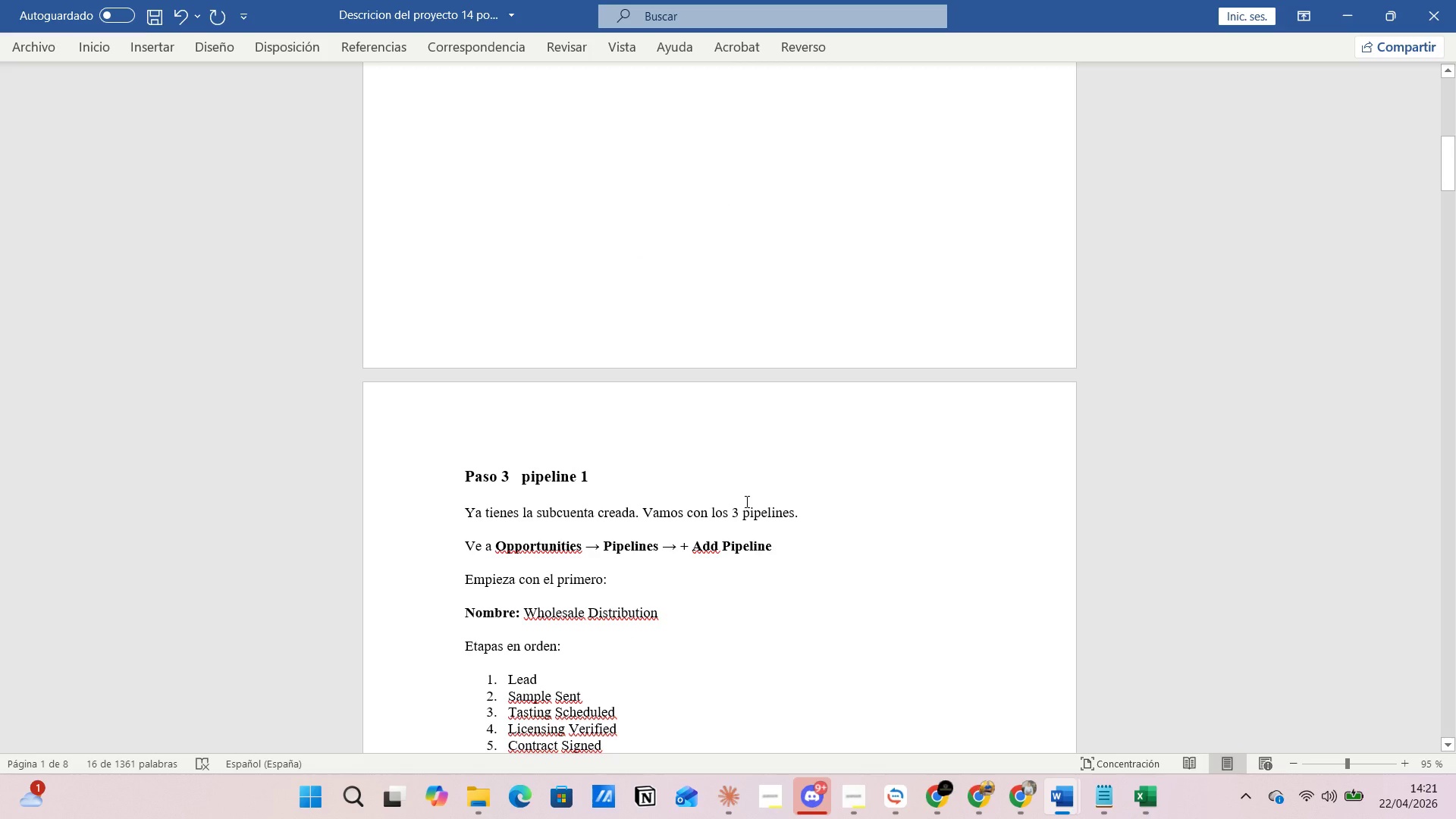 
left_click([724, 557])
 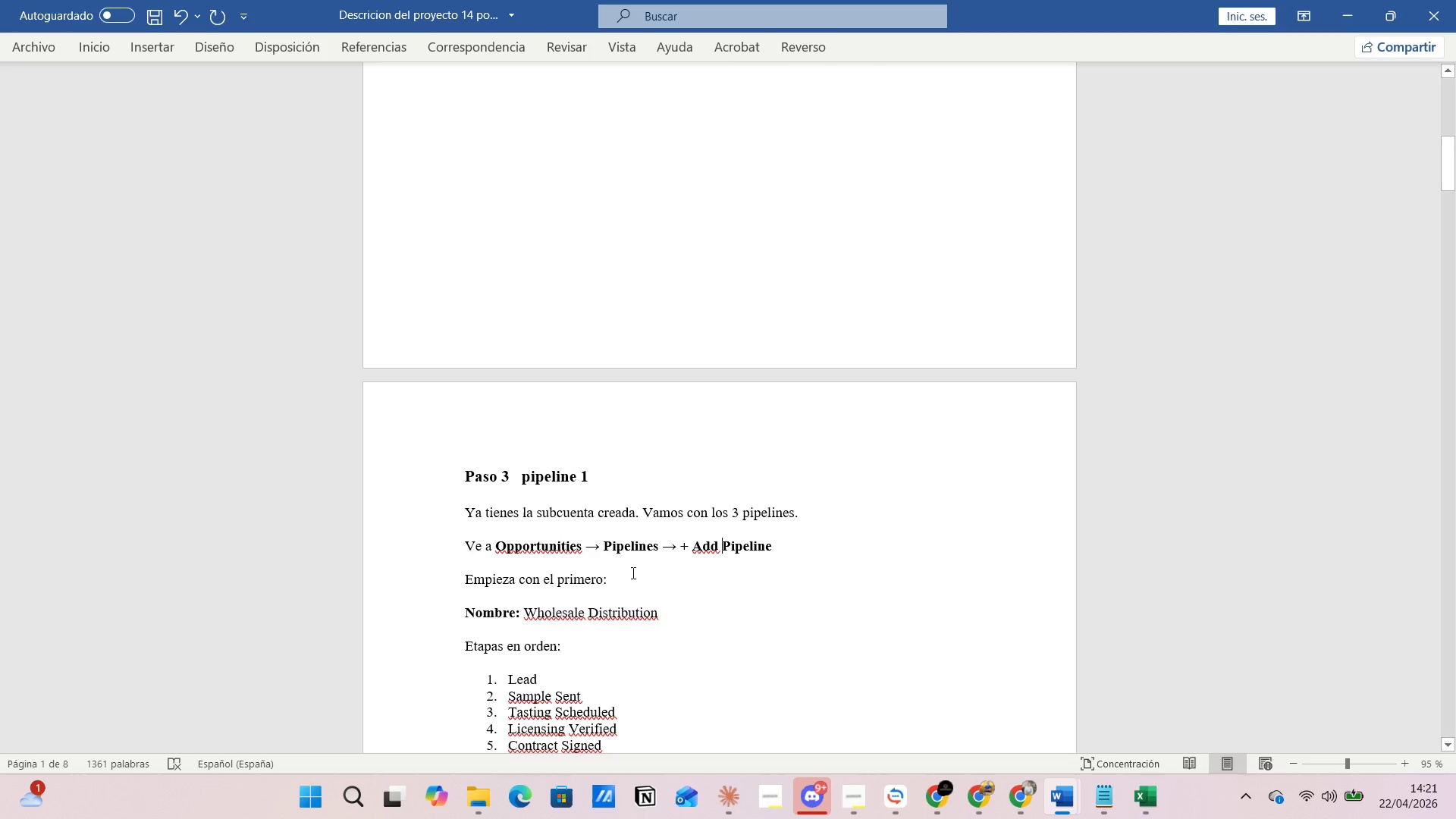 
left_click([631, 573])
 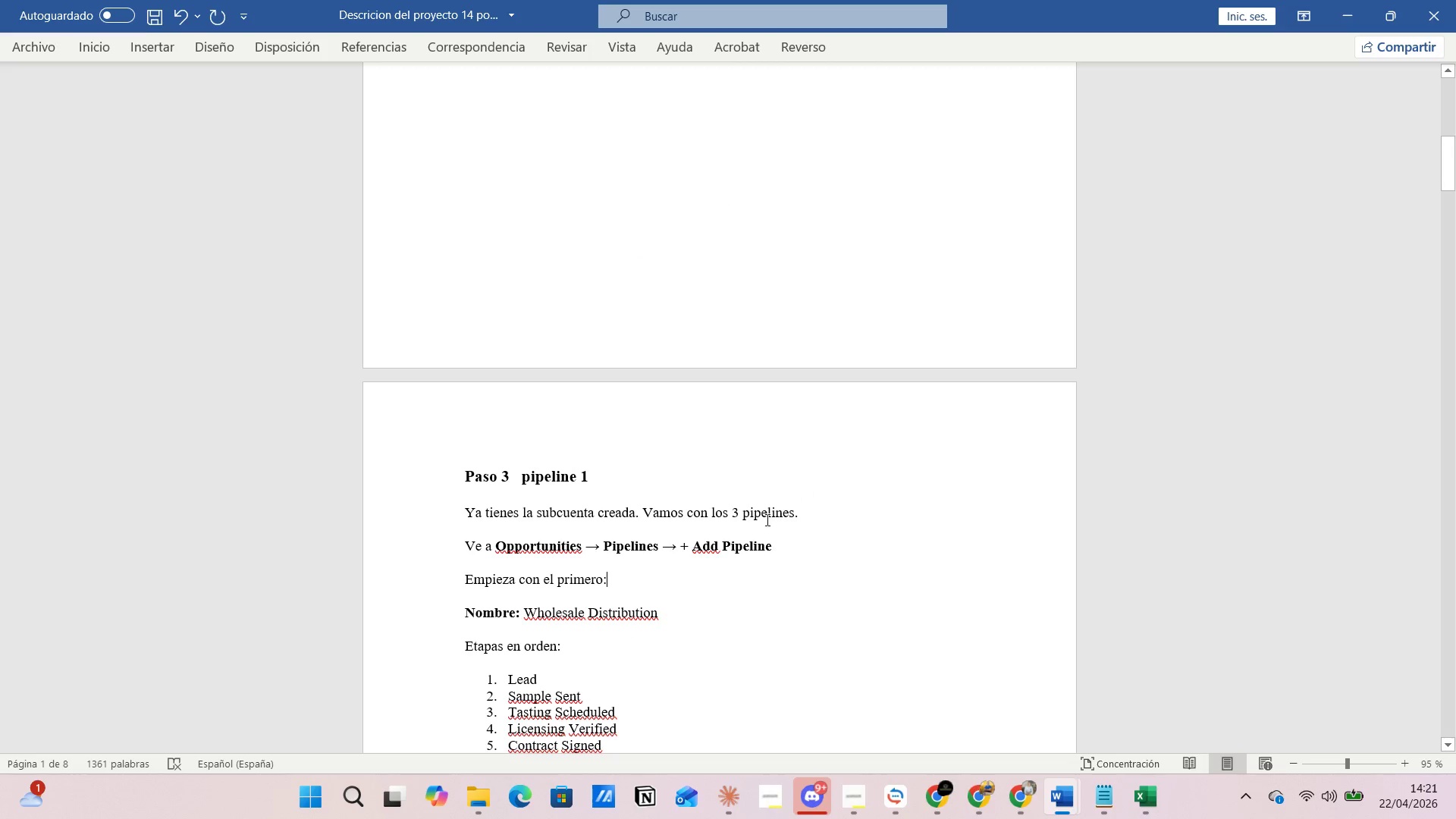 
left_click([755, 530])
 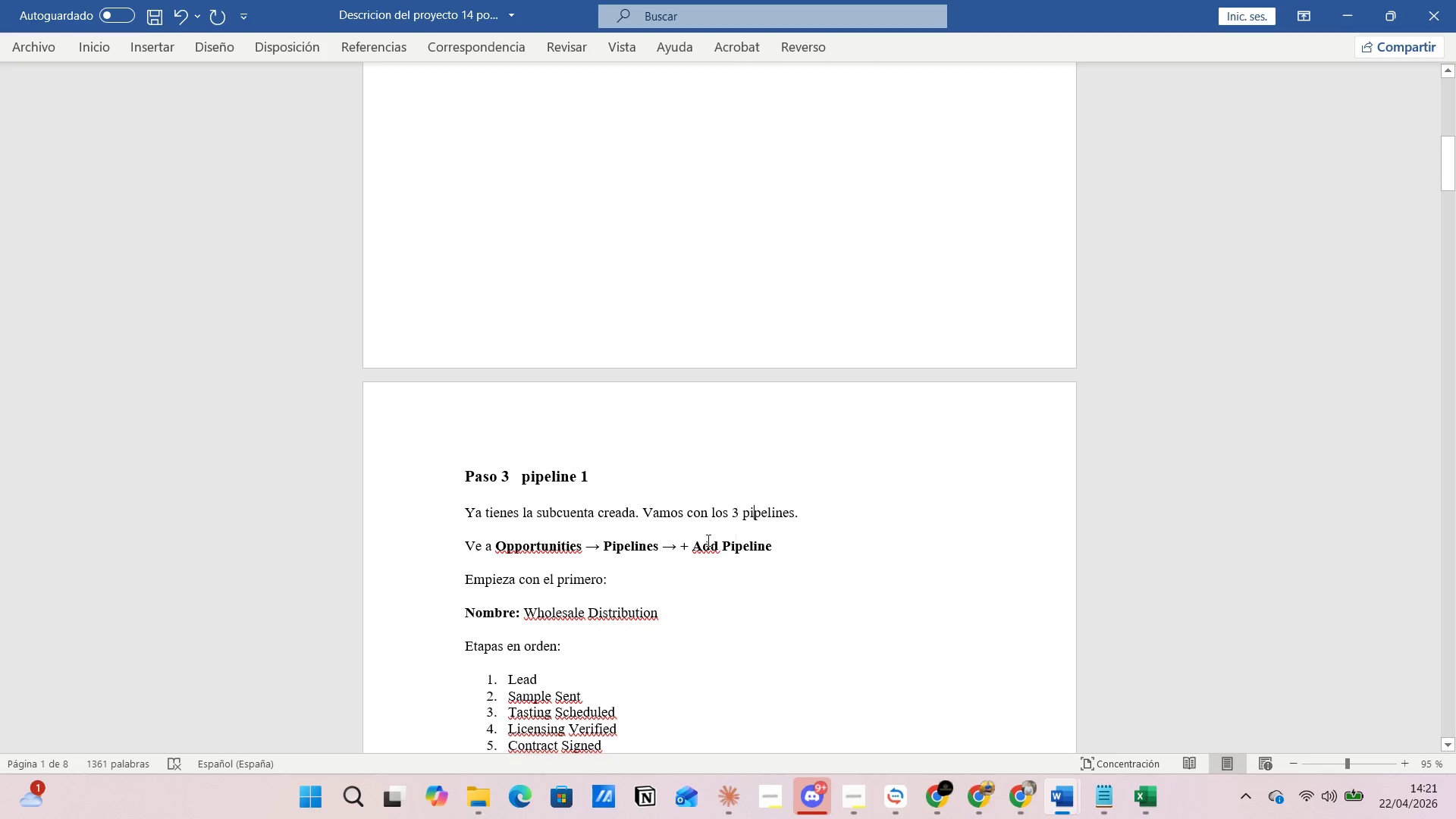 
left_click([706, 540])
 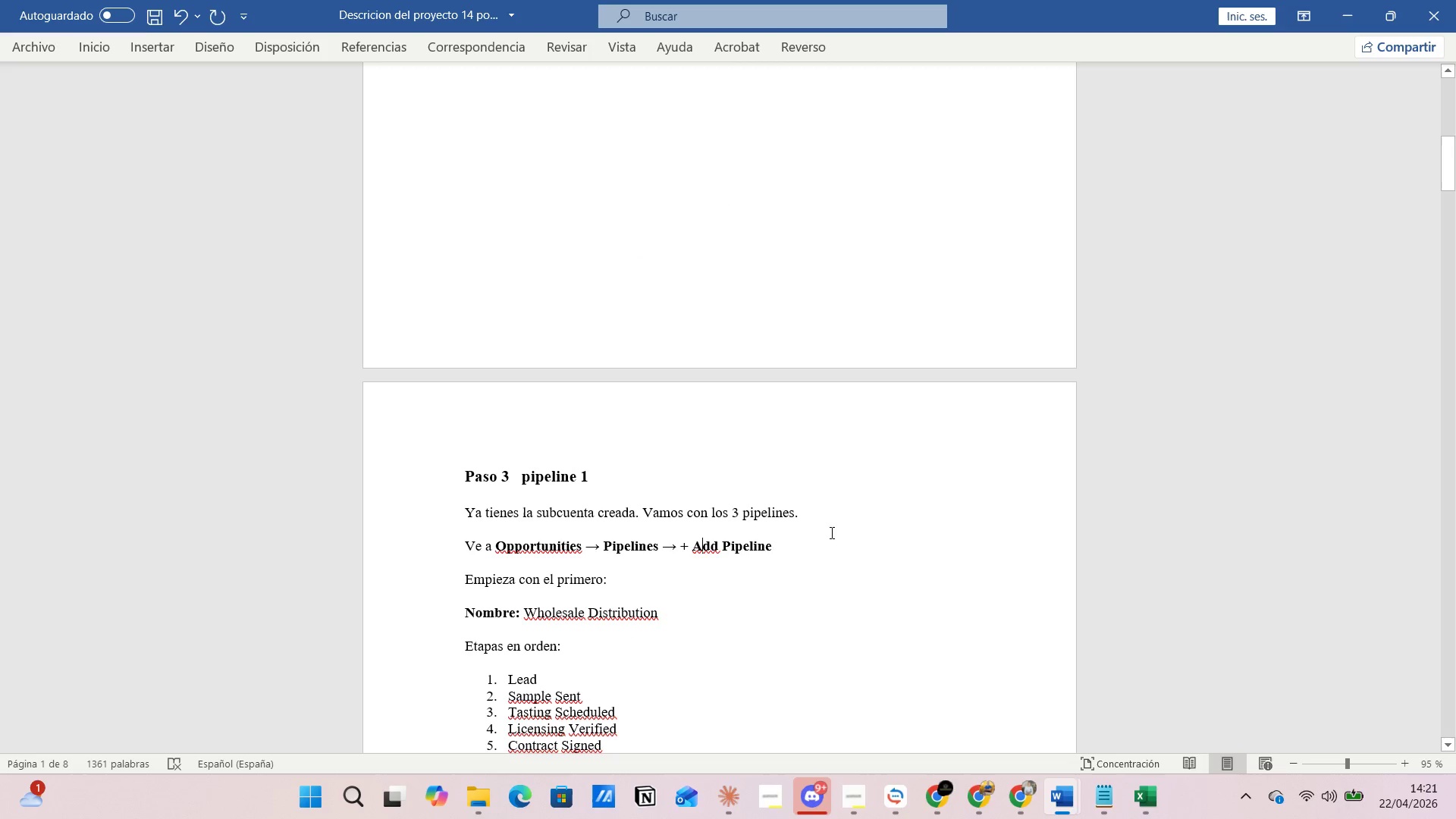 
left_click([831, 532])
 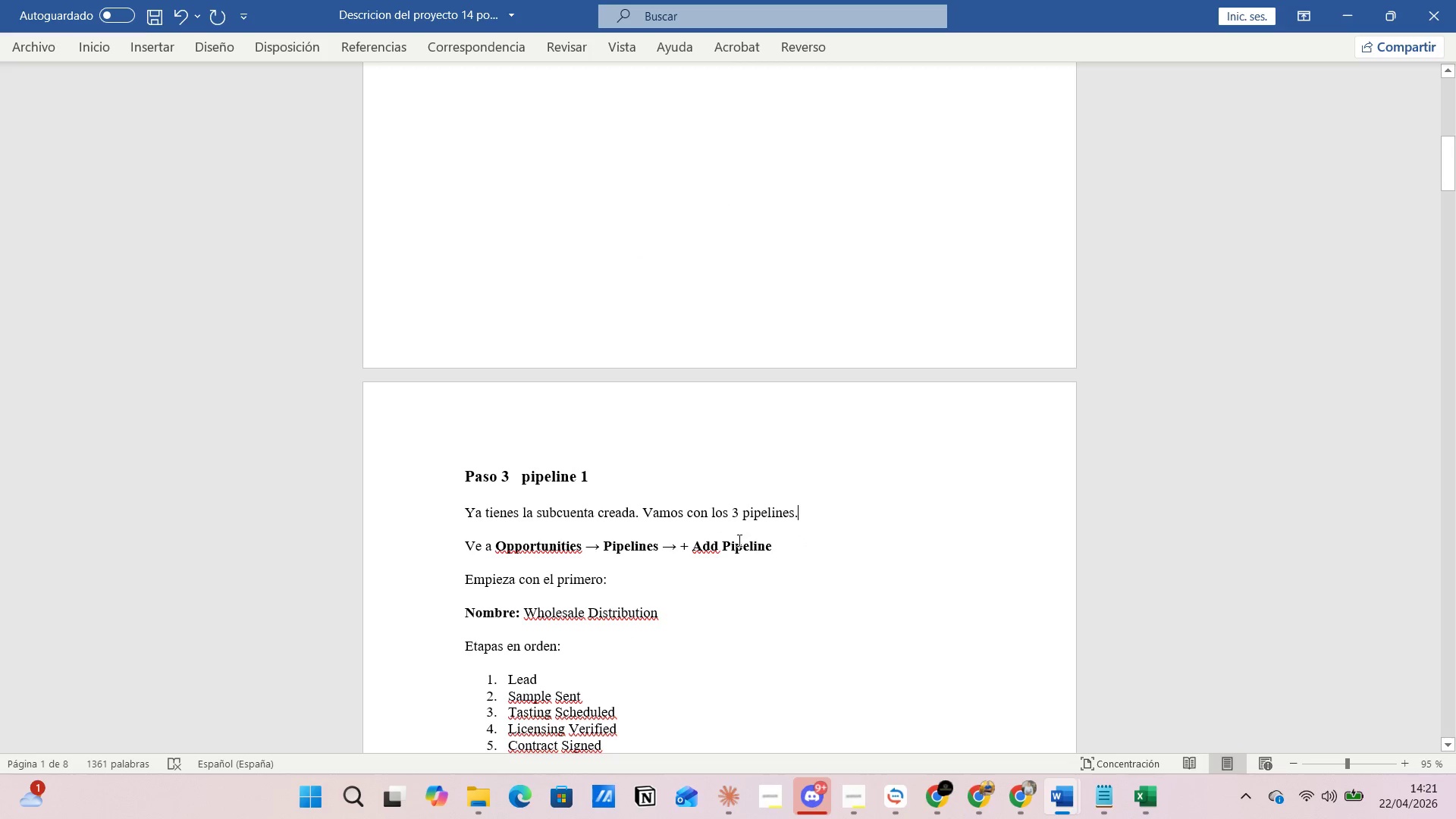 
left_click([736, 541])
 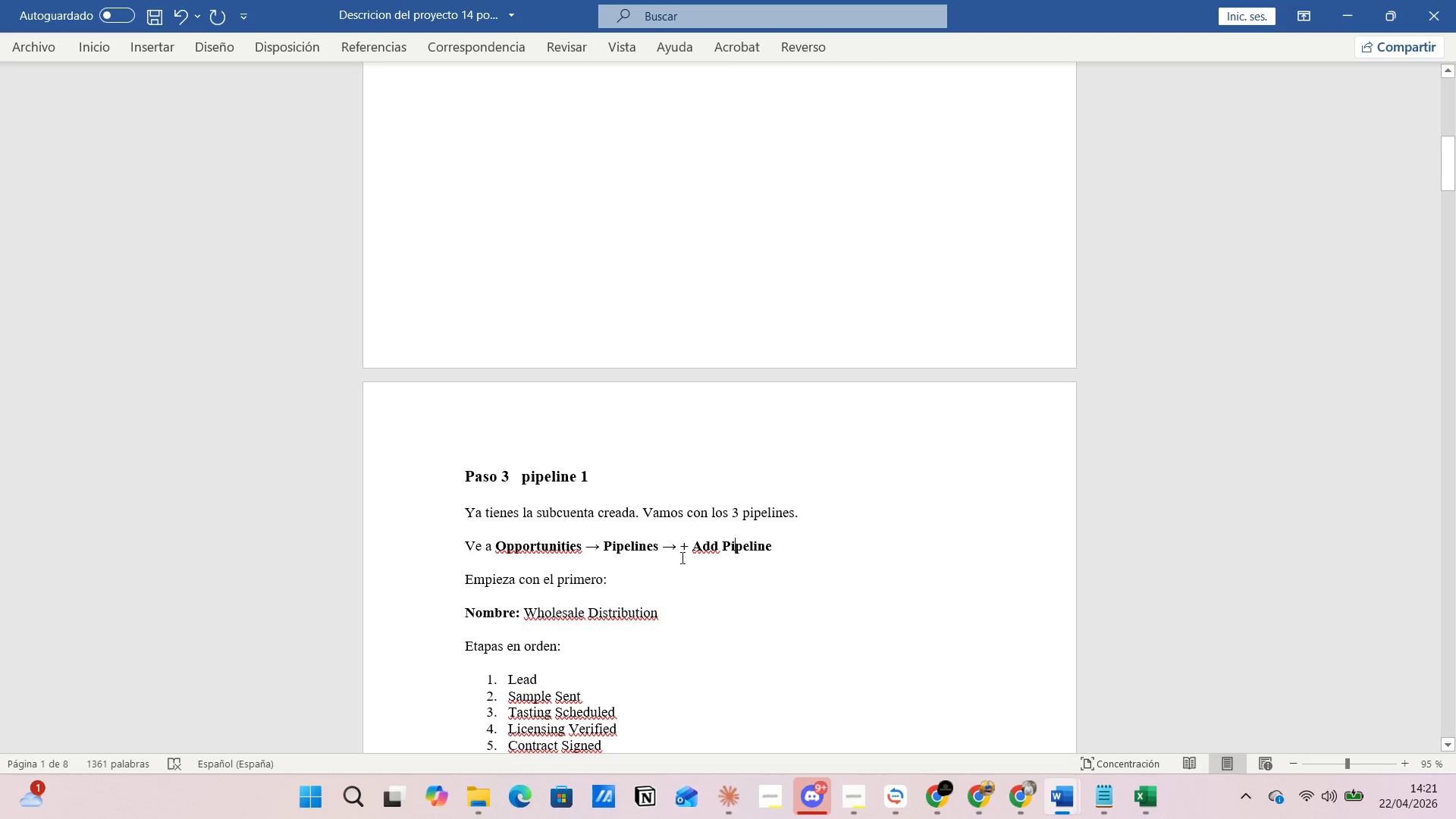 
left_click([685, 573])
 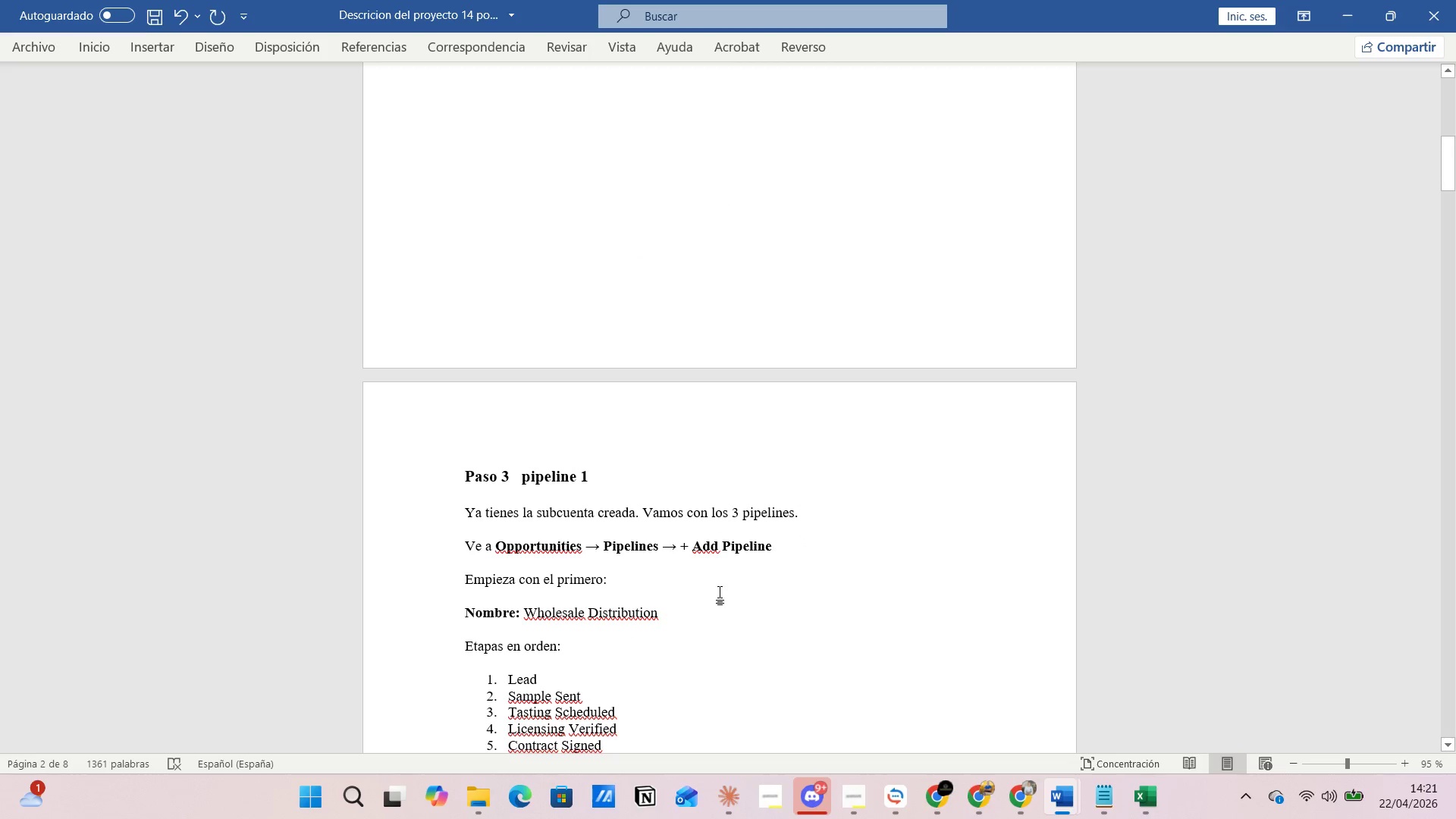 
left_click([728, 598])
 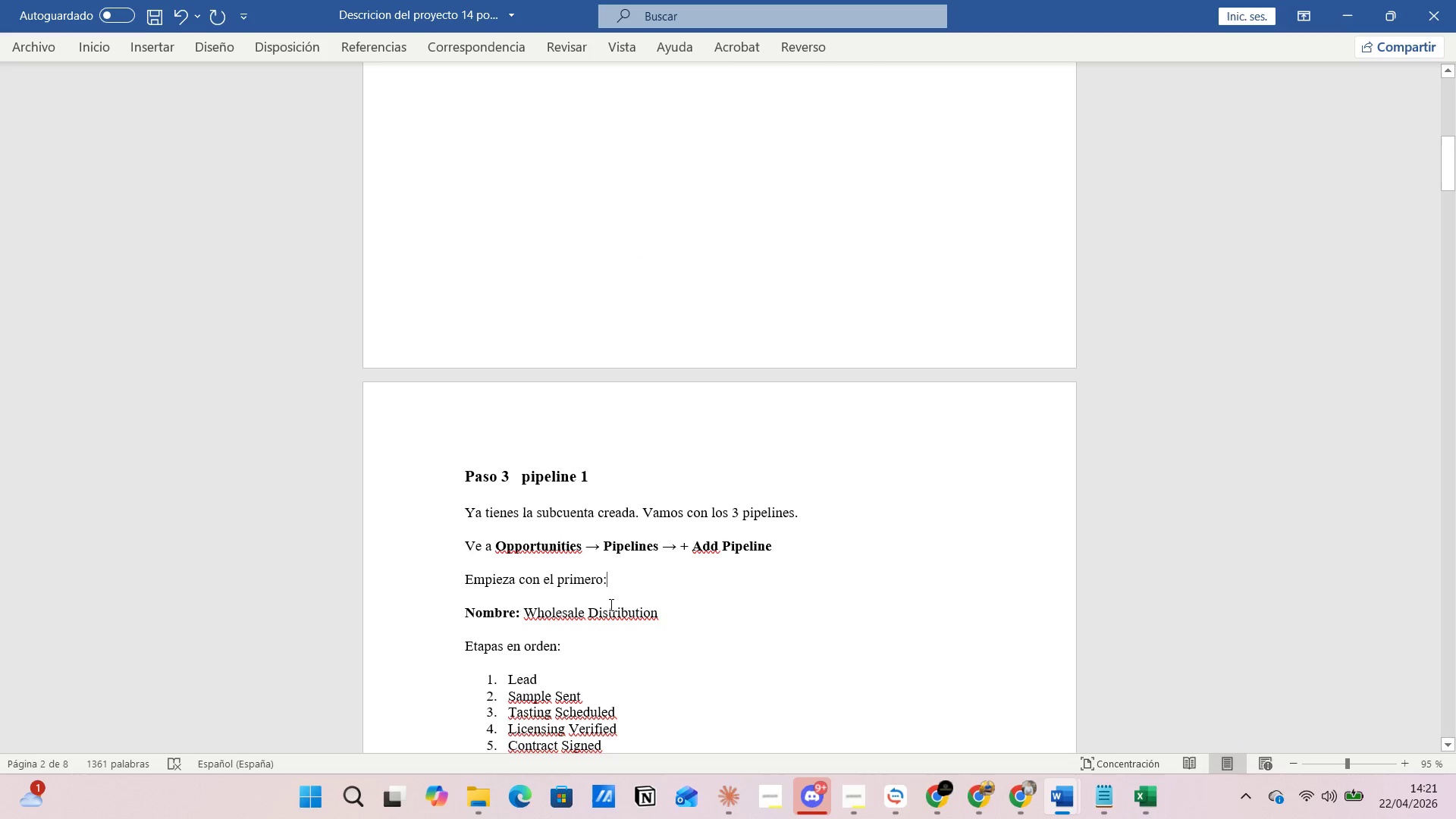 
left_click([600, 601])
 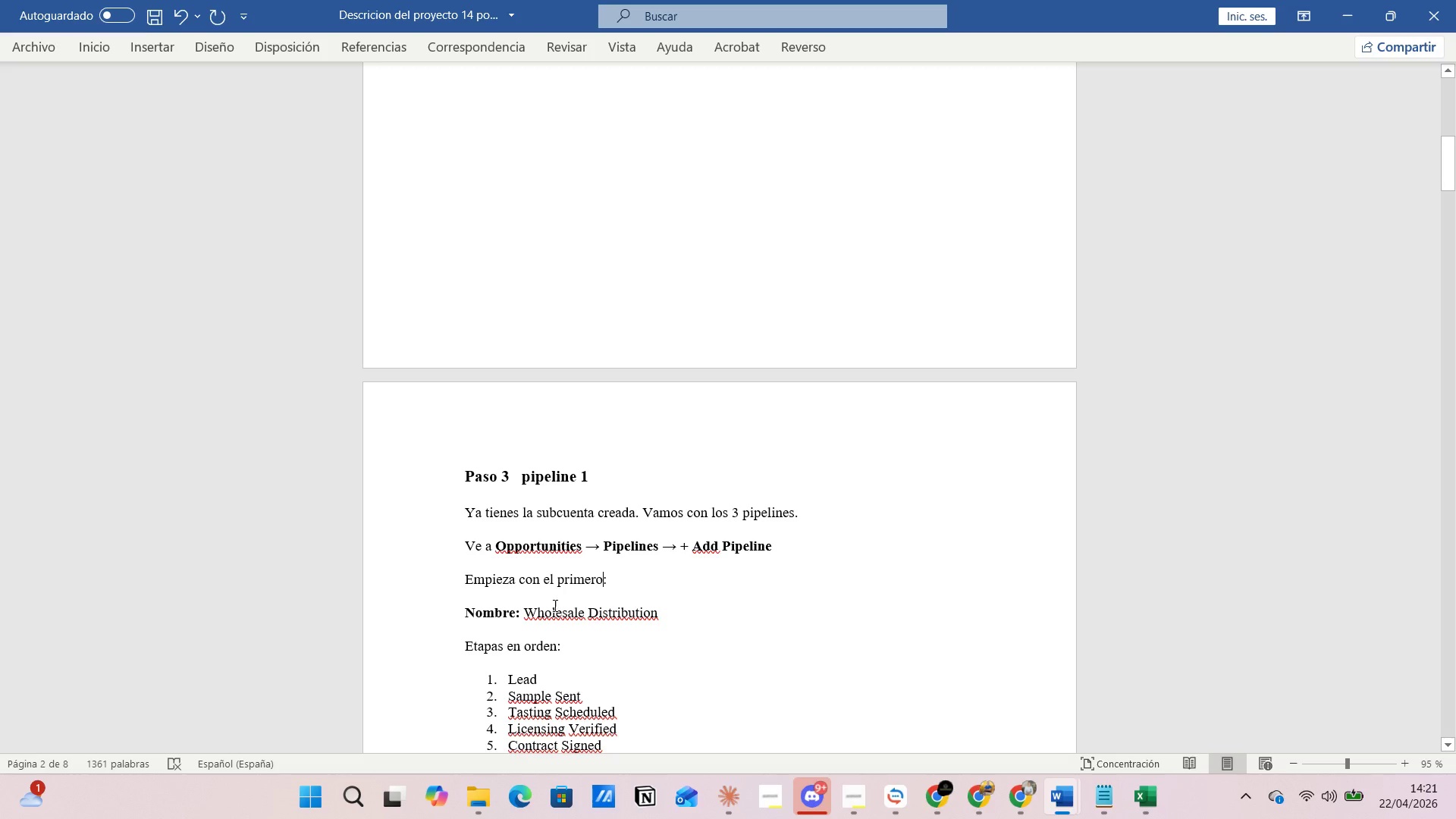 
left_click([550, 610])
 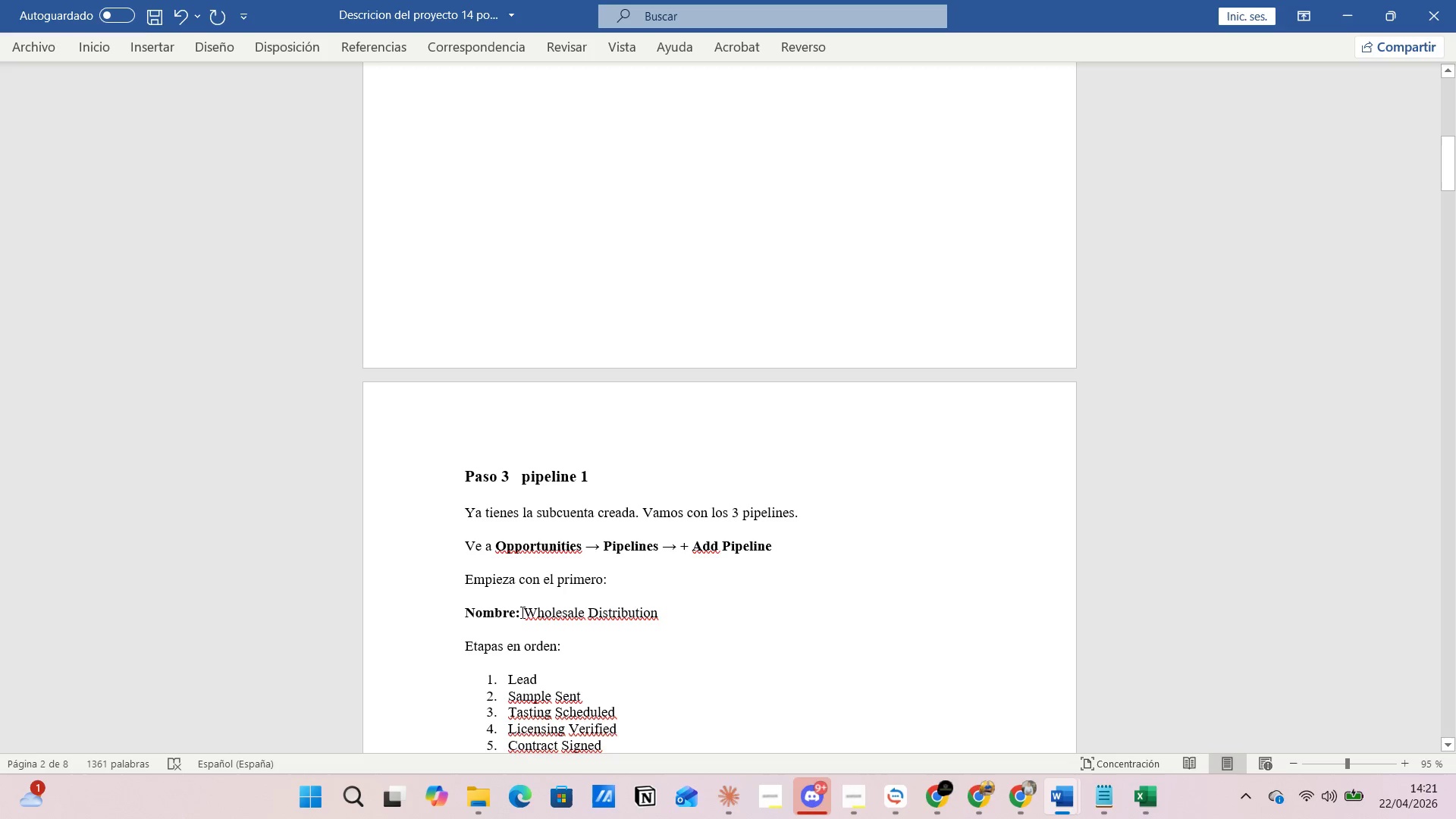 
left_click_drag(start_coordinate=[521, 612], to_coordinate=[674, 612])
 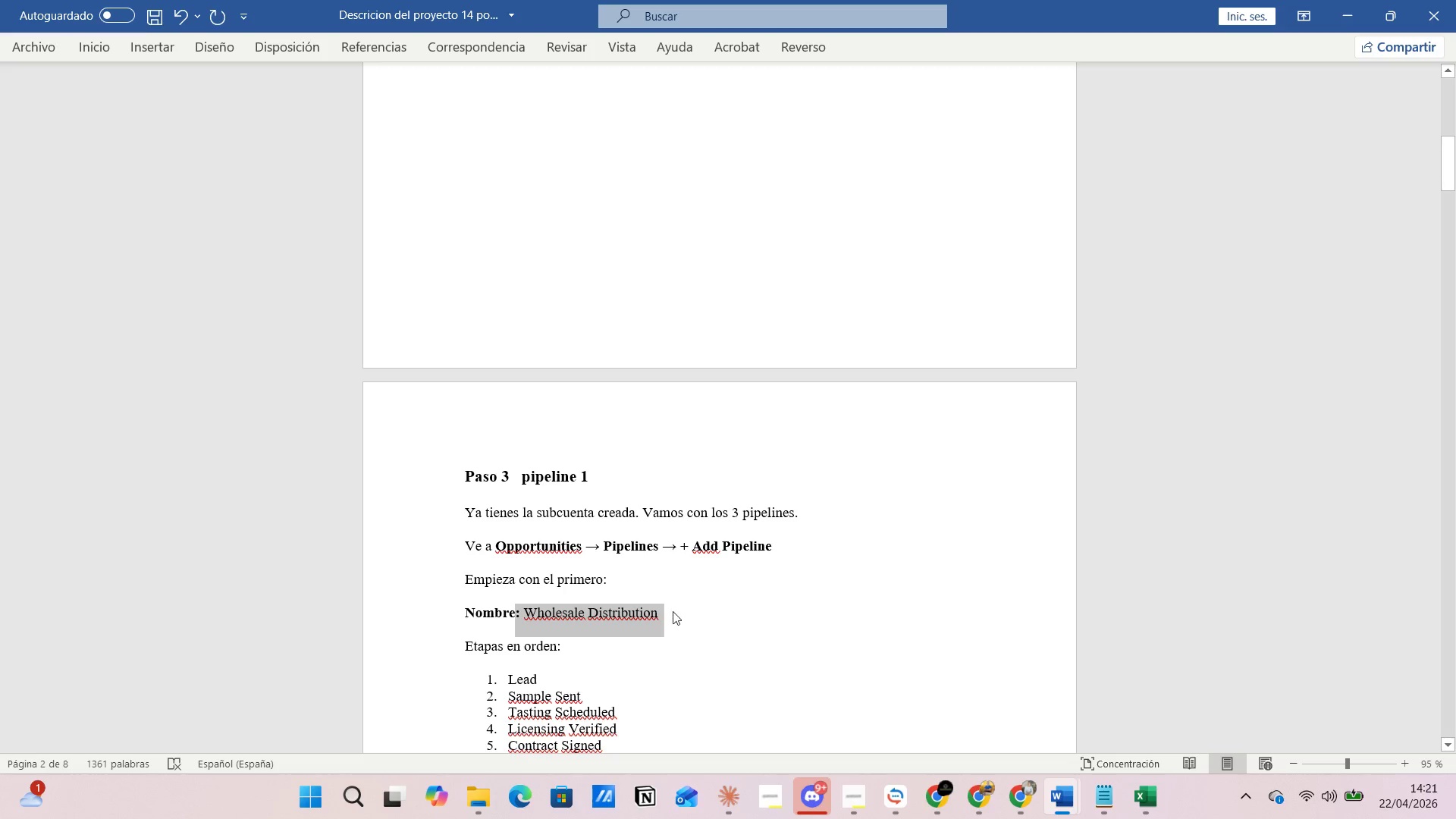 
left_click([673, 611])
 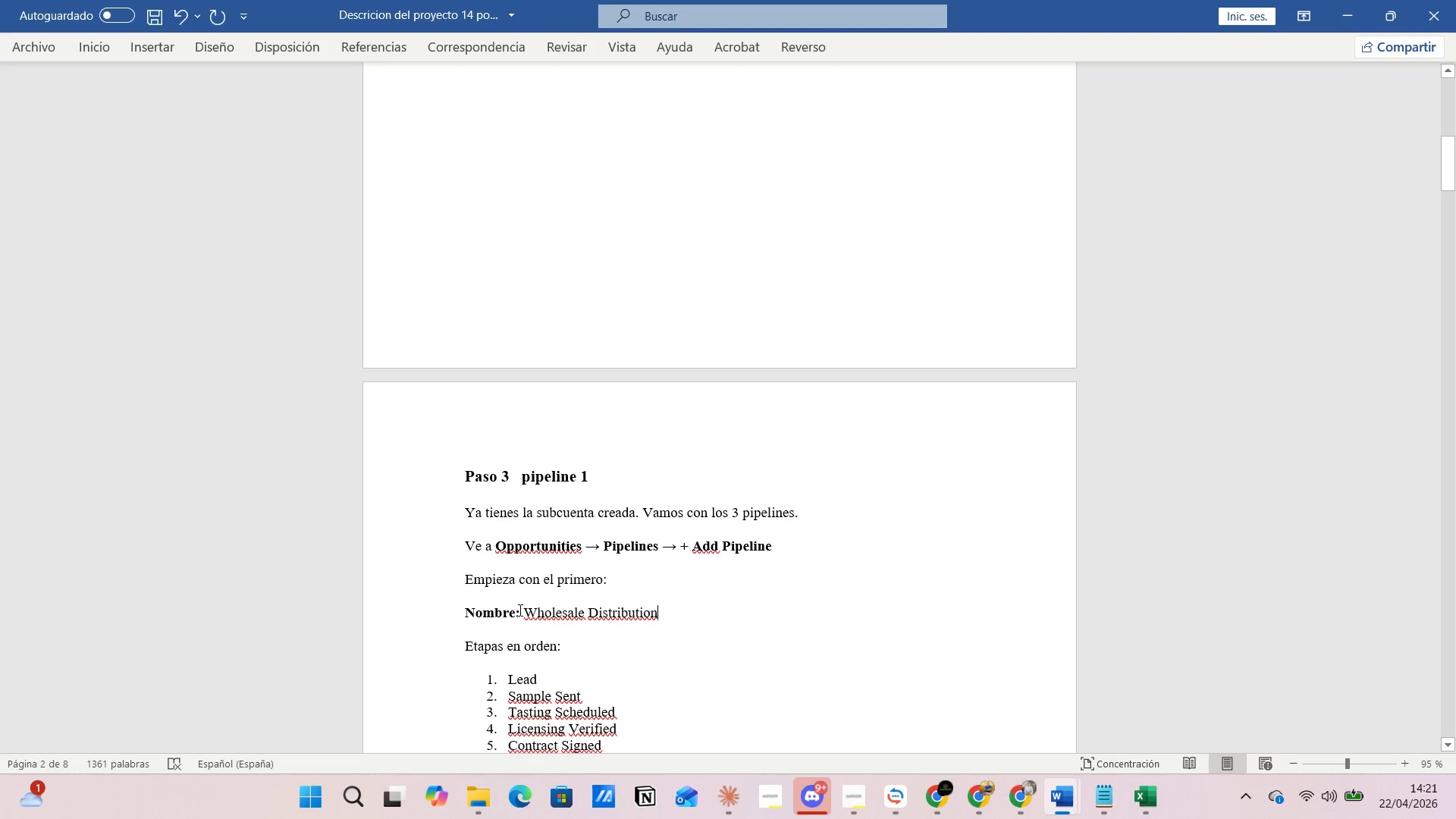 
left_click_drag(start_coordinate=[519, 610], to_coordinate=[681, 609])
 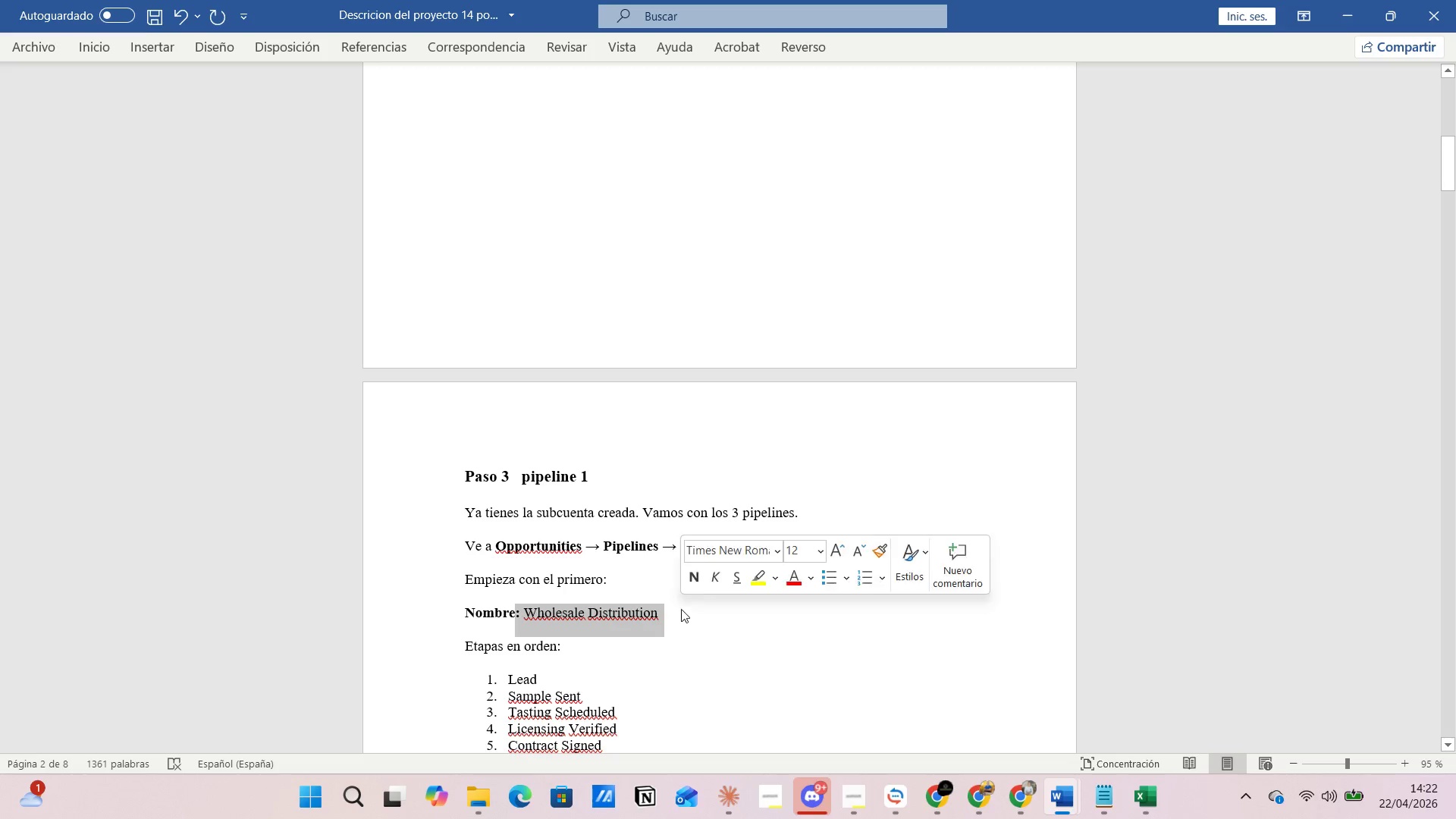 
left_click([681, 609])
 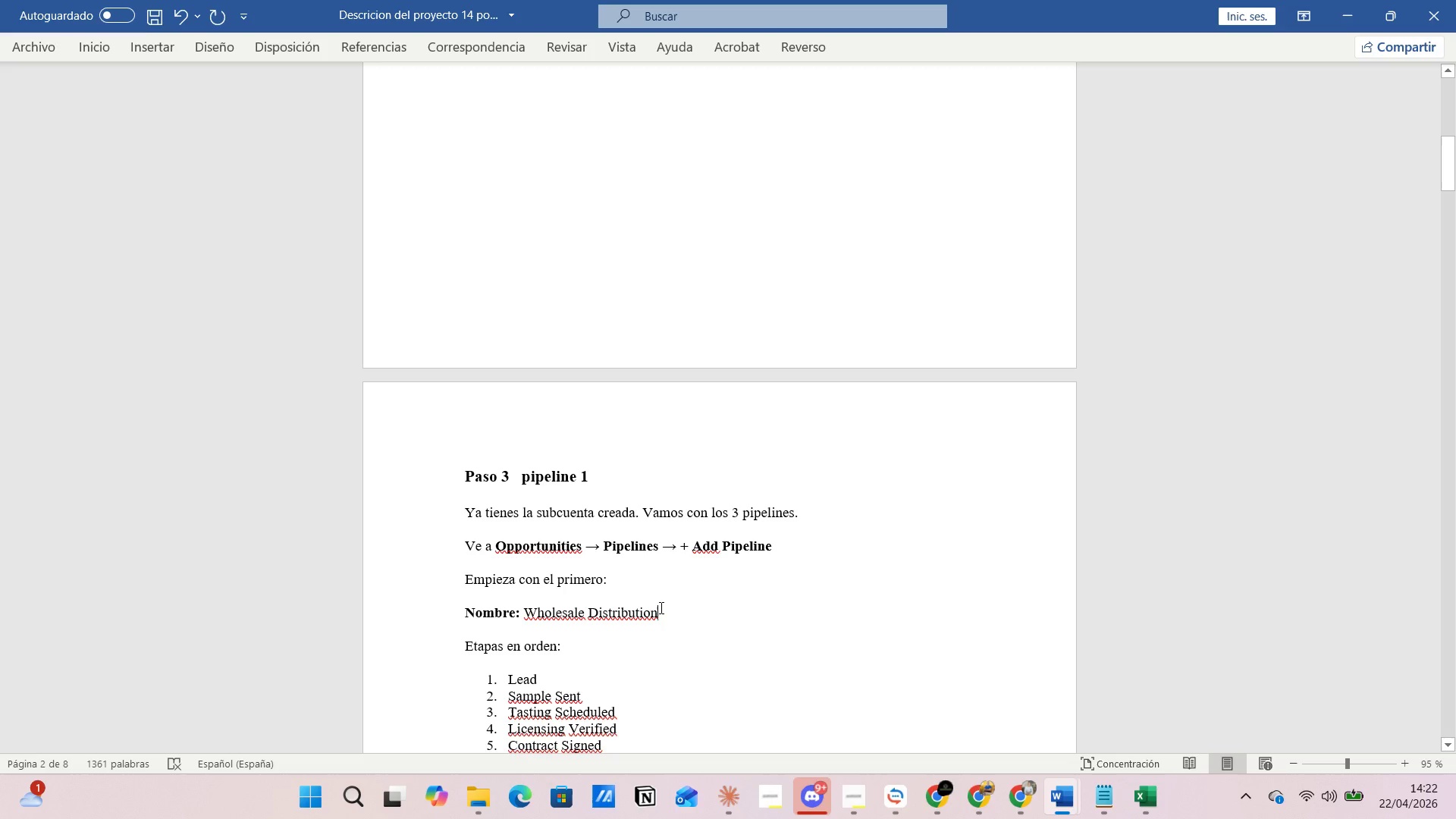 
left_click_drag(start_coordinate=[660, 607], to_coordinate=[548, 610])
 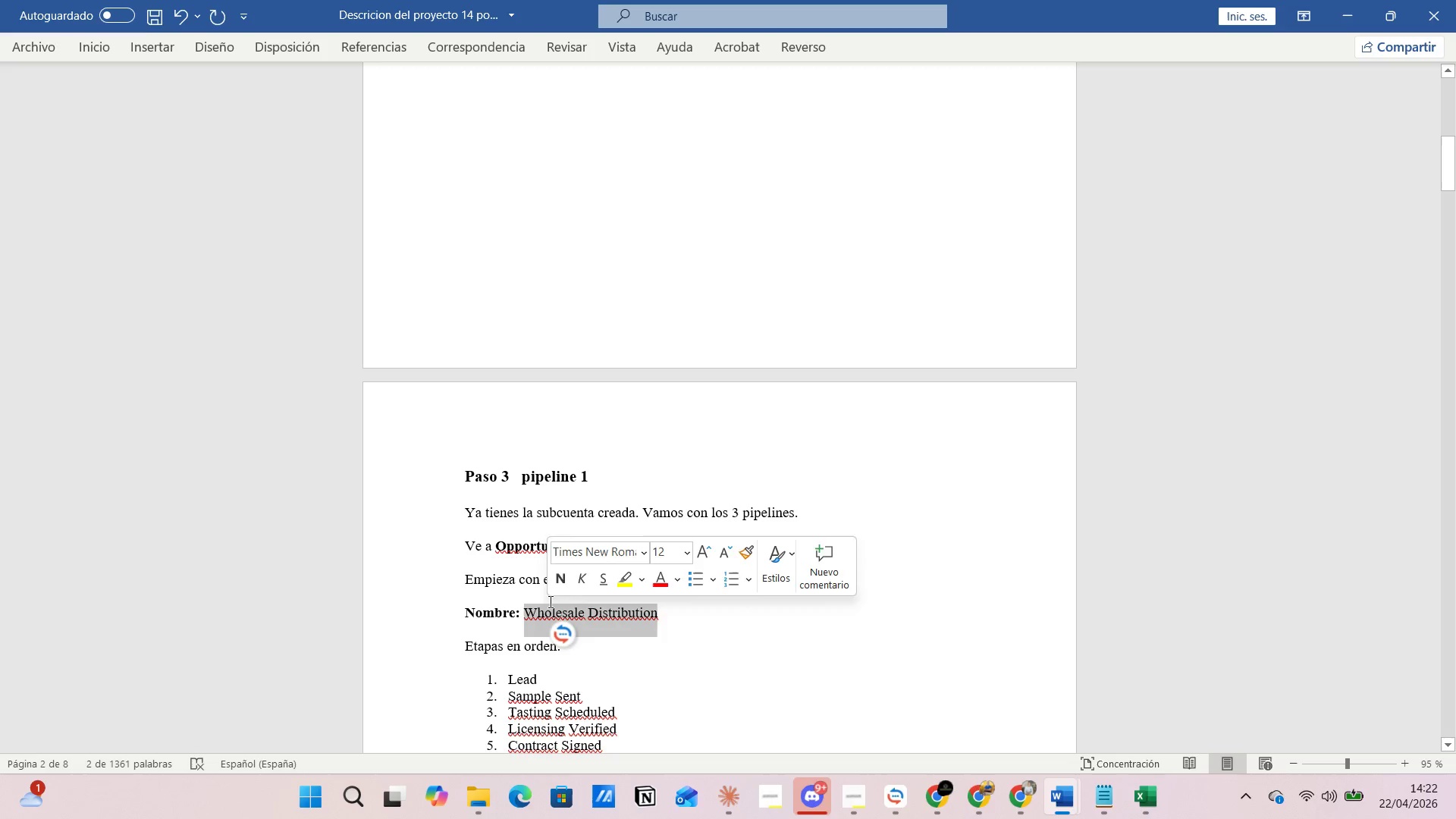 
key(Control+C)
 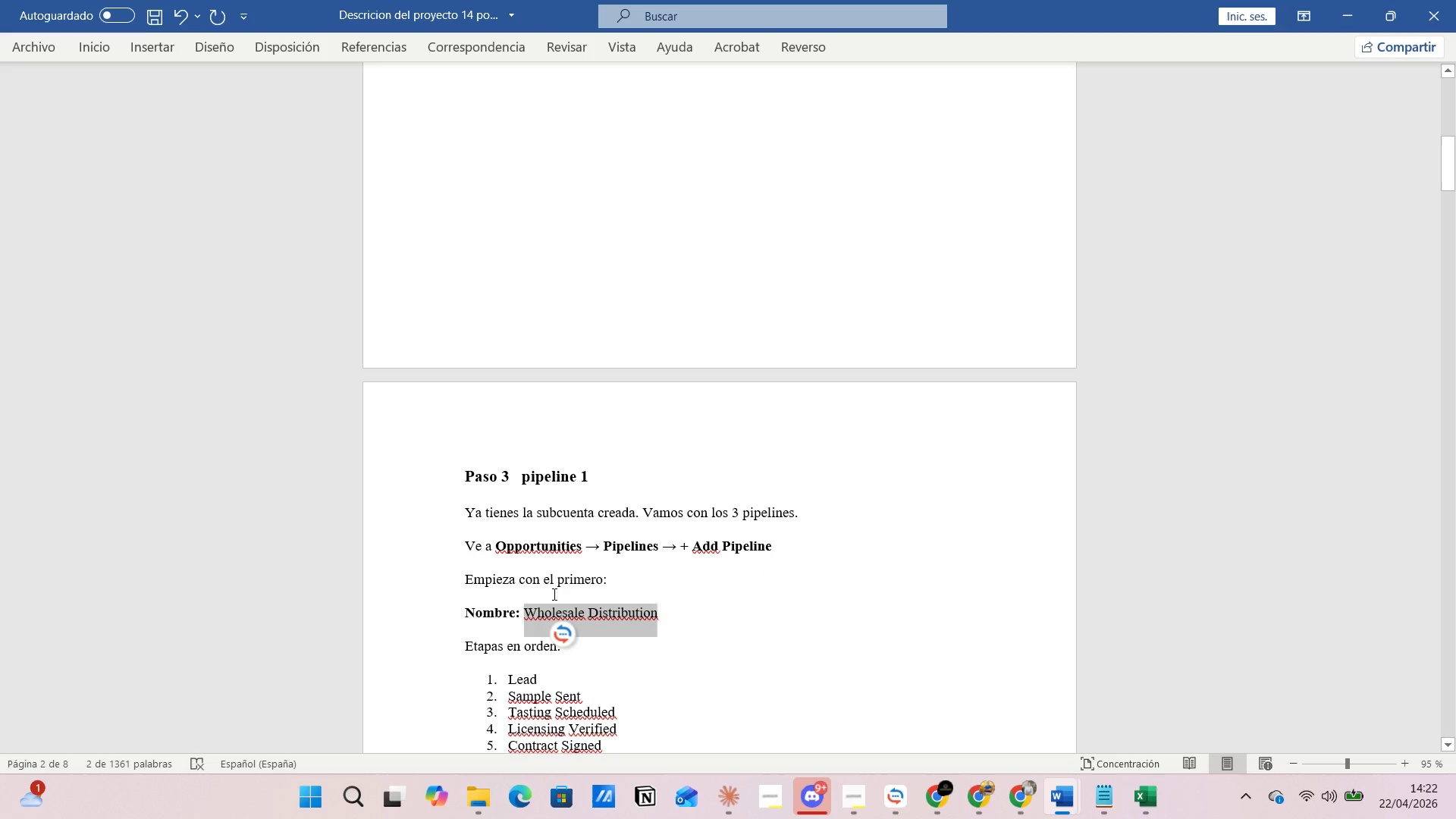 
key(Alt+AltLeft)
 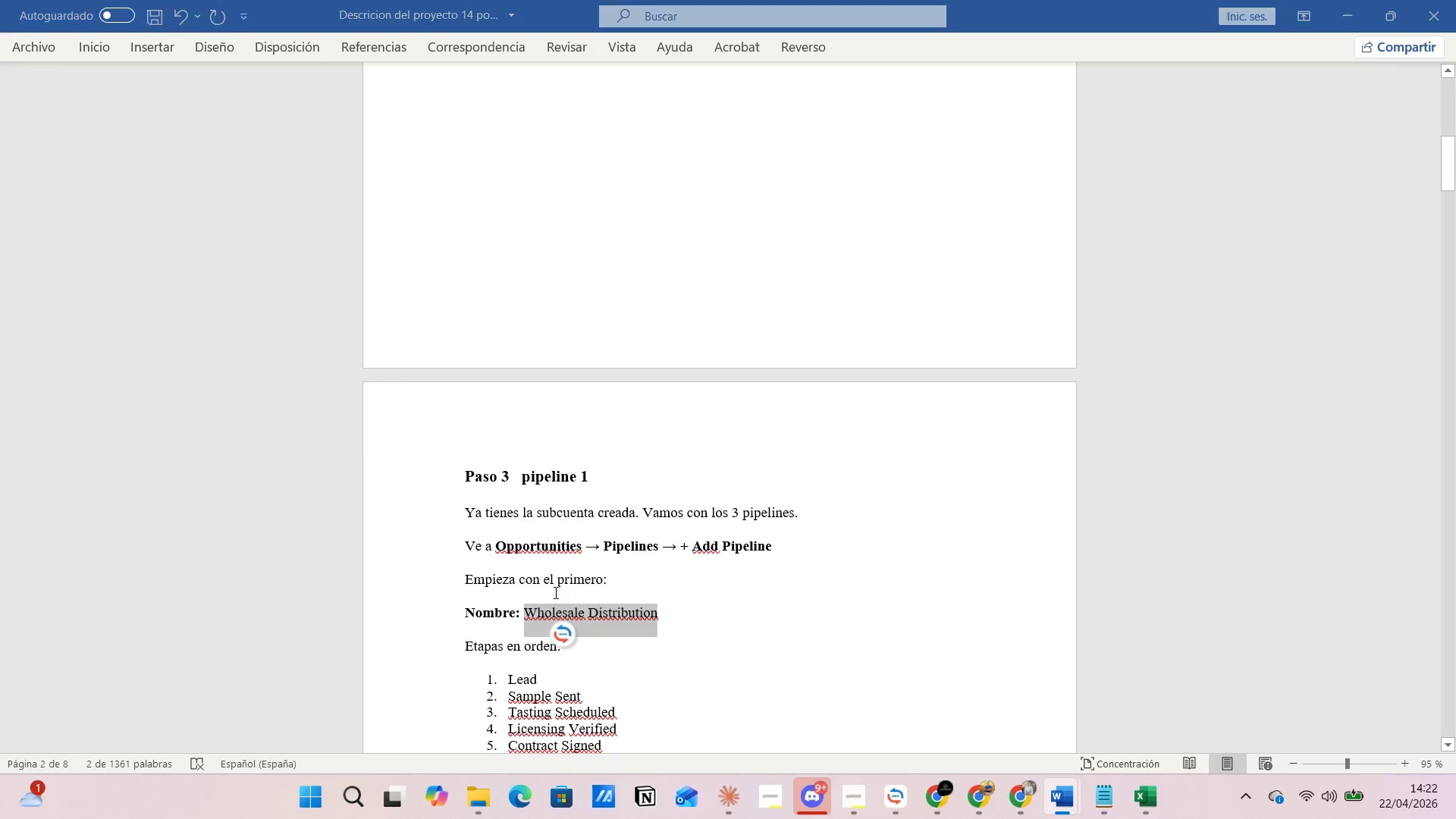 
key(Alt+Tab)
 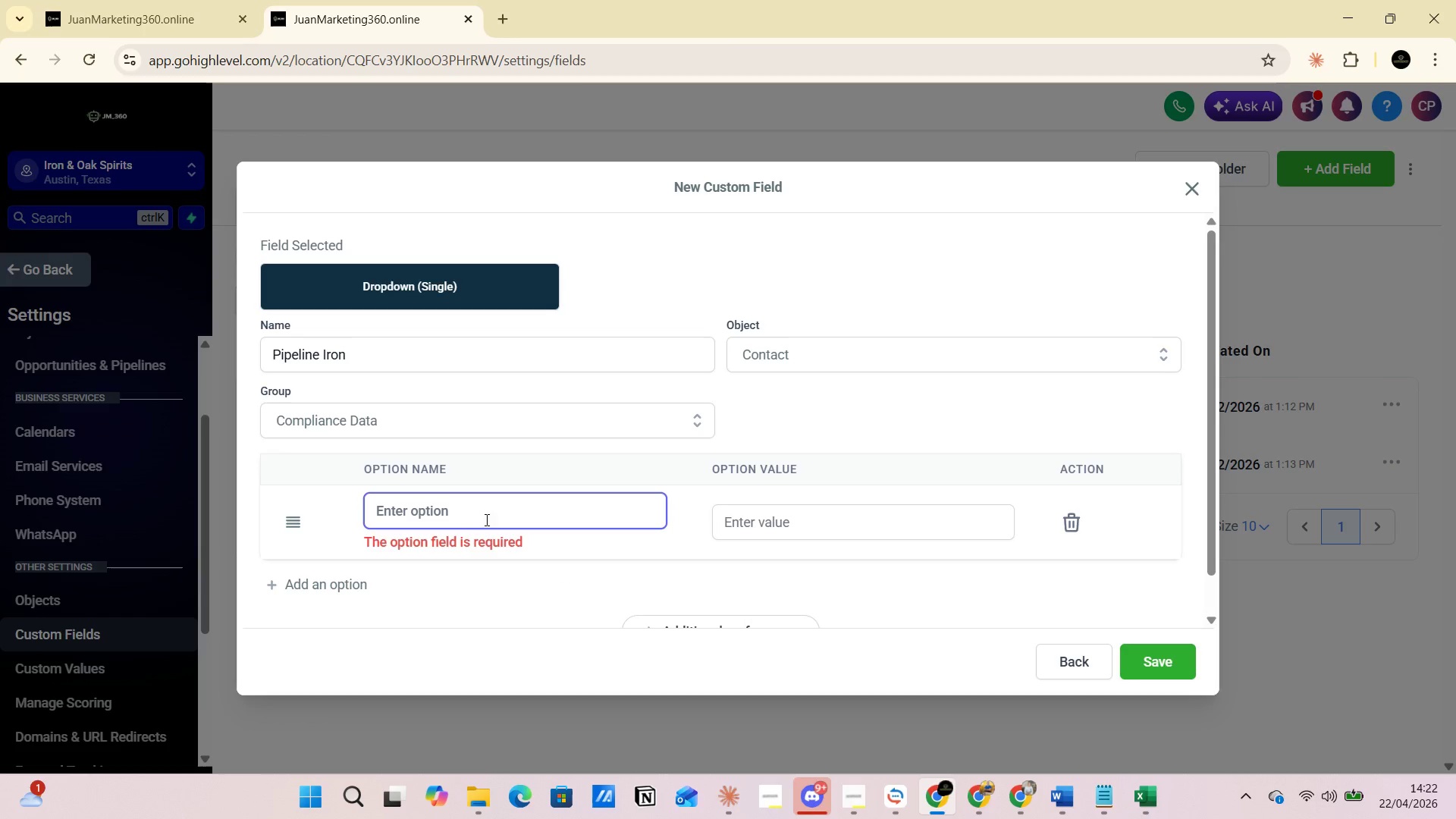 
left_click([473, 508])
 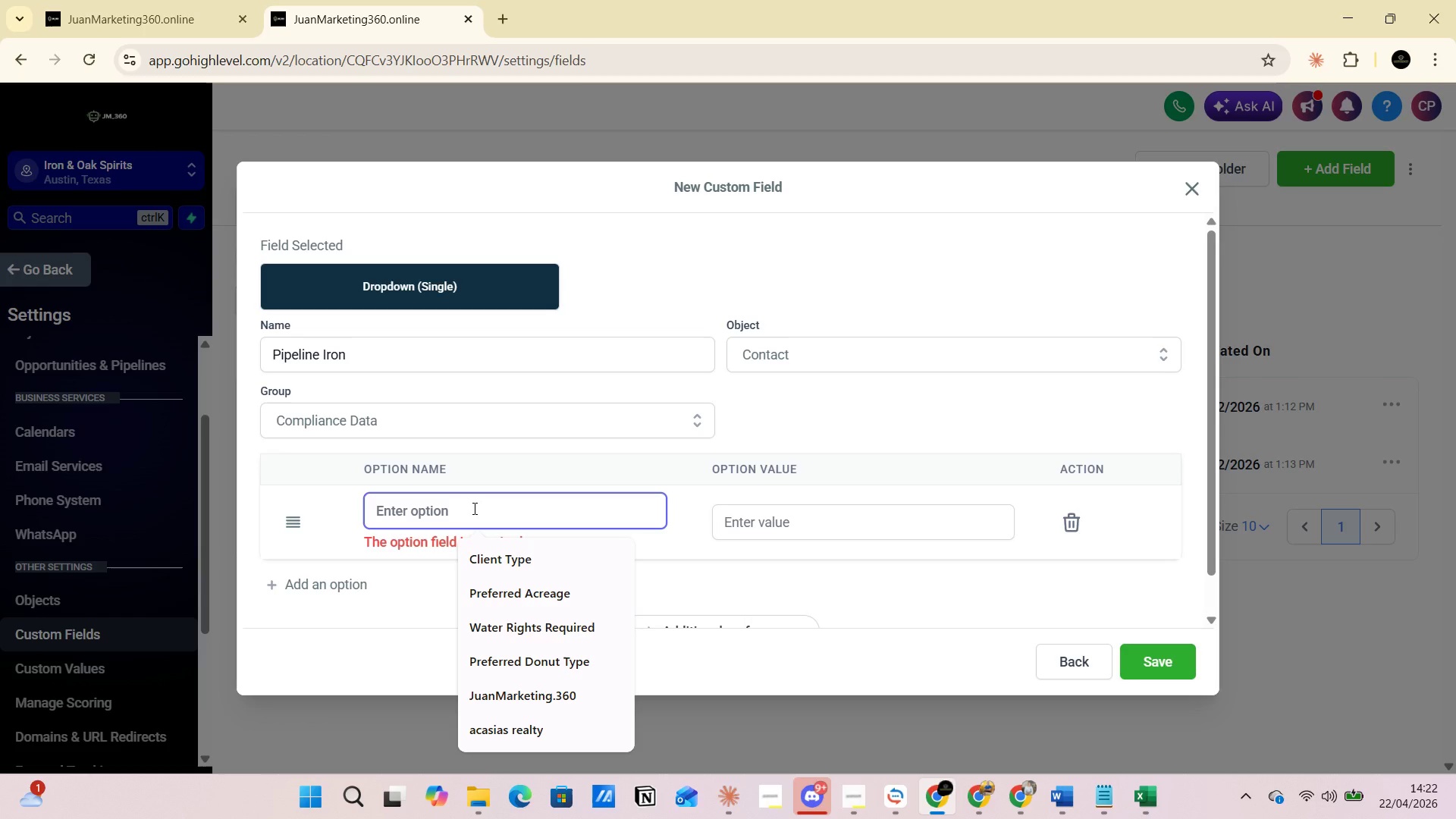 
key(Control+V)
 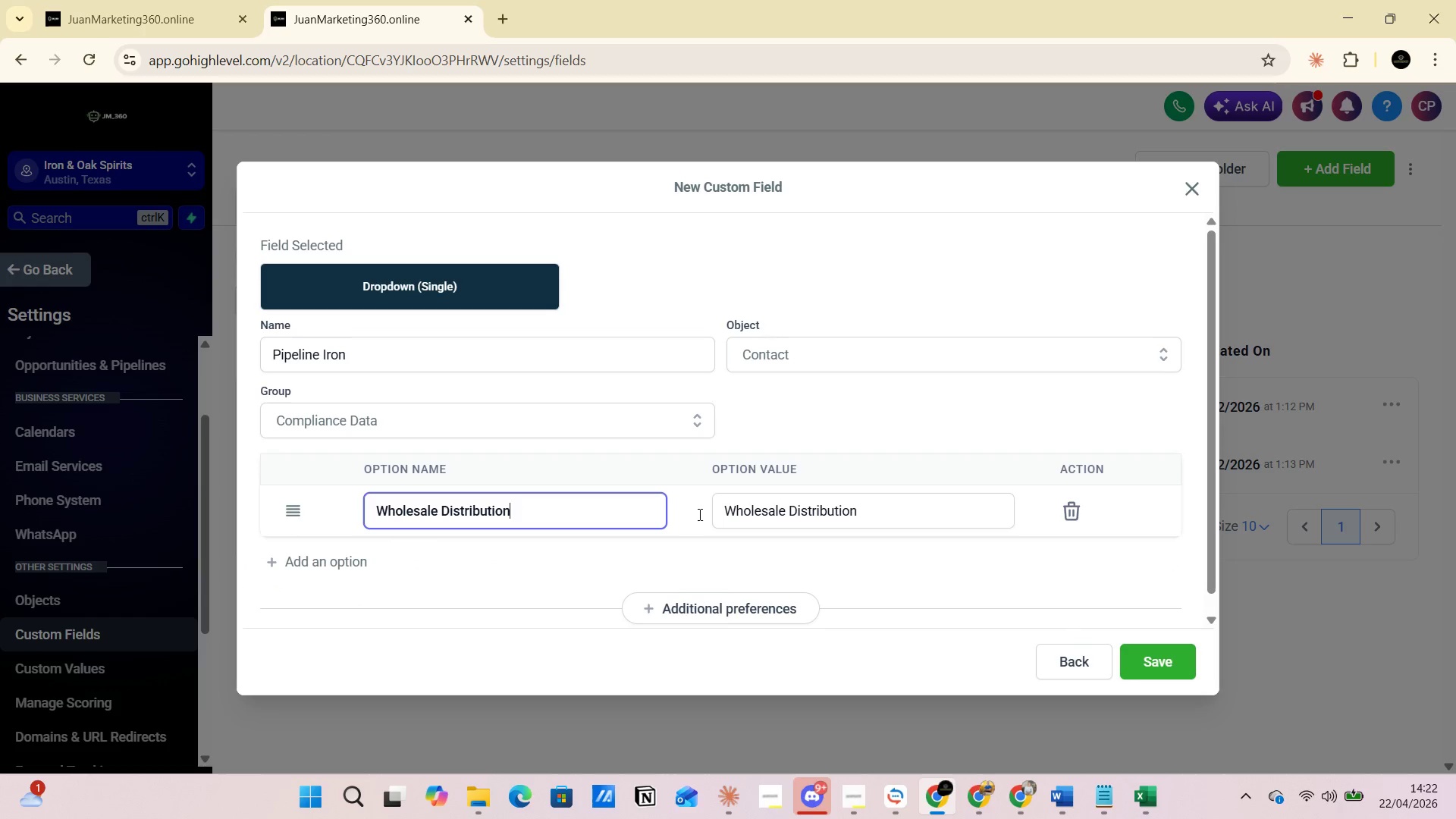 
left_click([346, 561])
 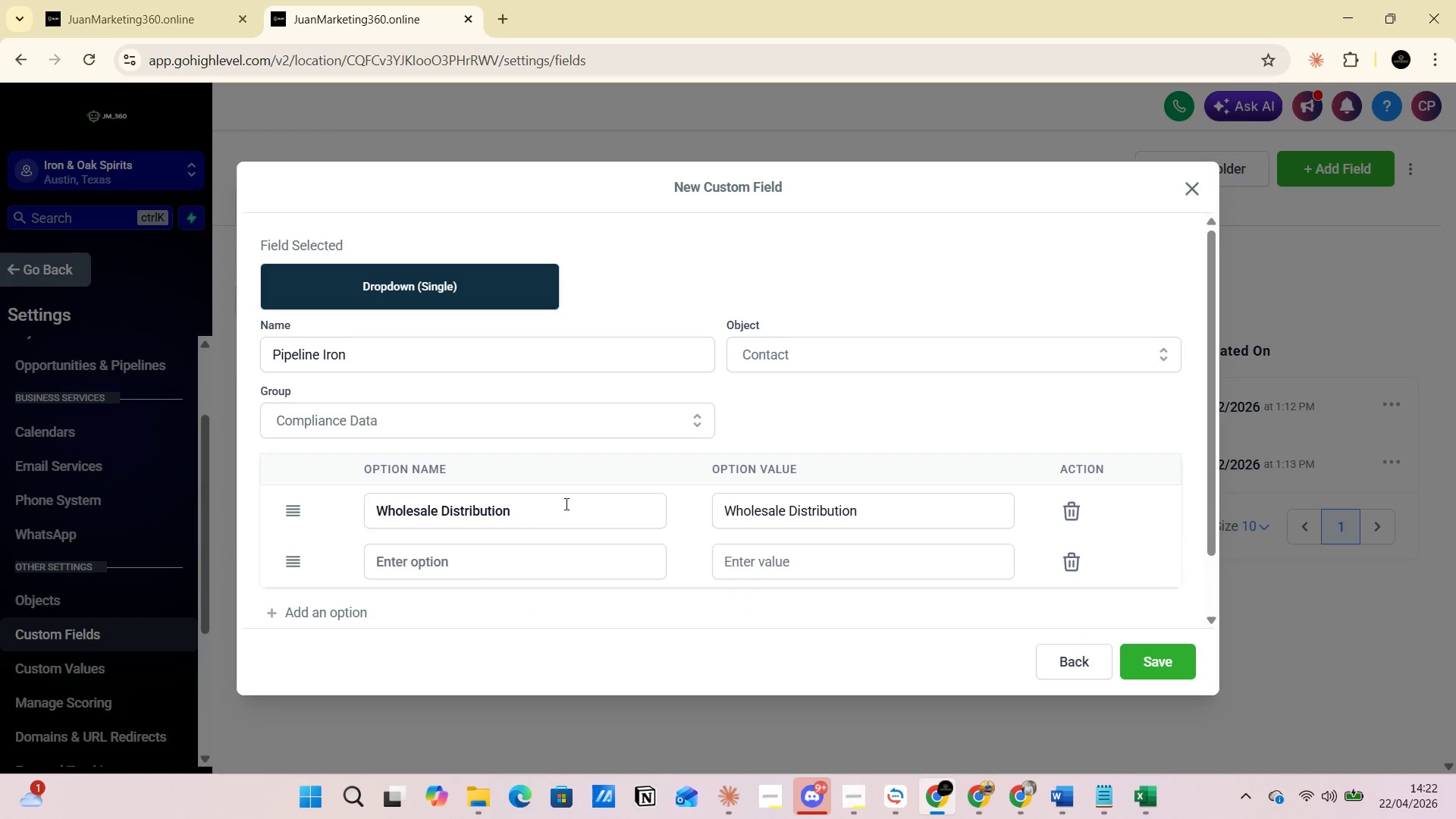 
key(Alt+AltLeft)
 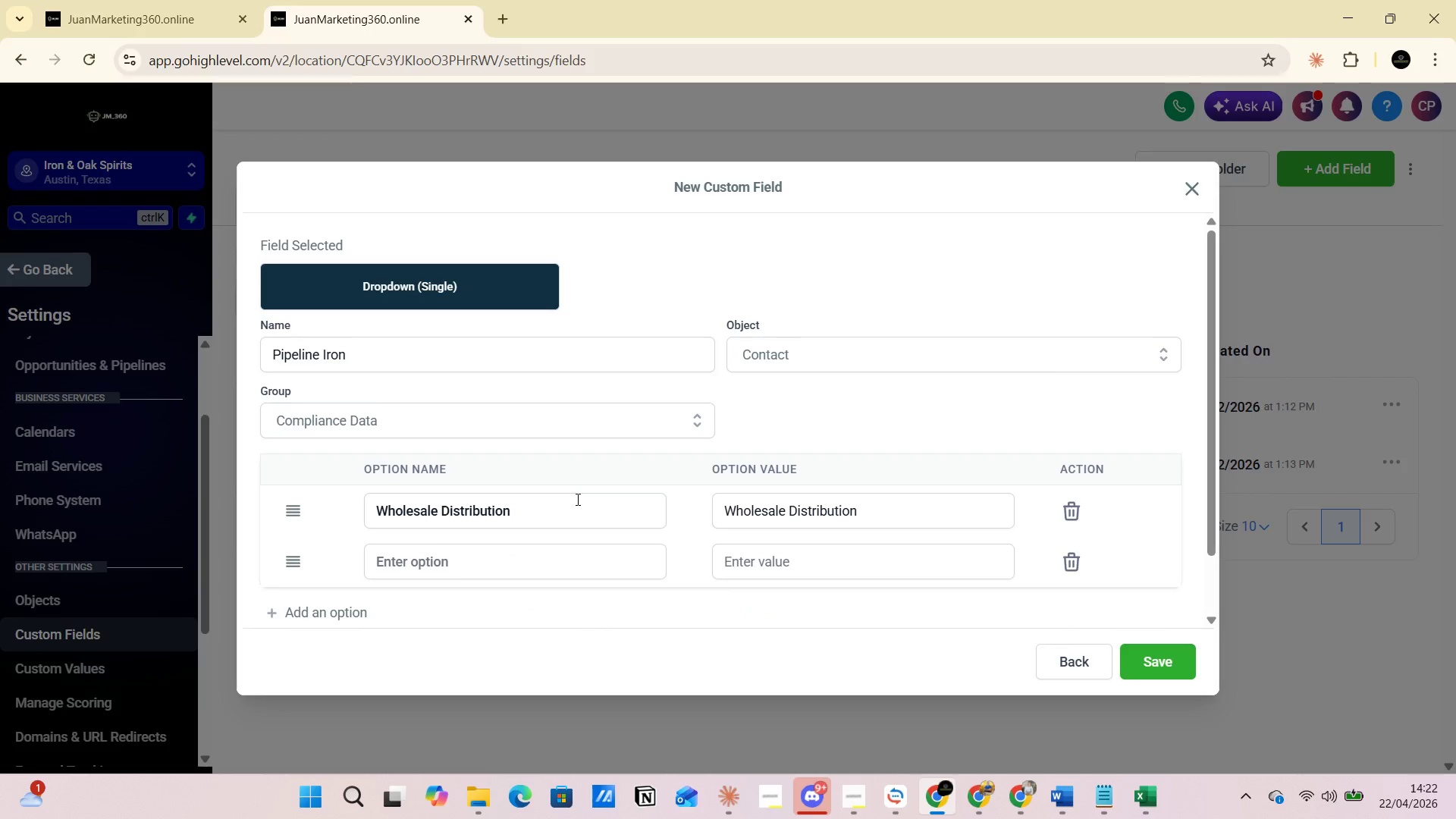 
key(Alt+Tab)
 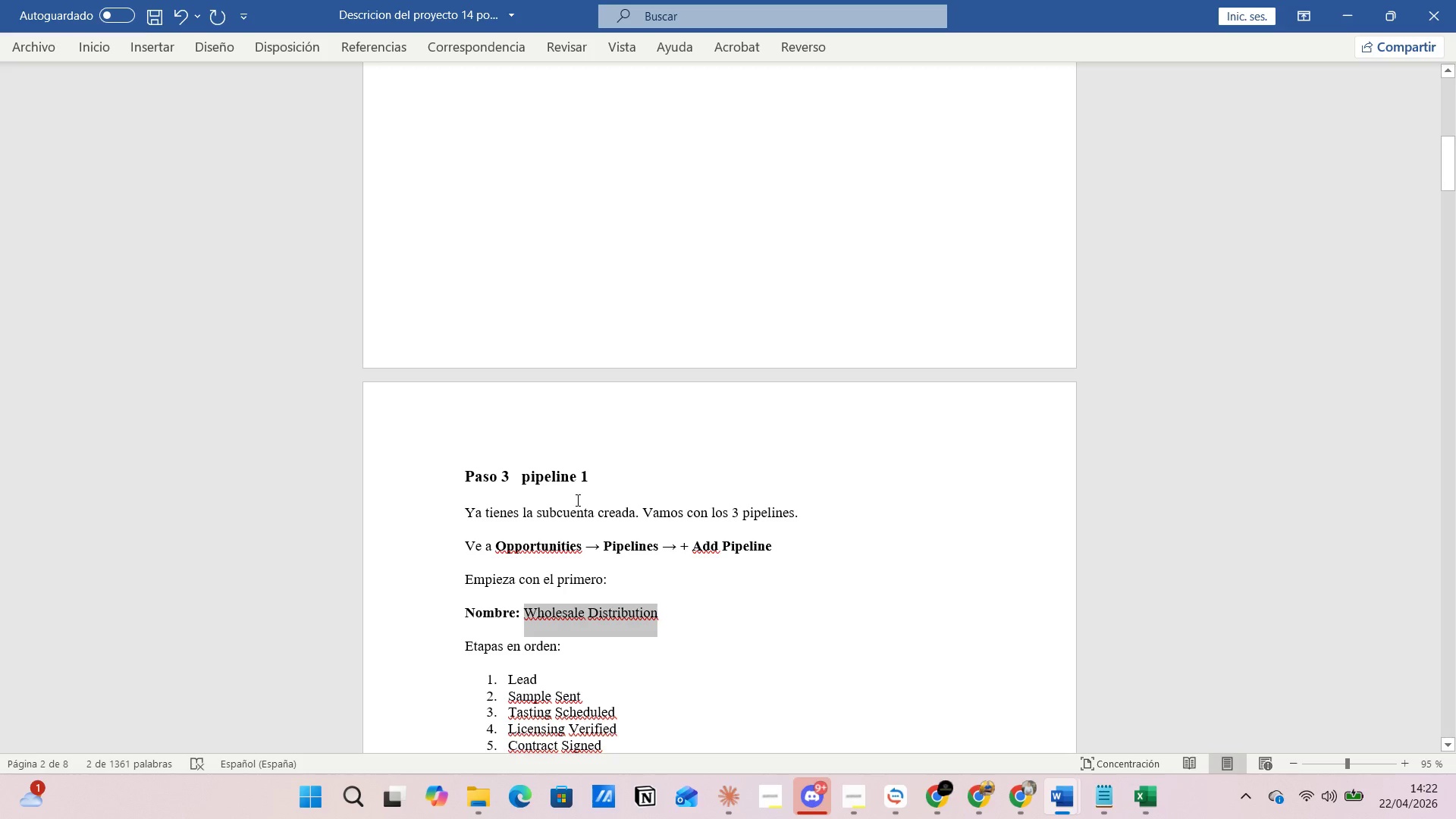 
scroll: coordinate [578, 504], scroll_direction: down, amount: 9.0
 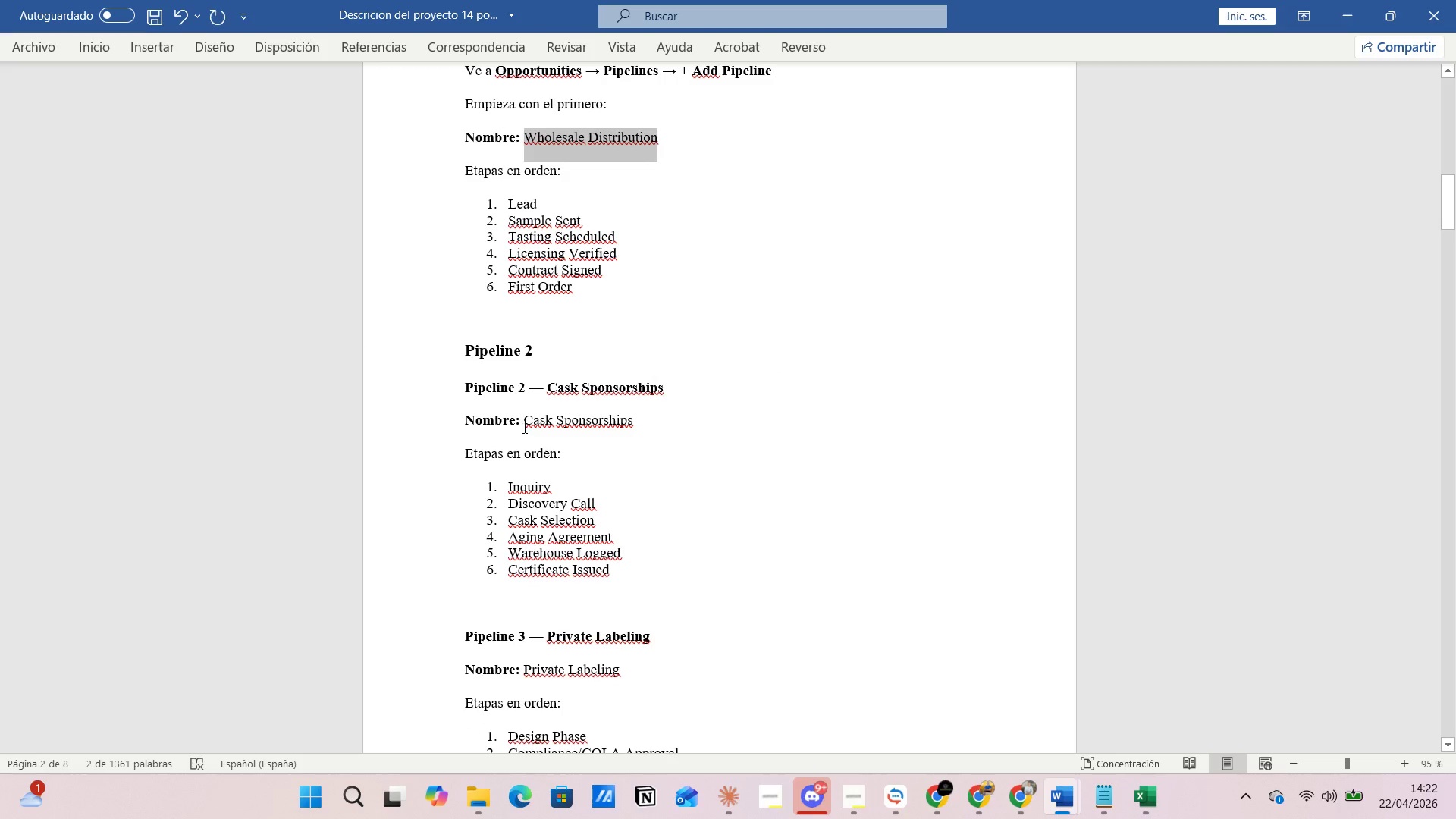 
left_click_drag(start_coordinate=[526, 419], to_coordinate=[645, 425])
 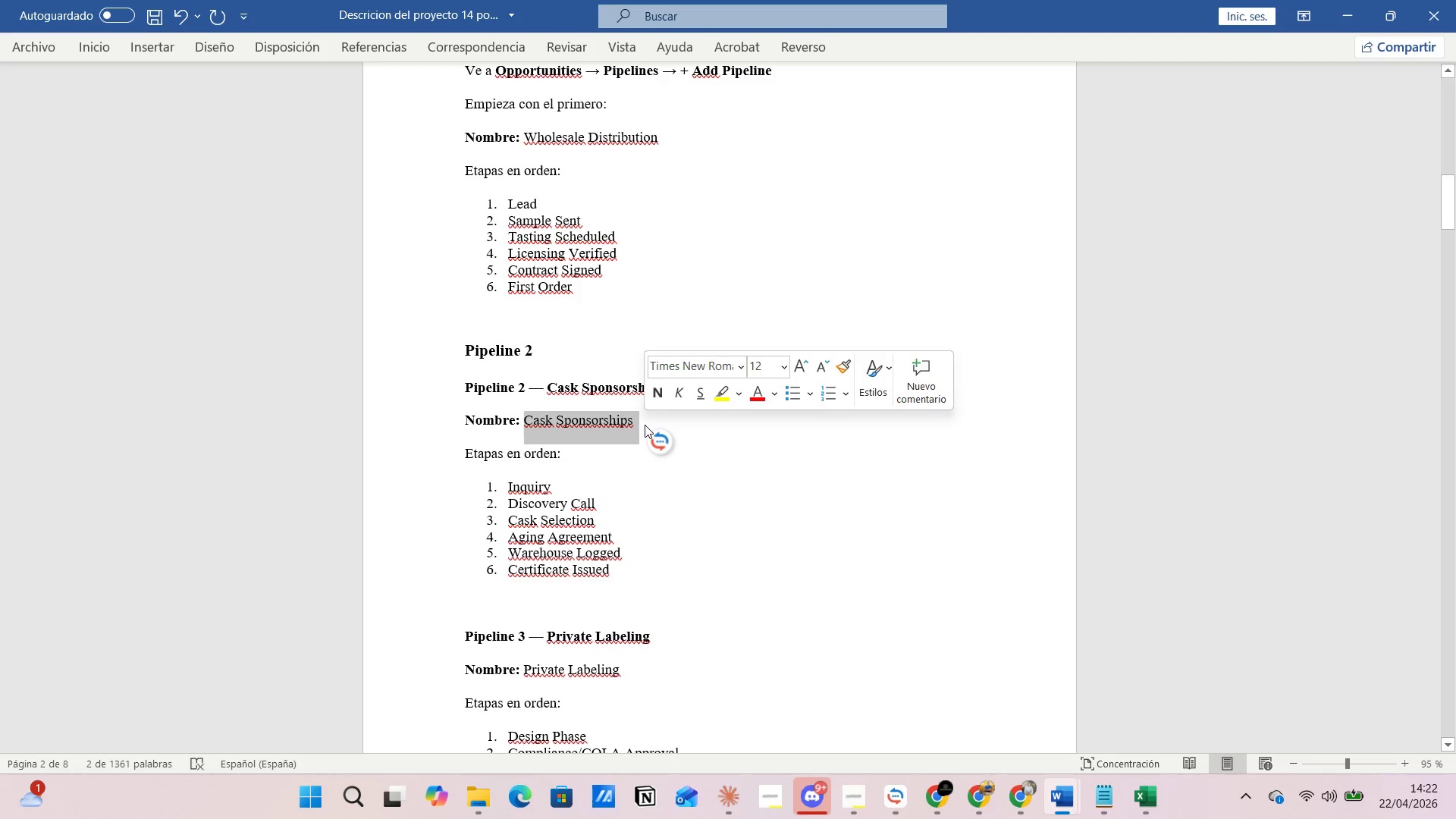 
key(Control+C)
 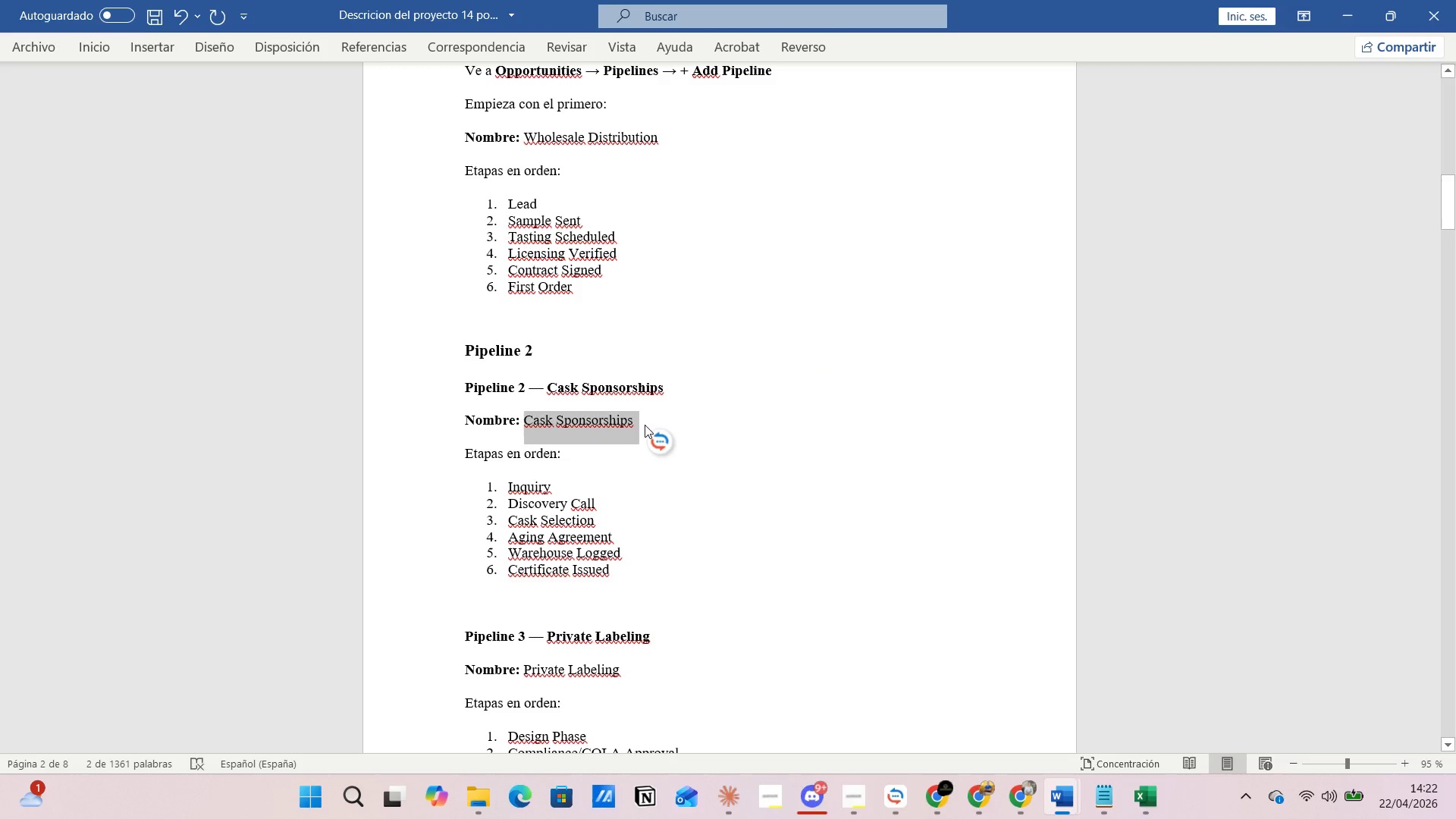 
key(Alt+AltLeft)
 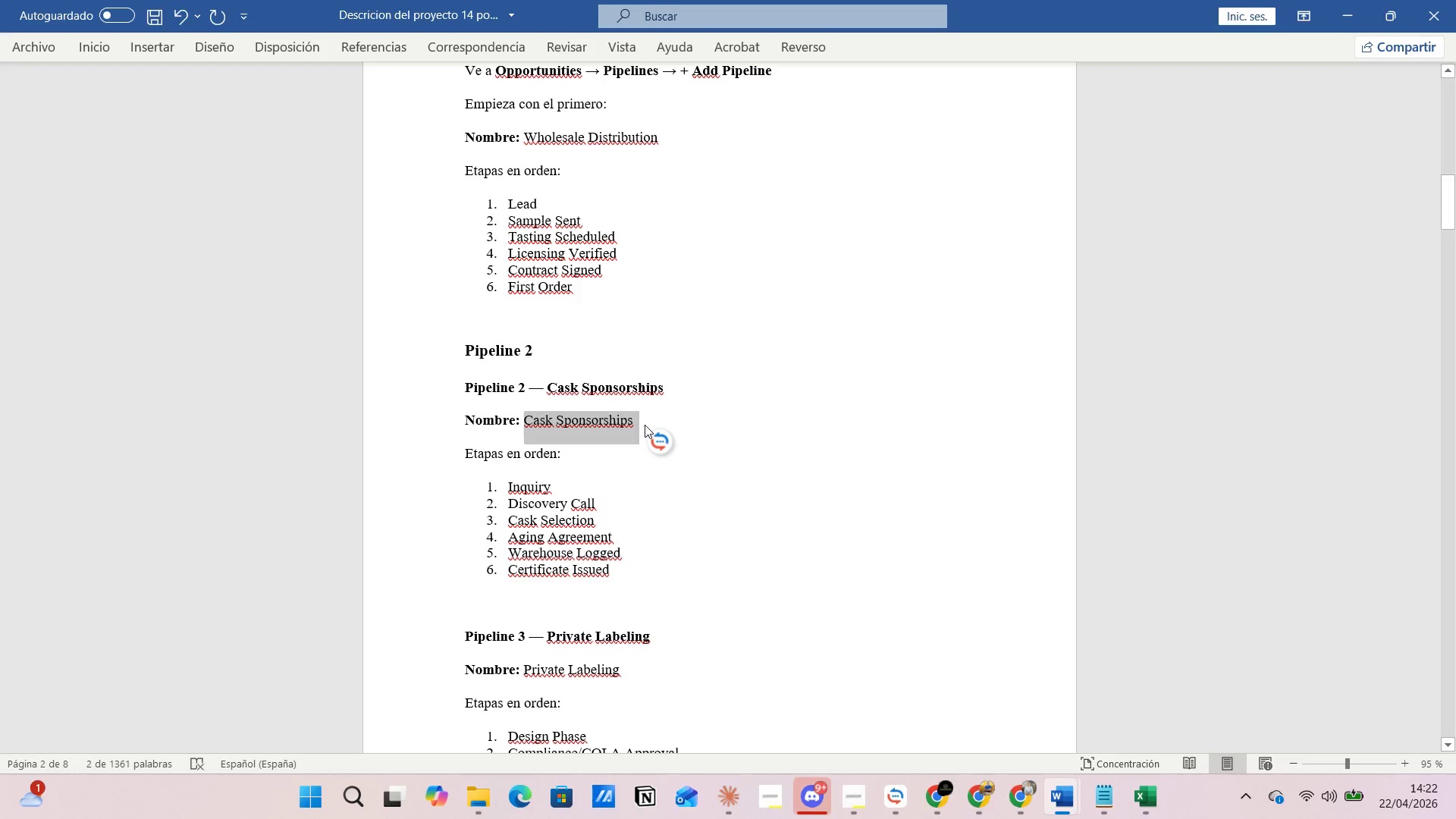 
key(Alt+Tab)
 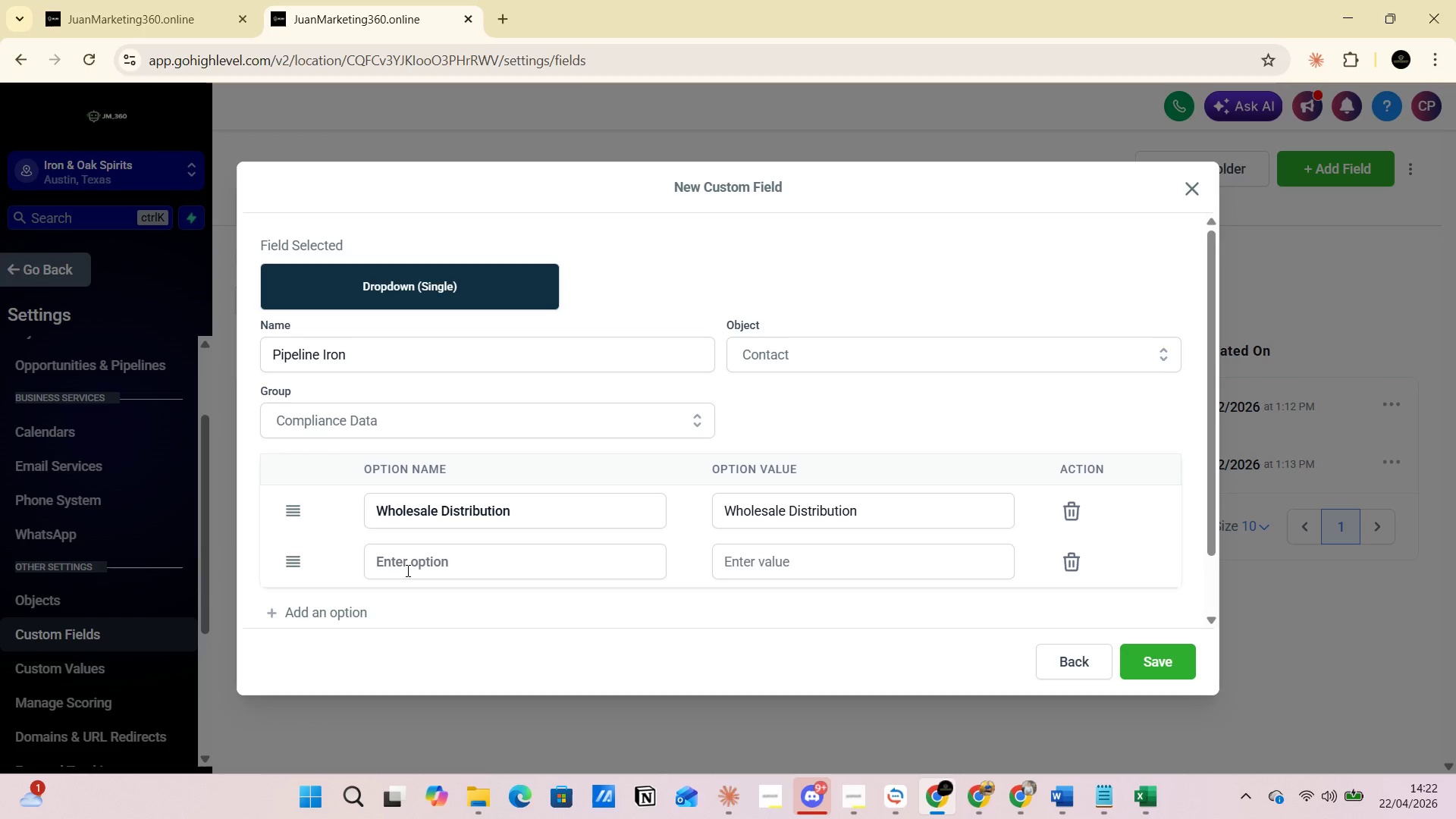 
left_click([406, 565])
 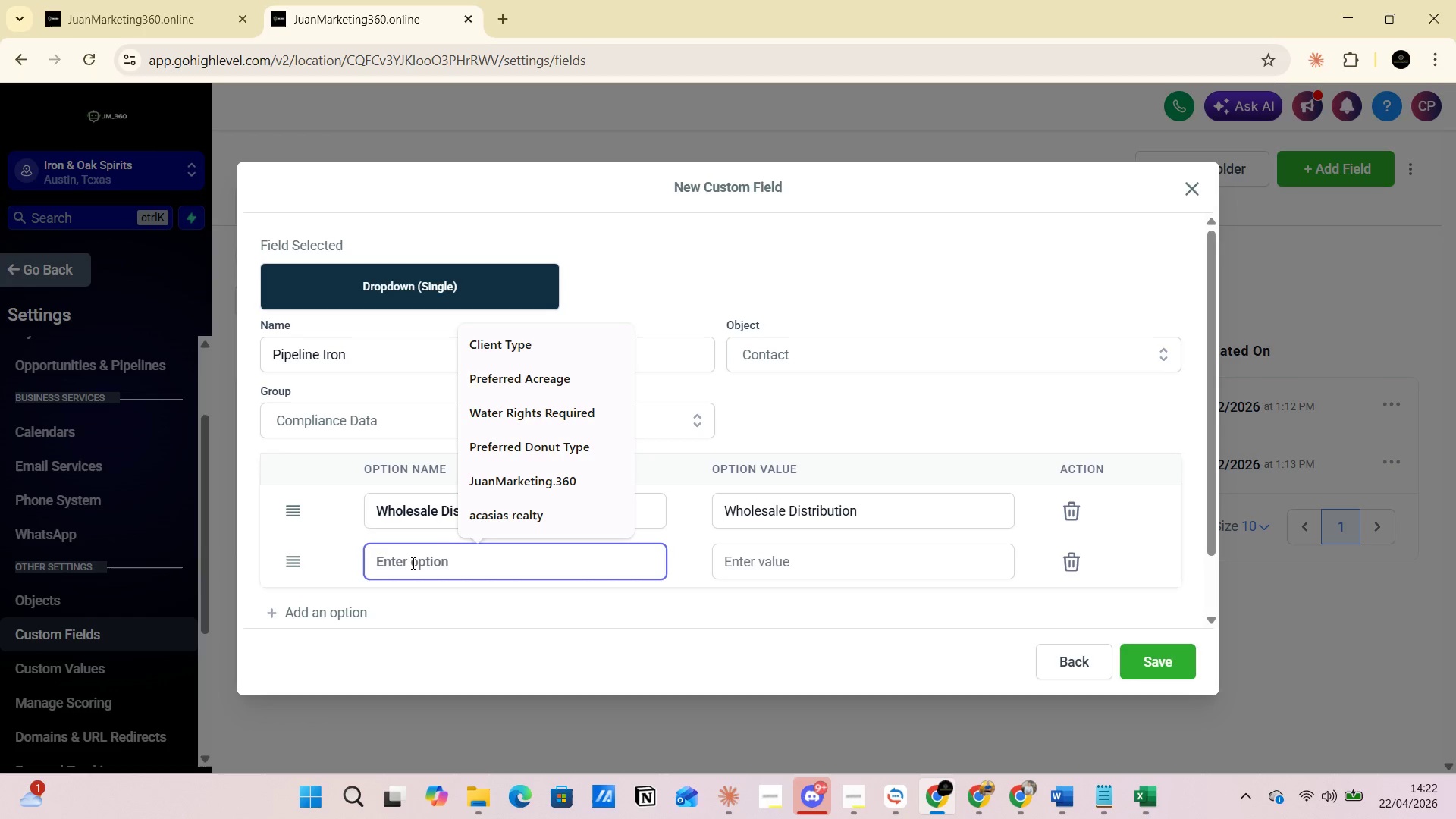 
key(Control+V)
 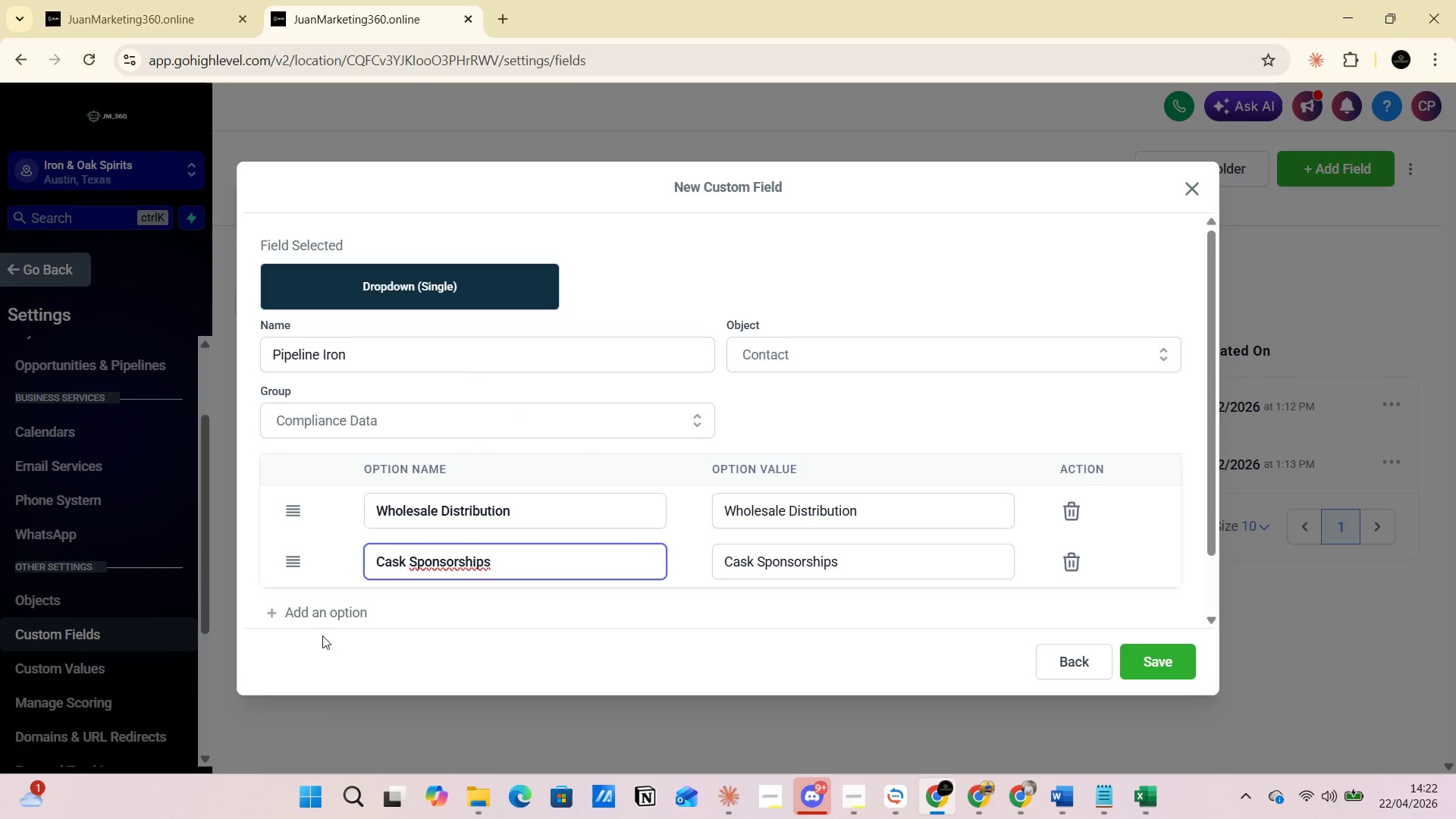 
left_click([331, 610])
 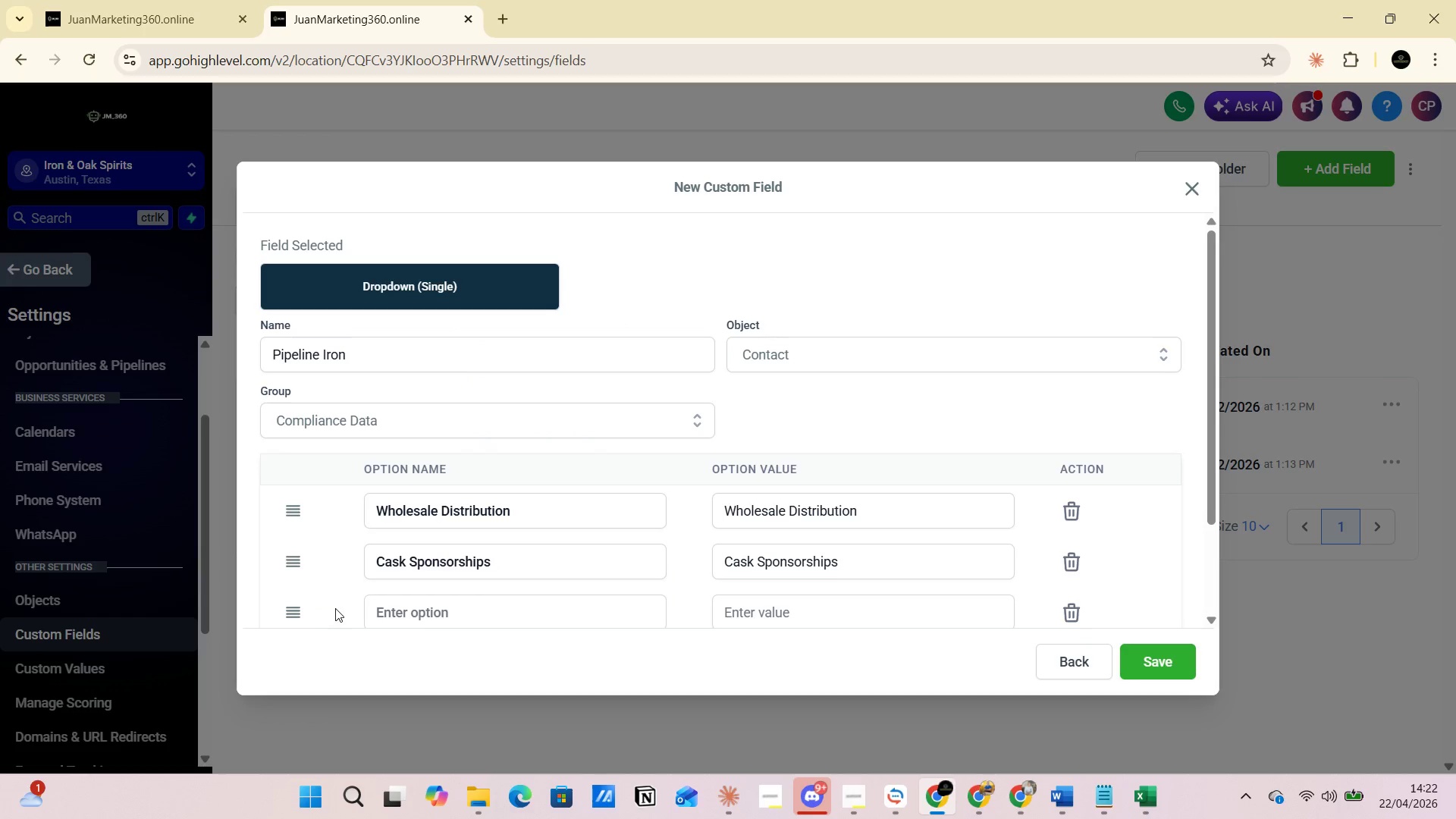 
key(Alt+AltLeft)
 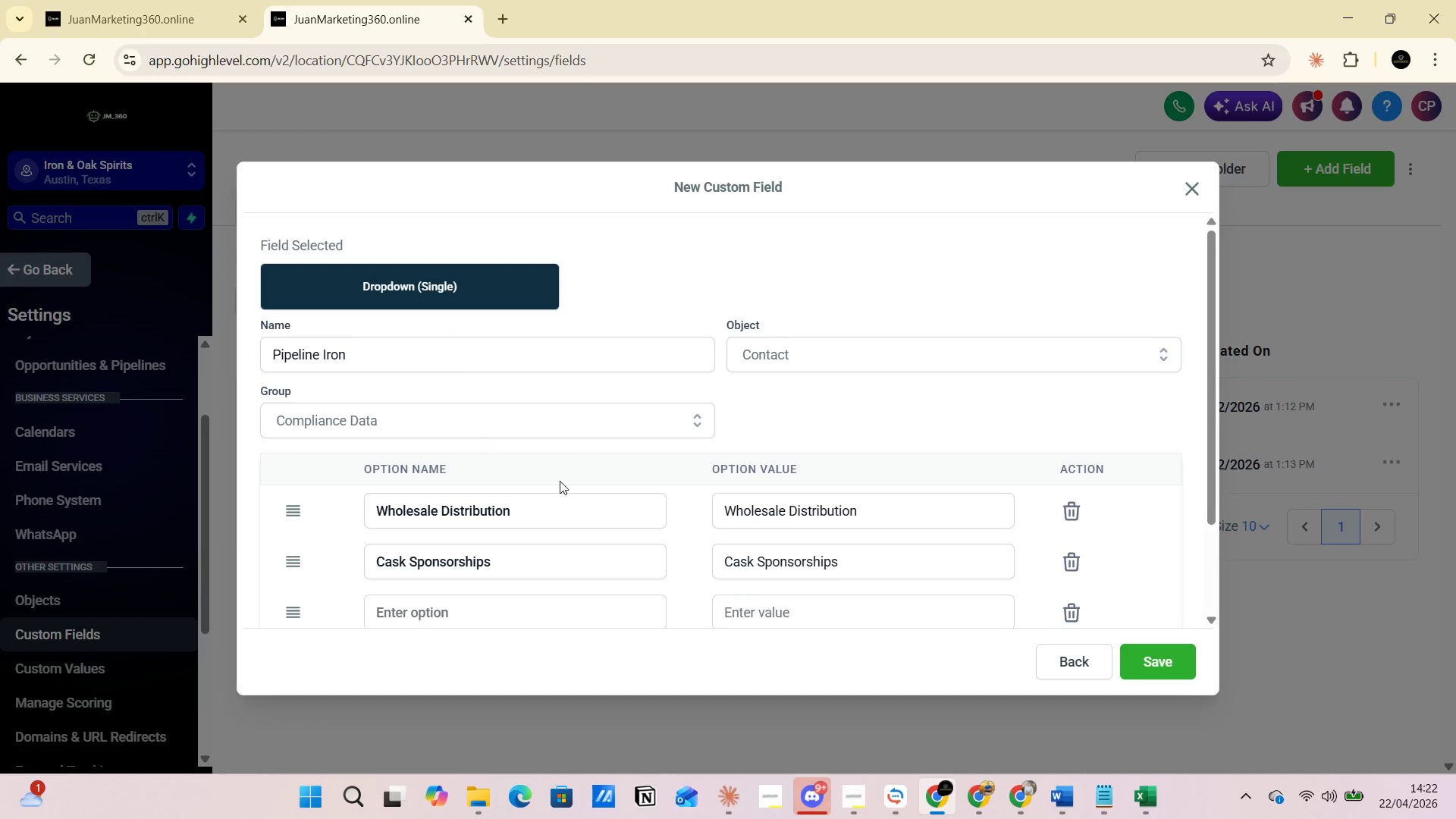 
key(Alt+Tab)
 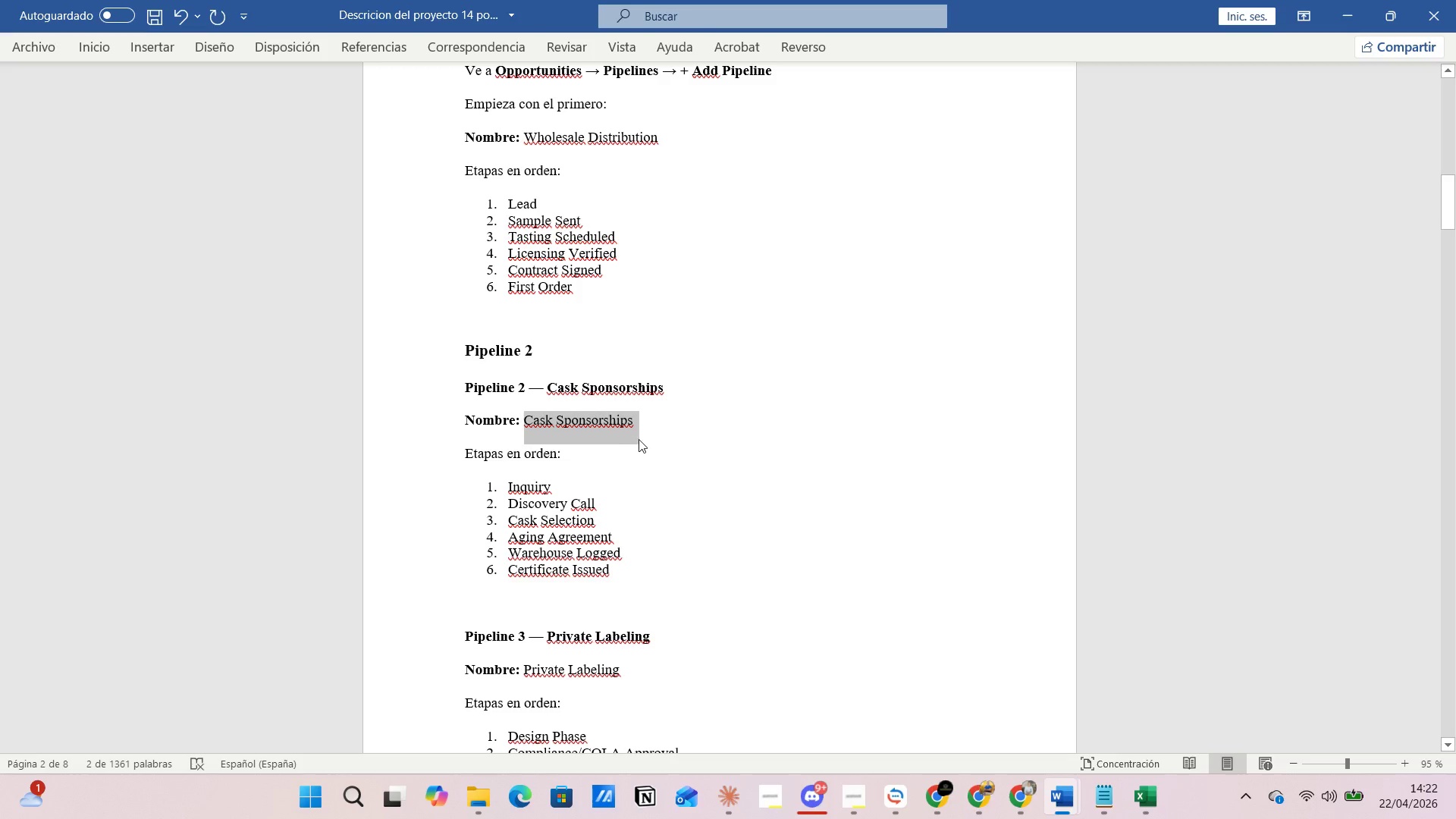 
scroll: coordinate [641, 452], scroll_direction: down, amount: 3.0
 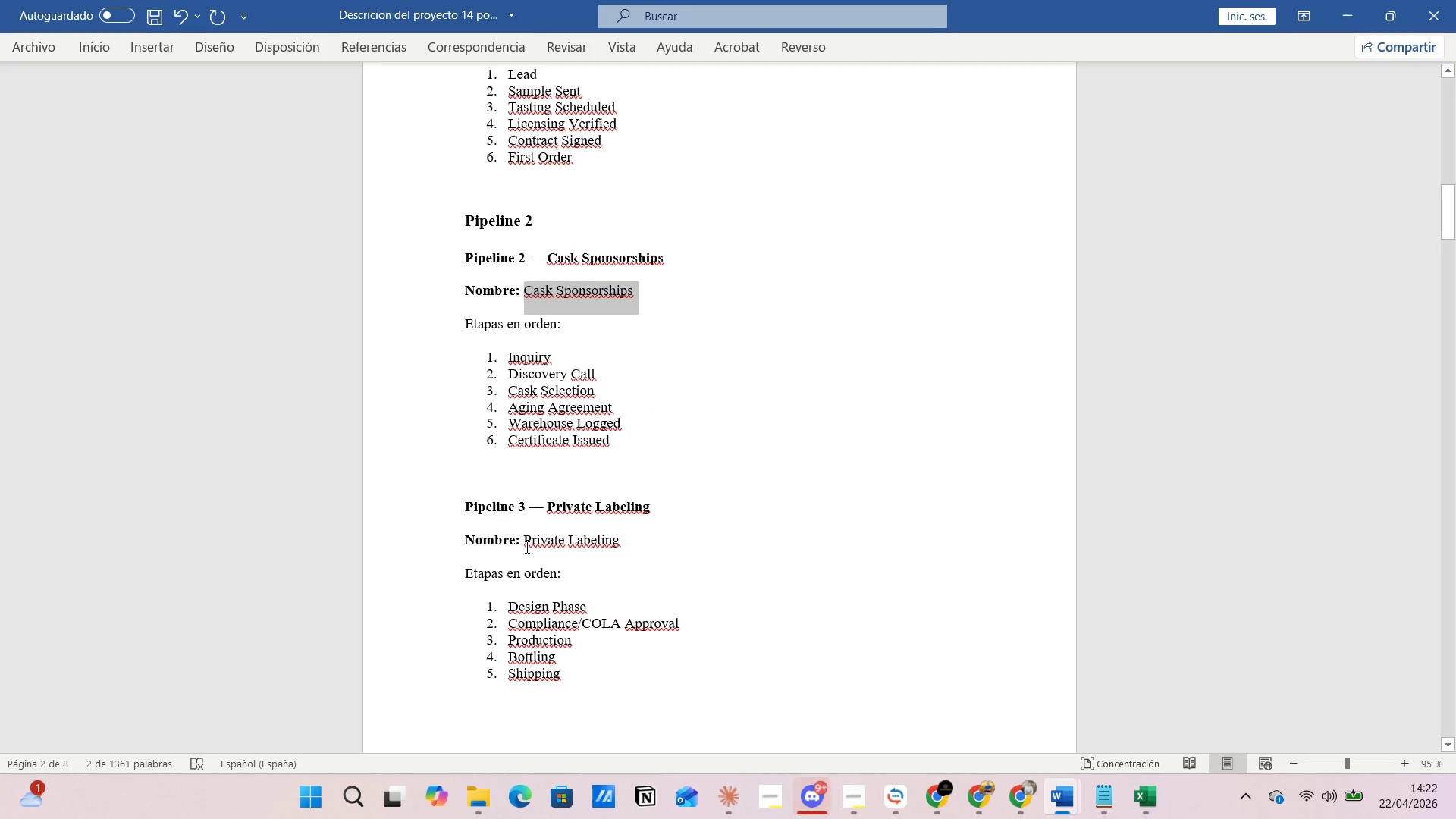 
left_click_drag(start_coordinate=[526, 544], to_coordinate=[625, 544])
 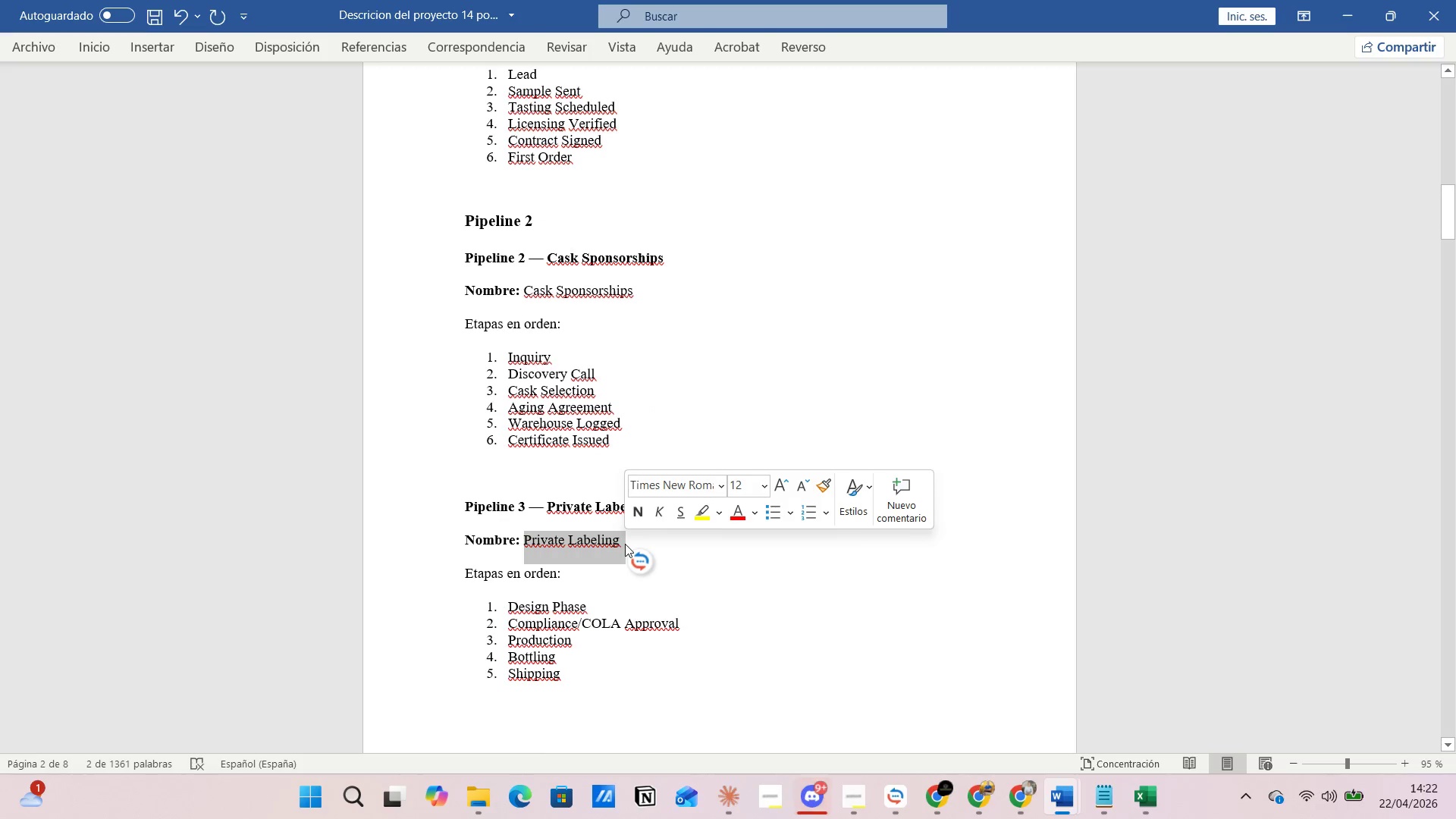 
key(Control+C)
 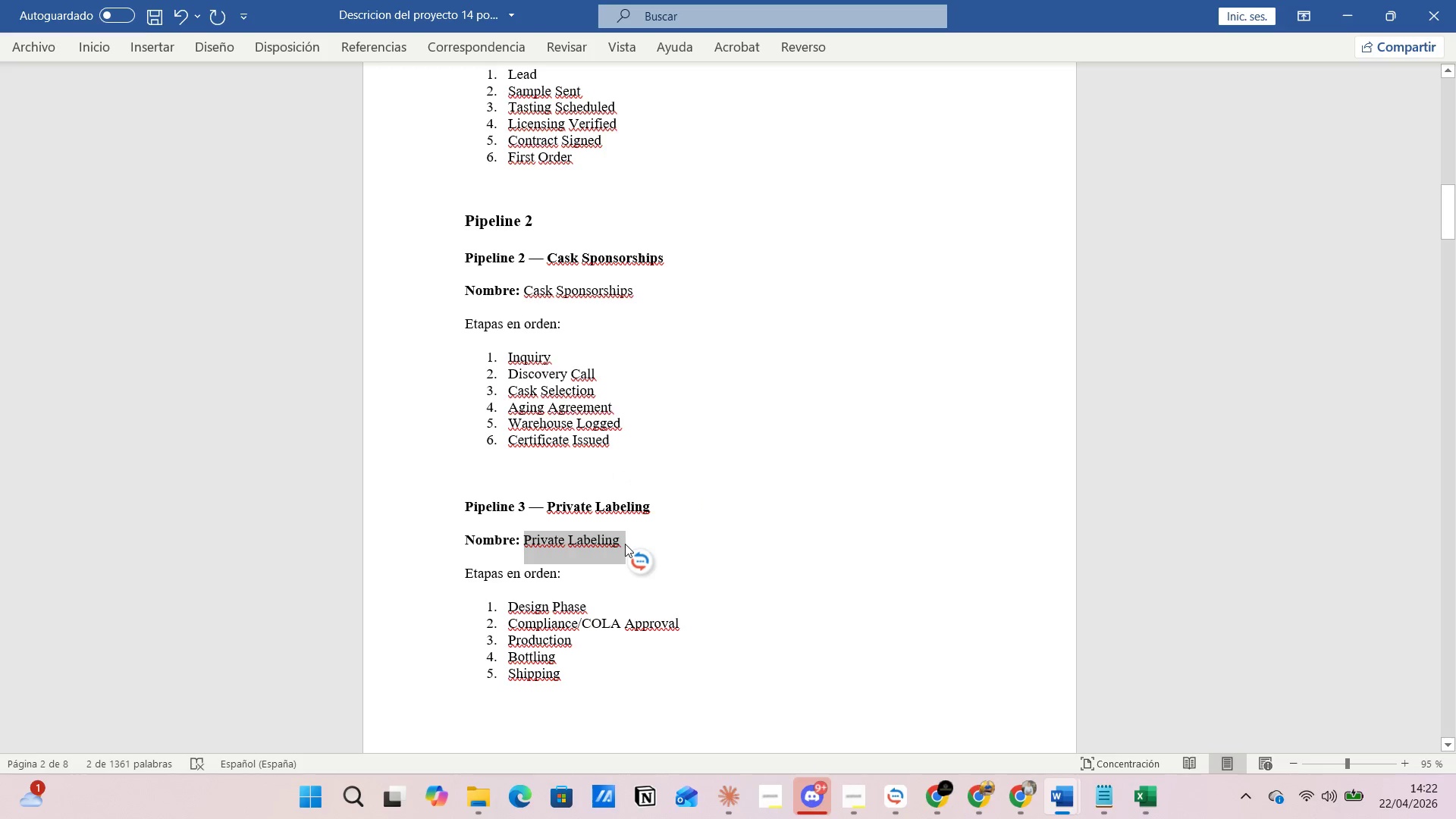 
key(Alt+AltLeft)
 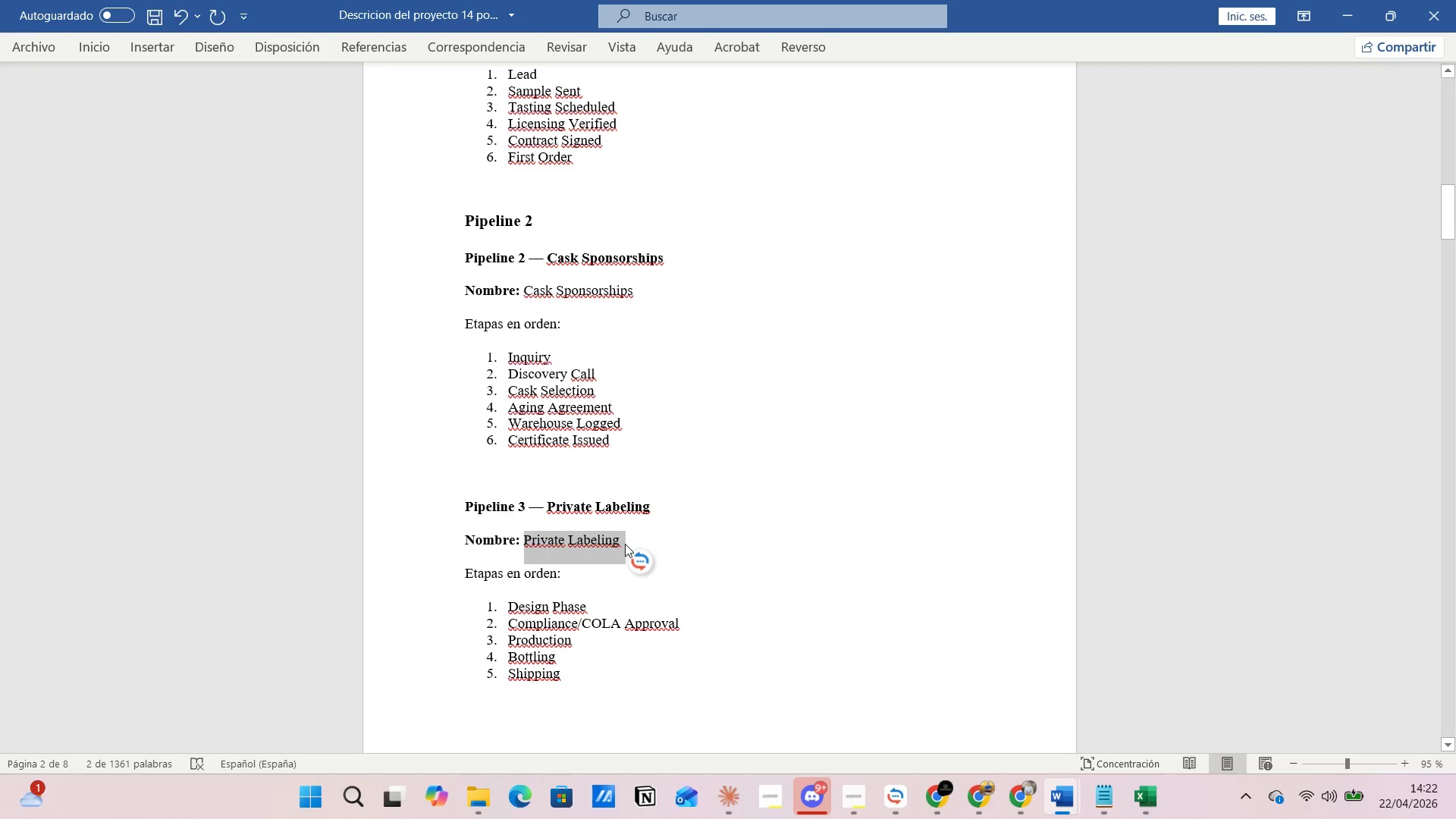 
key(Alt+Tab)
 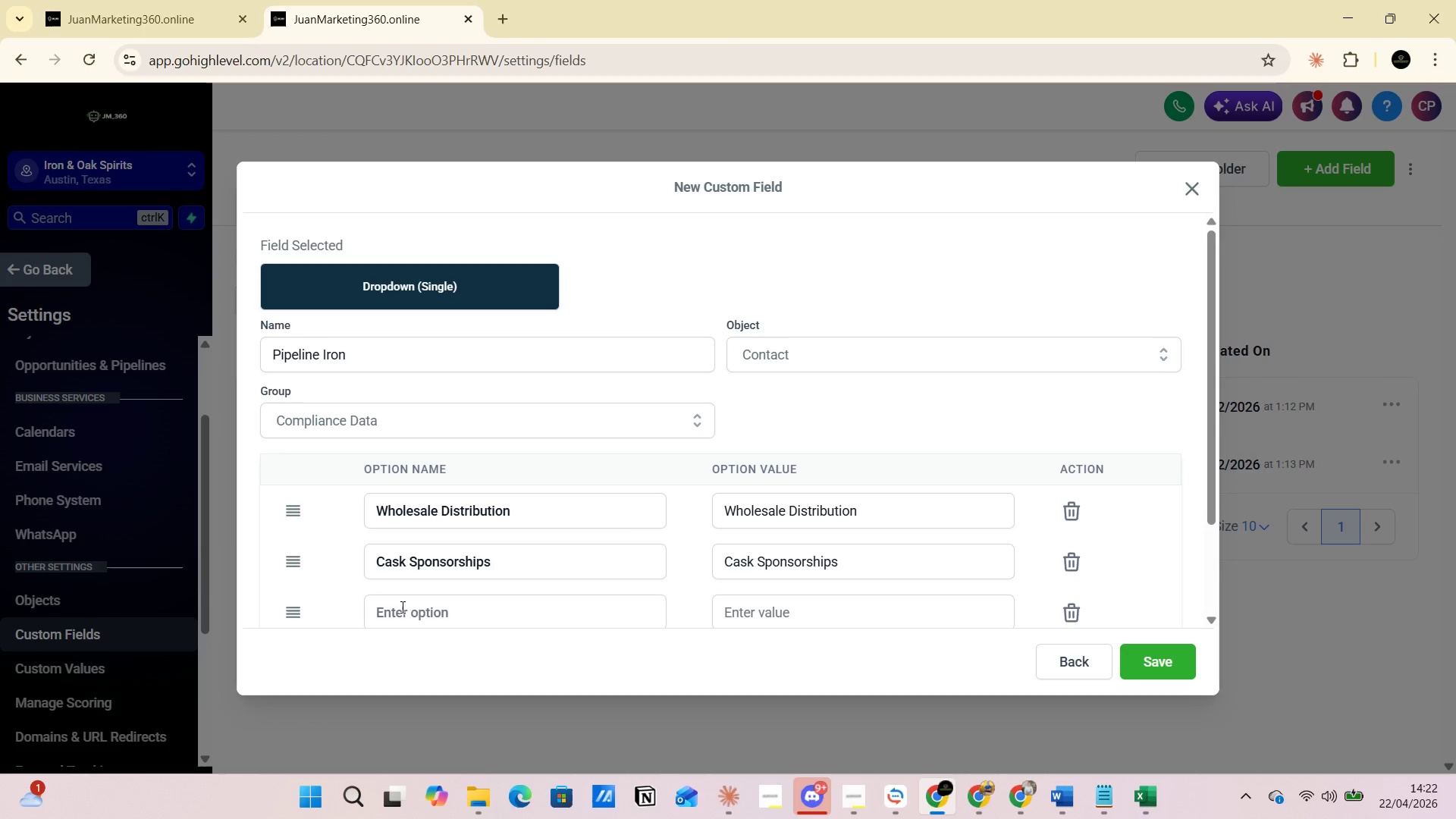 
left_click([405, 616])
 